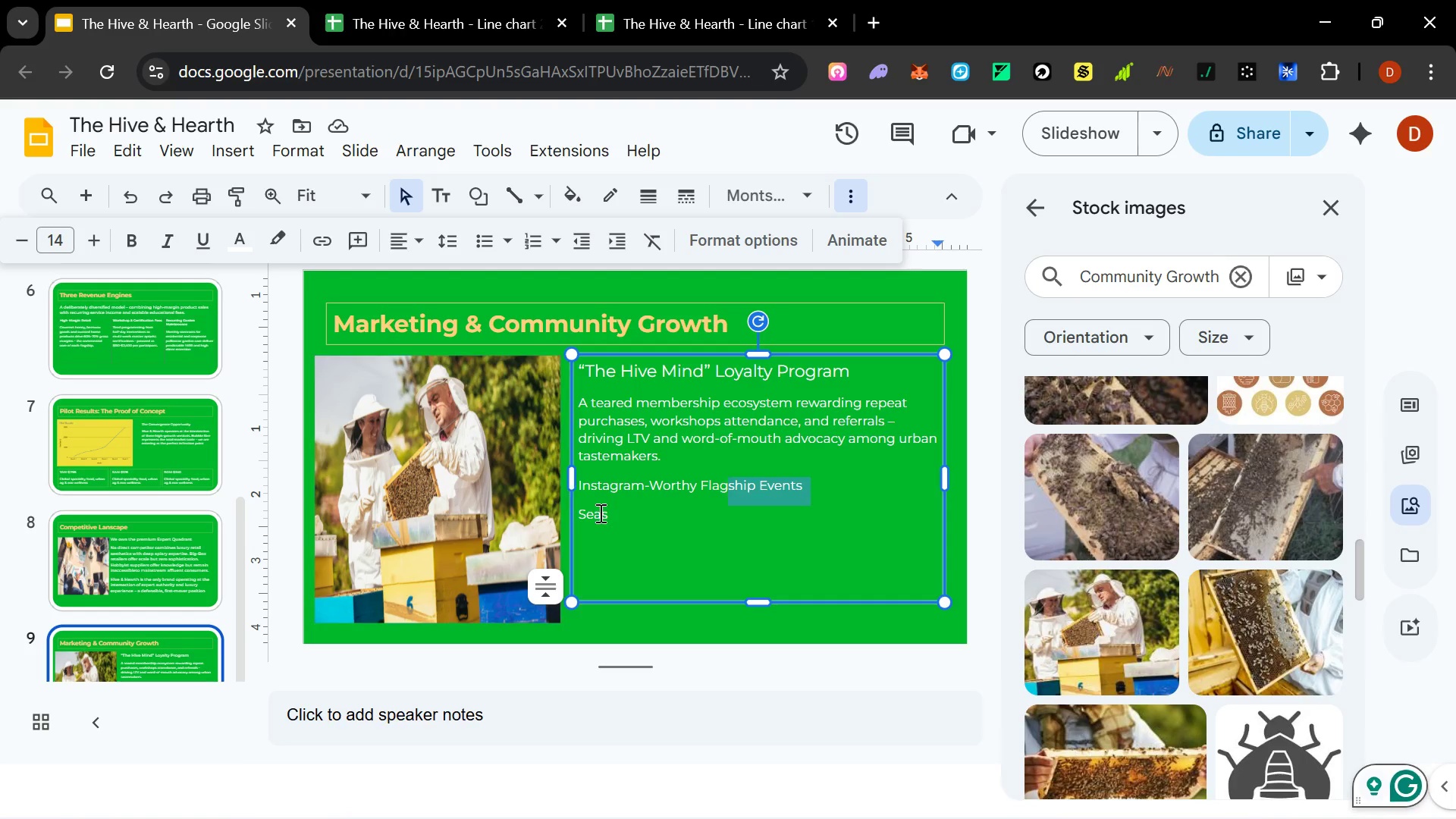 
left_click([616, 519])
 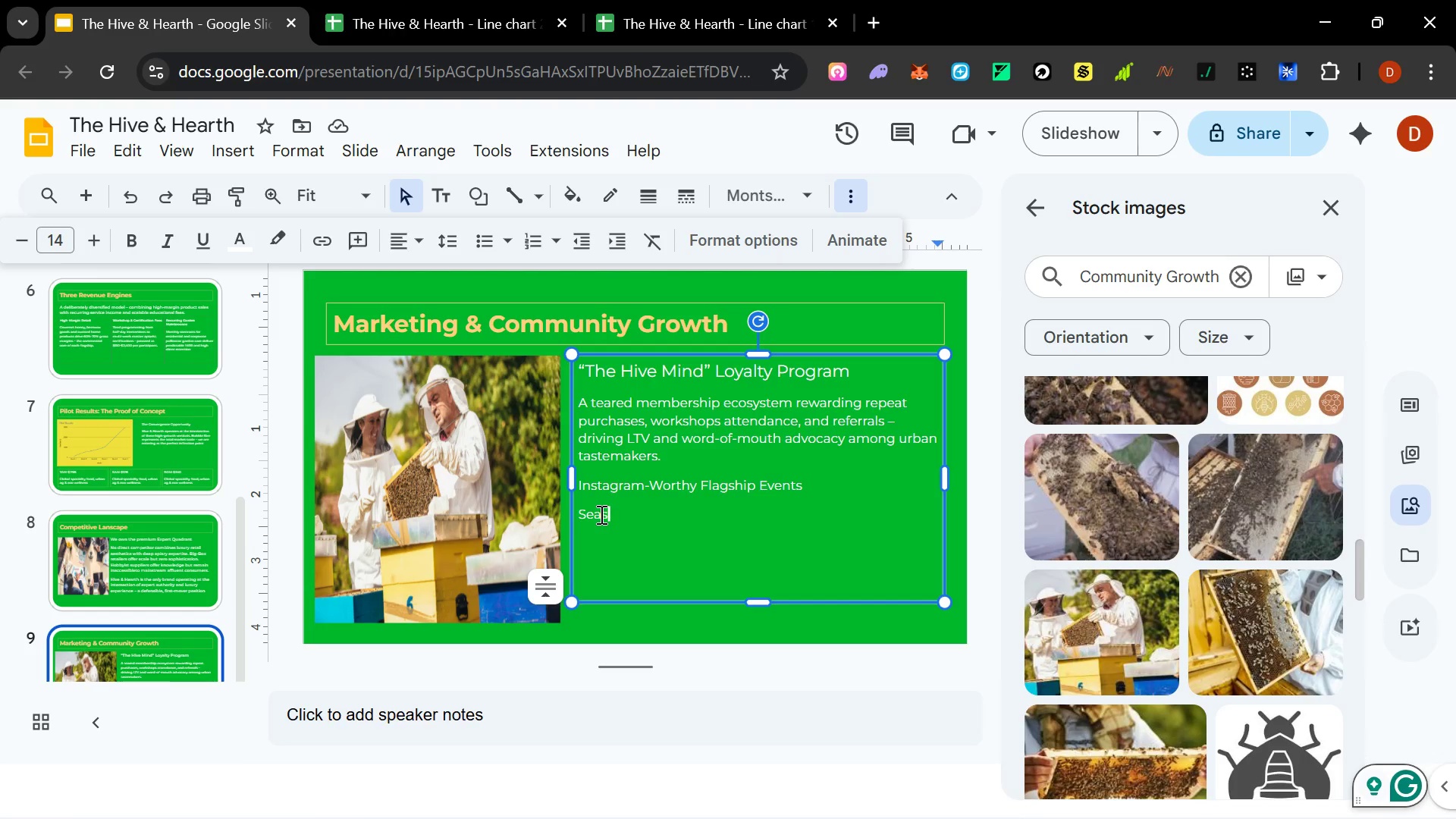 
type(onal honey harvests, candlelight tasting nights and expert )
key(Backspace)
type(le)
key(Backspace)
key(Backspace)
type(-led pollinator works)
key(Backspace)
key(Backspace)
key(Backspace)
type(a)
key(Backspace)
key(Backspace)
type(alks create shareable moments that organically)
 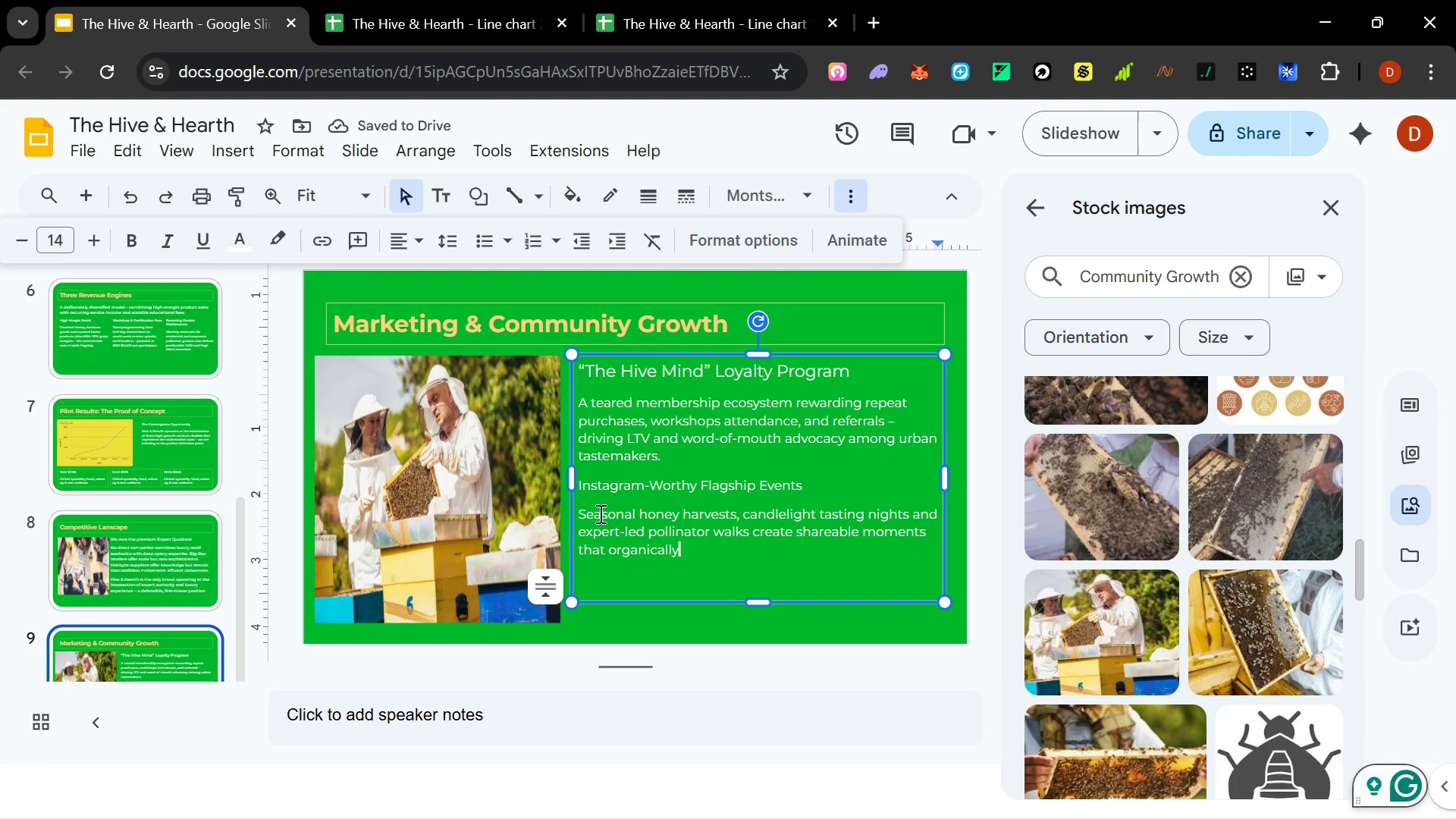 
type(am)
key(Backspace)
key(Backspace)
type( ap)
key(Backspace)
type(mplify th )
key(Backspace)
type(e brand at zero-paid)
key(Backspace)
key(Backspace)
key(Backspace)
key(Backspace)
key(Backspace)
type( paid cost )
key(Backspace)
key(Backspace)
key(Backspace)
key(Backspace)
key(Backspace)
type(me)
key(Backspace)
type(dia )
key(Backspace)
key(Backspace)
key(Backspace)
key(Backspace)
type(edia cosyt)
key(Backspace)
key(Backspace)
type(t)
 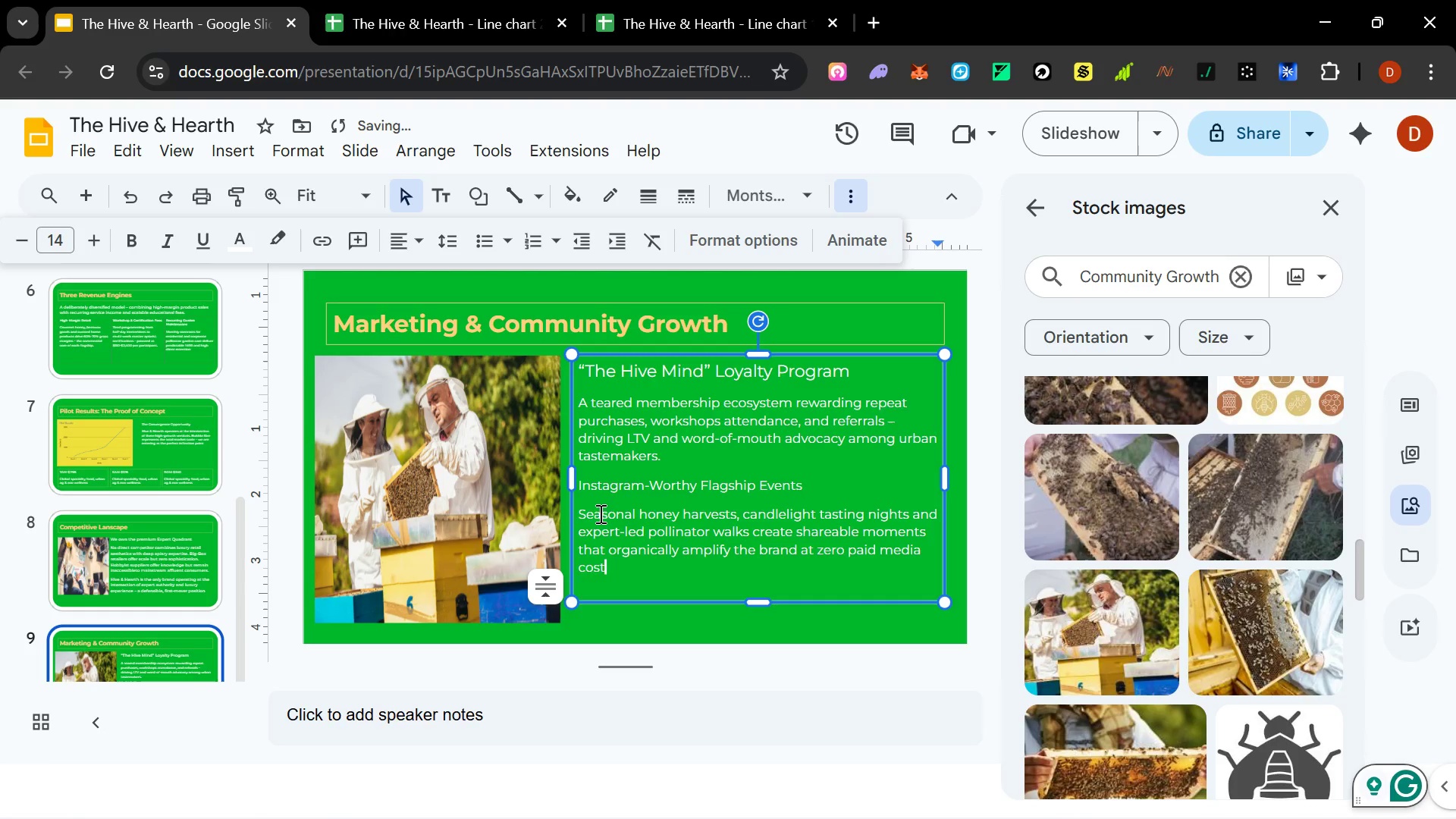 
key(Enter)
 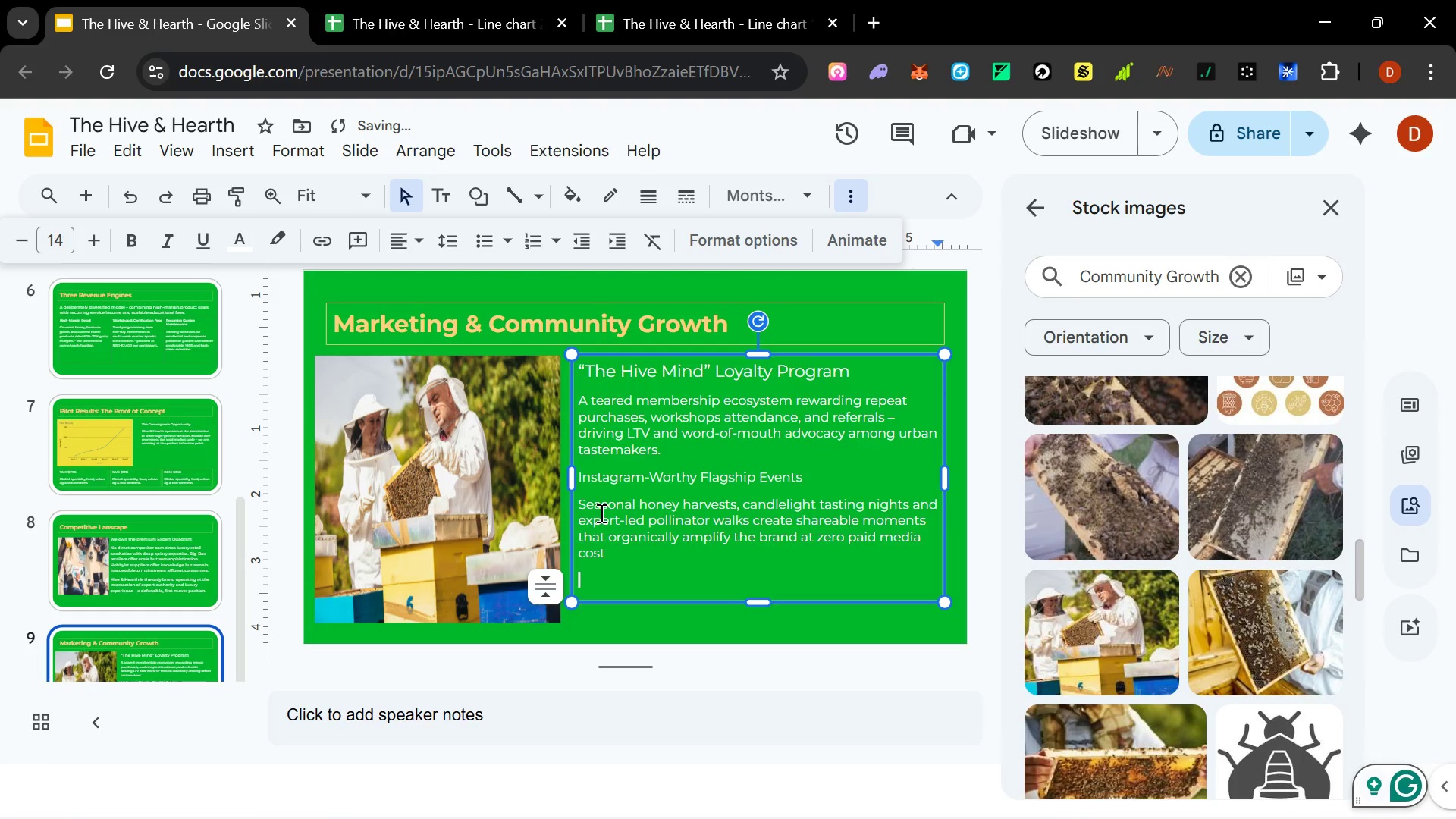 
type(Luxuru)
key(Backspace)
type(y Real Estate Partnerships)
 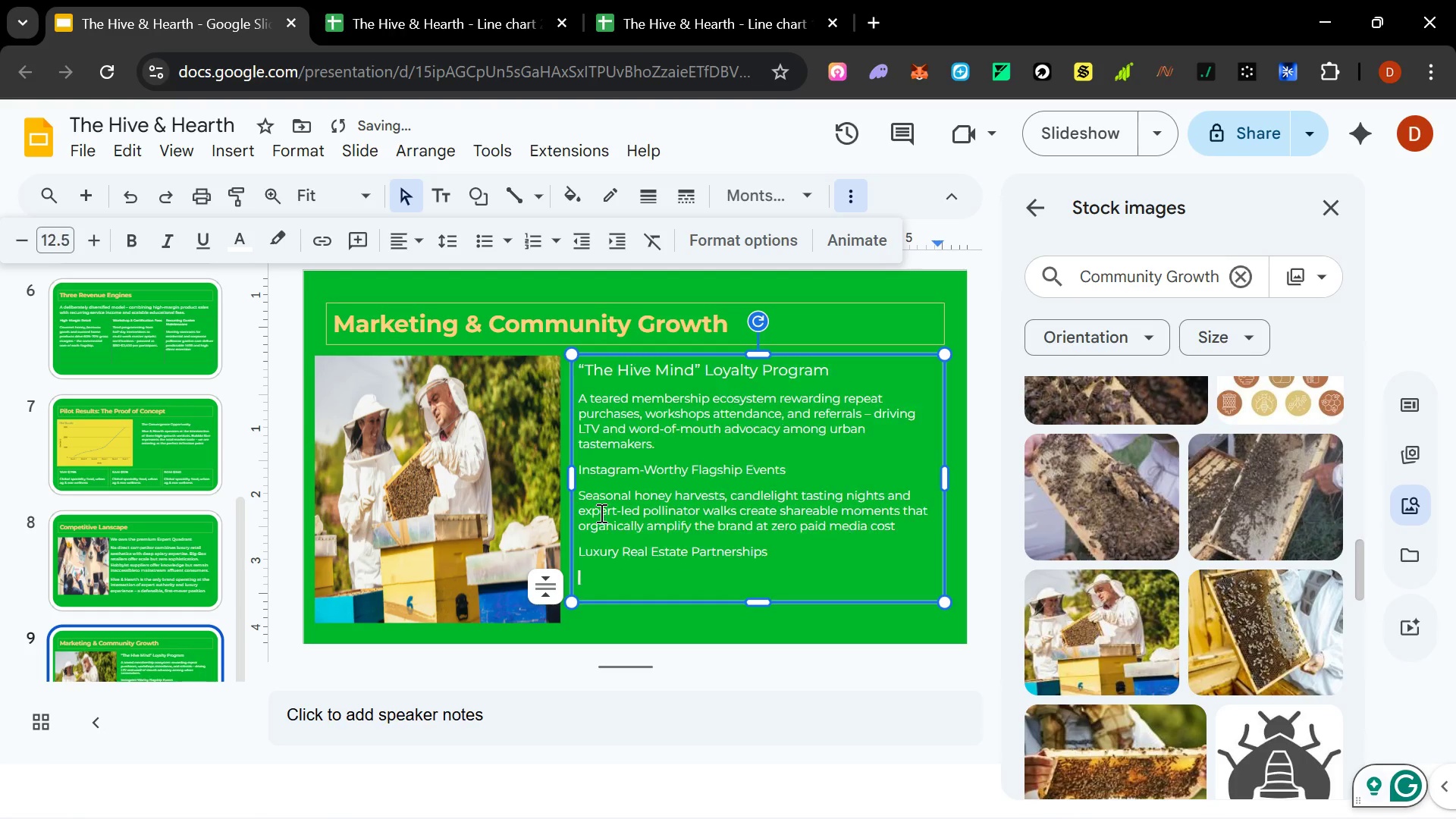 
 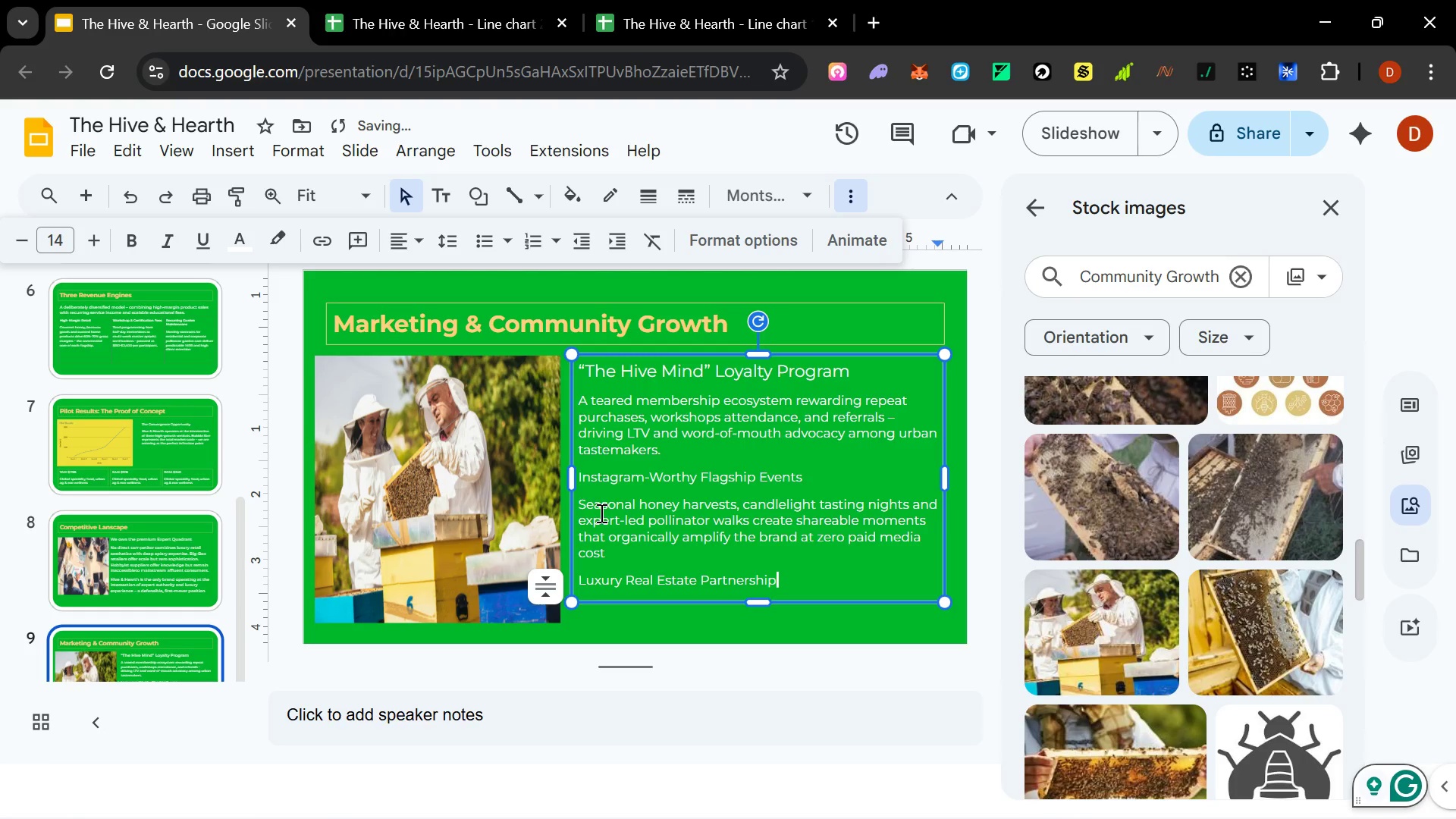 
key(Enter)
 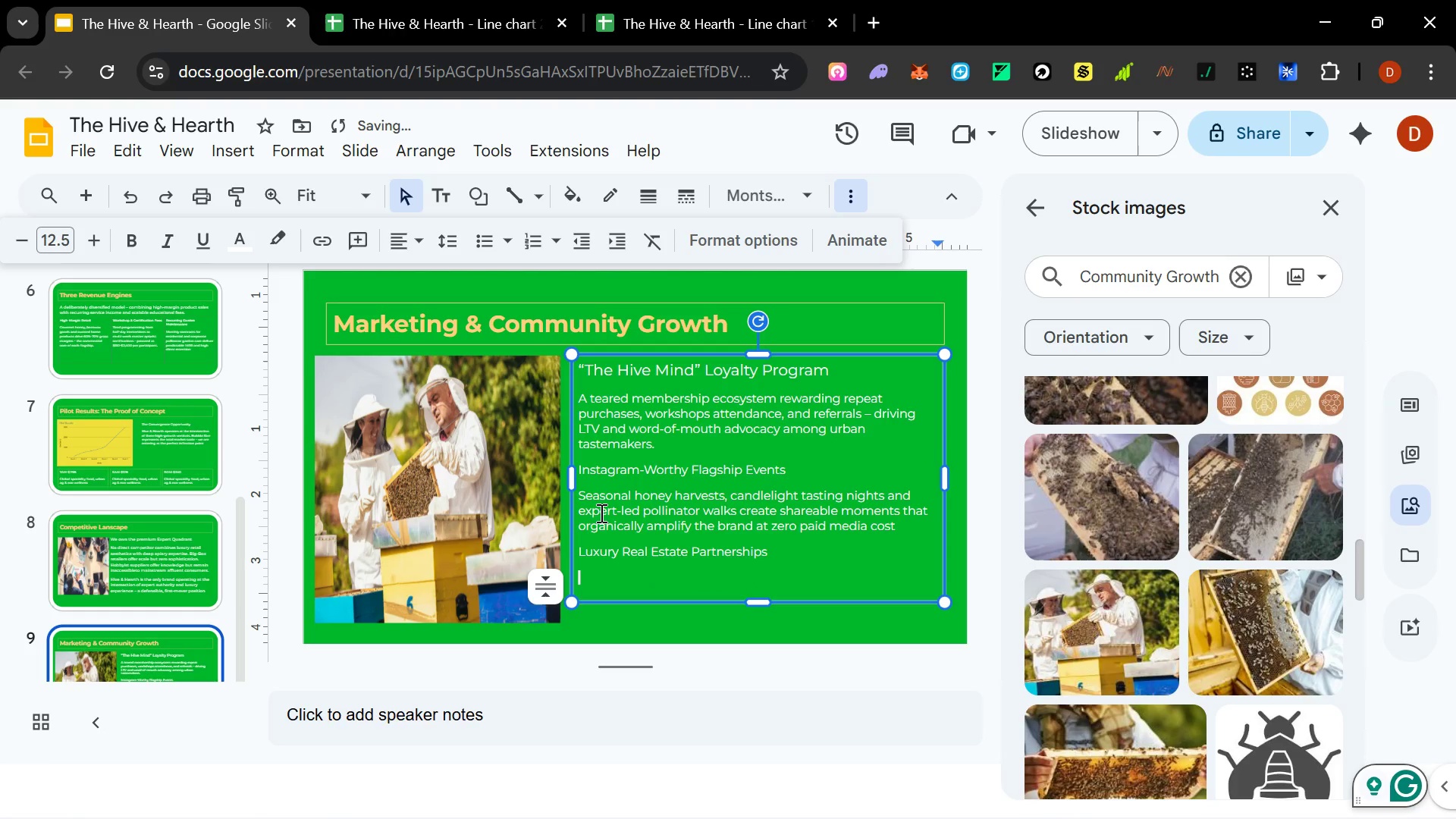 
type(Co-branded Pollinator garden installations with premium)
 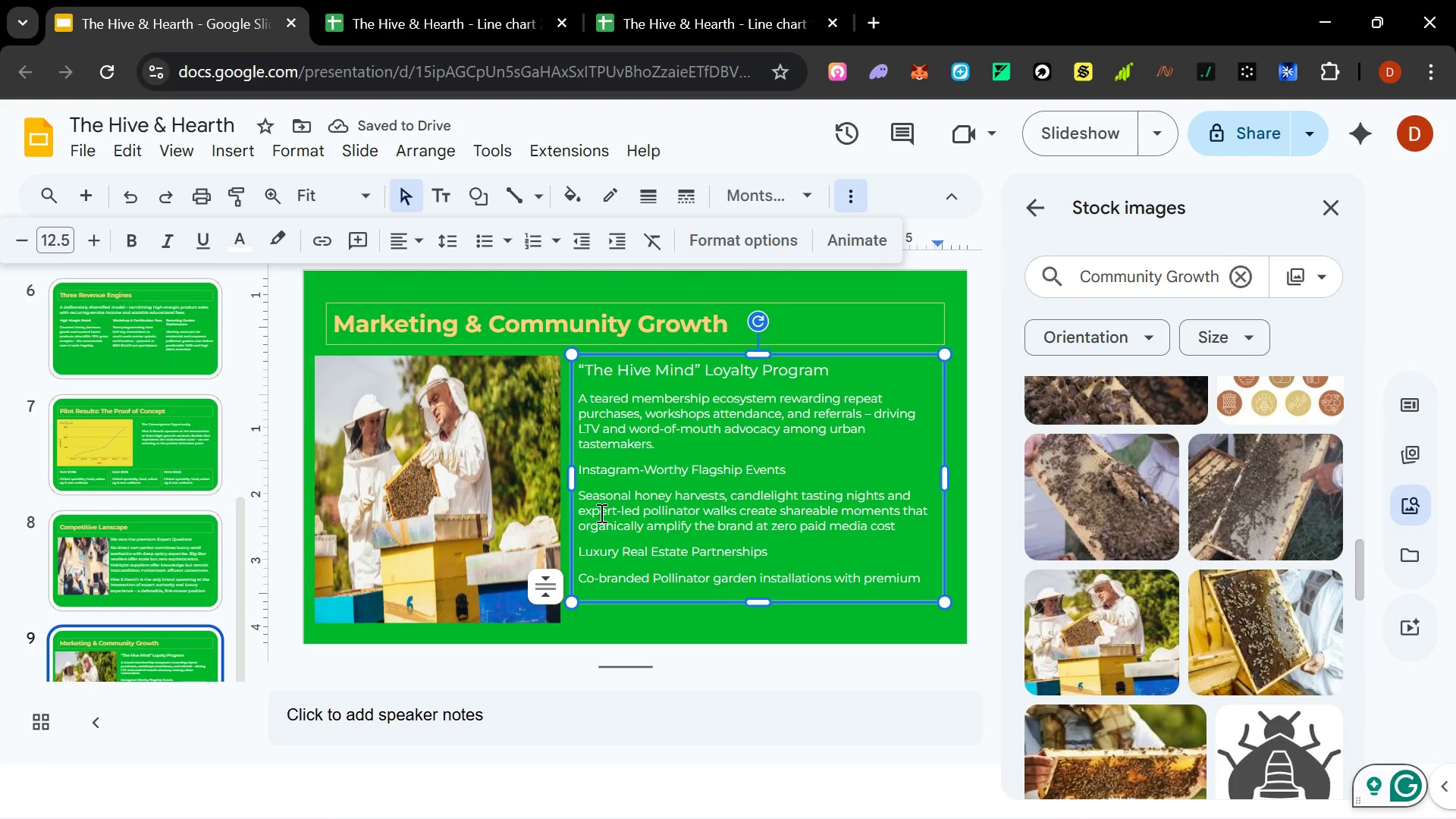 
type( residential developers position Hive & Hearth as an amenity -- not an option -- )
 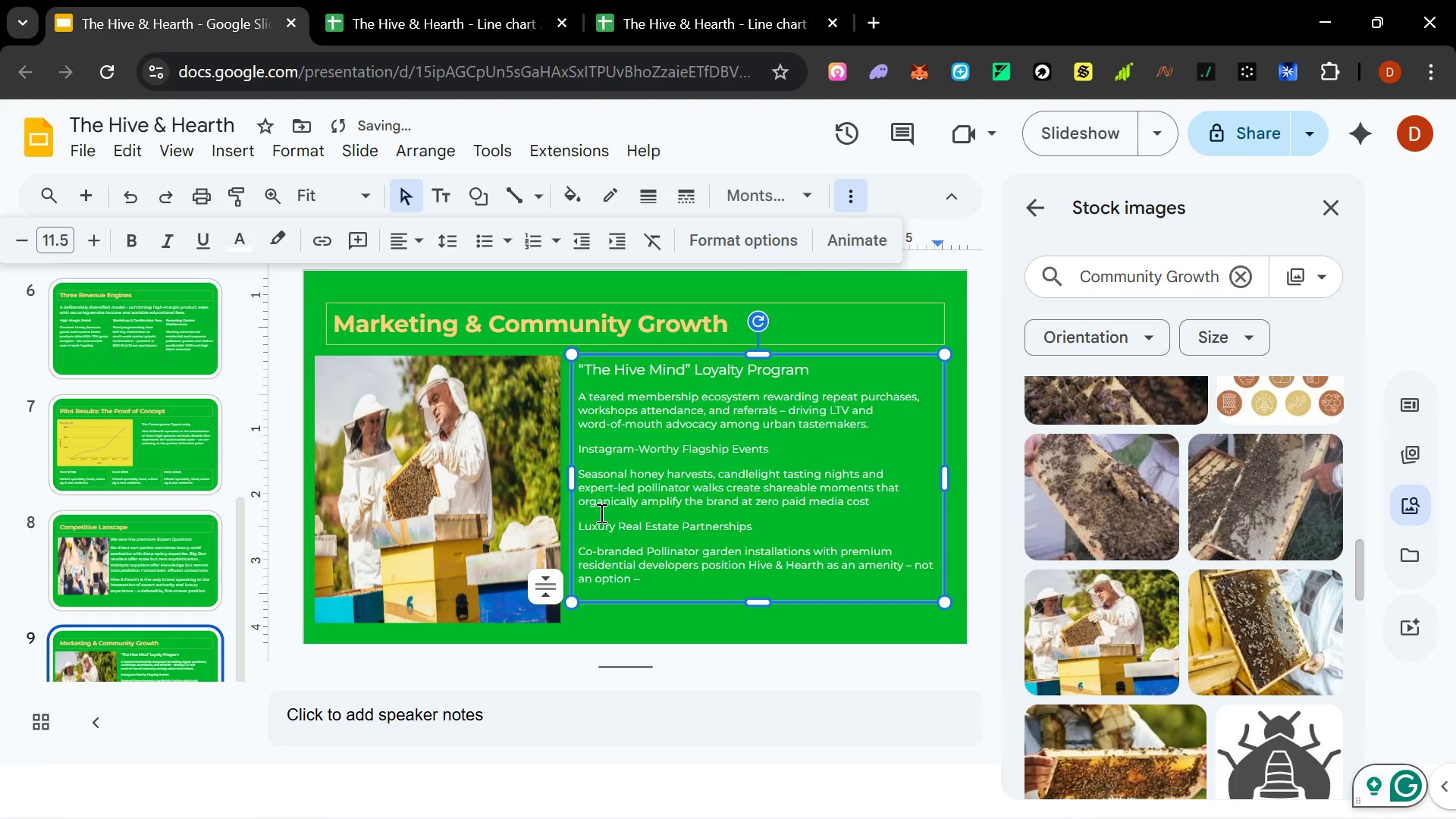 
wait(11.25)
 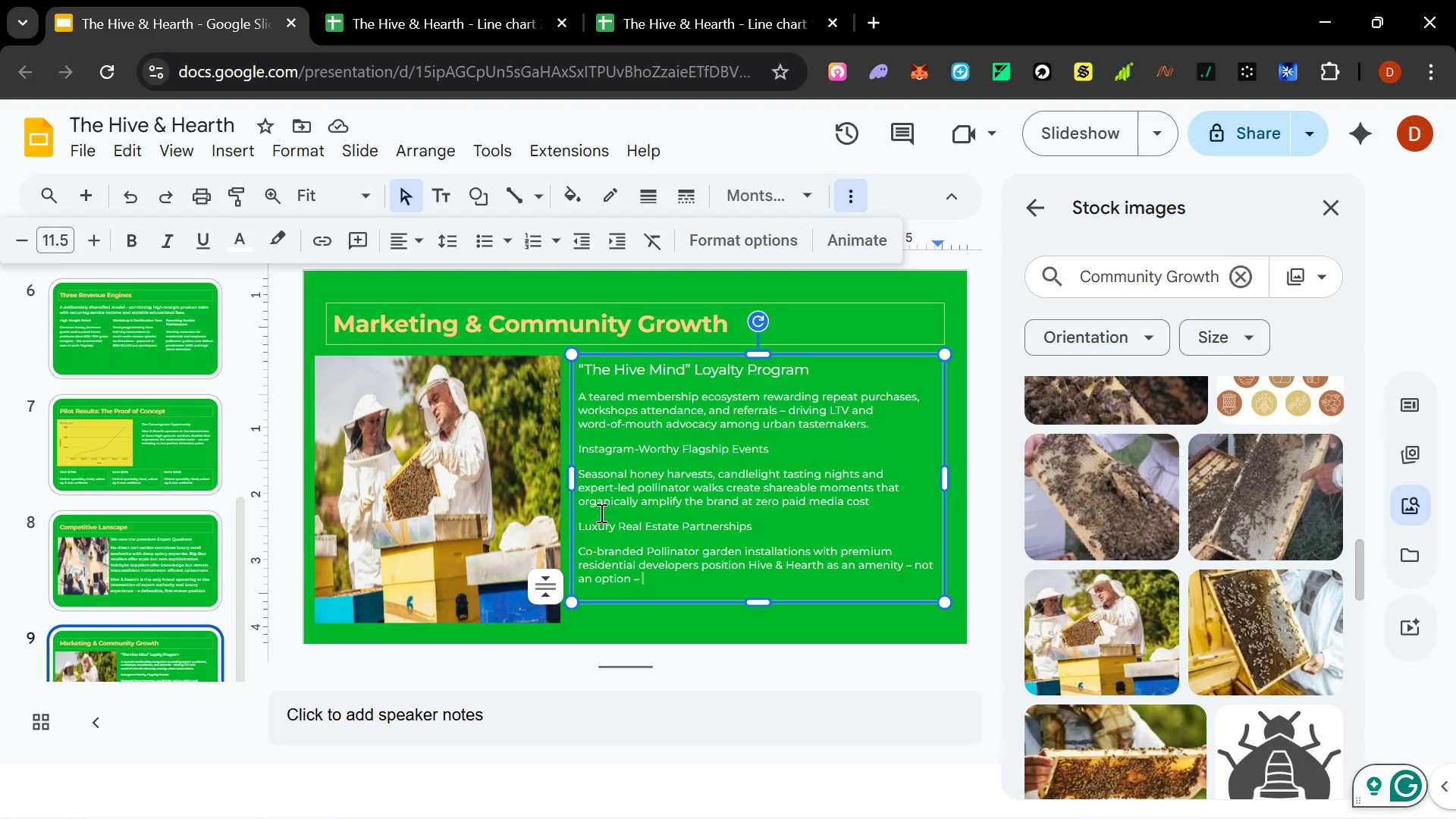 
type(for the urban luxury lifestyle)
 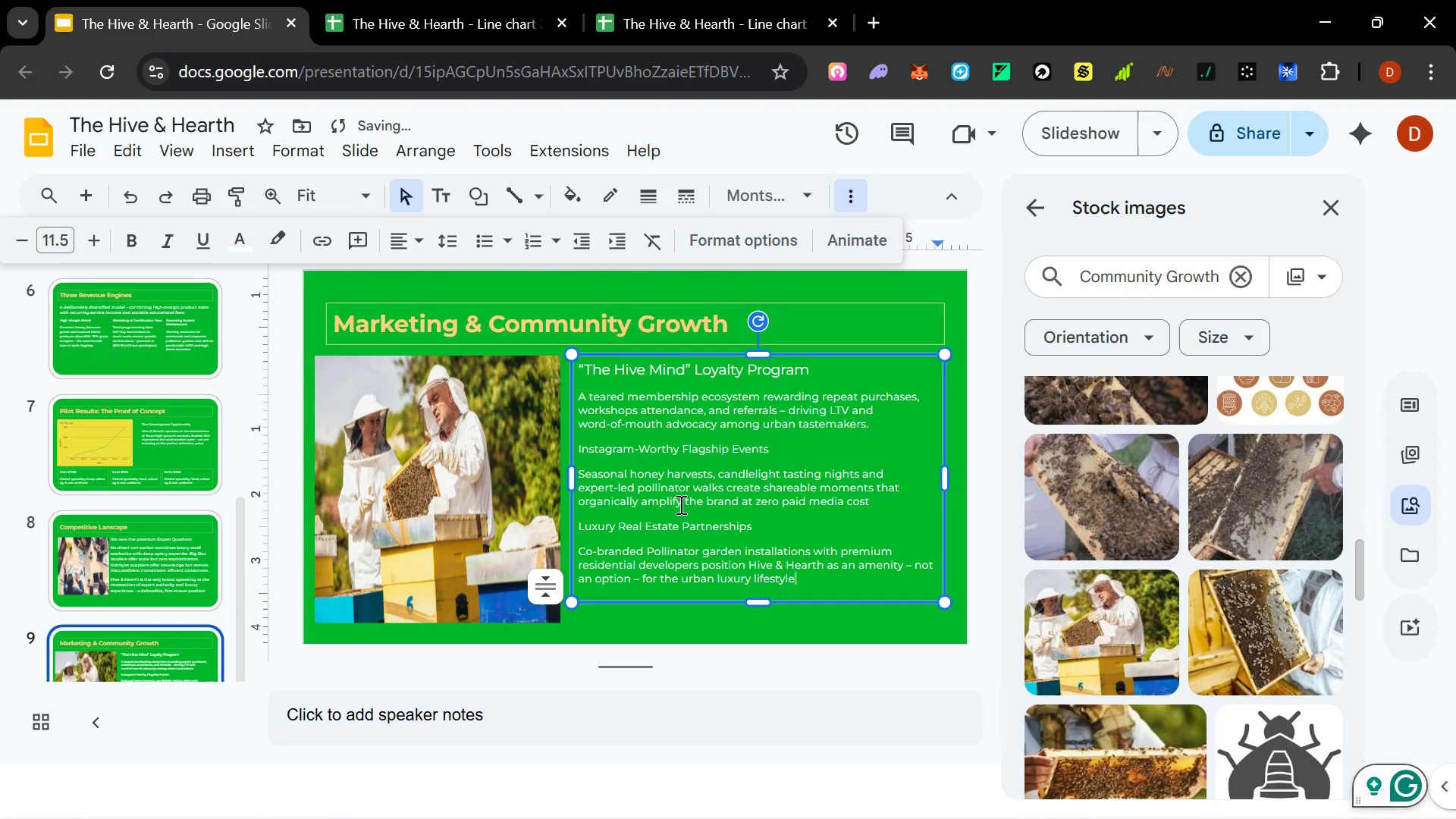 
left_click_drag(start_coordinate=[761, 535], to_coordinate=[570, 520])
 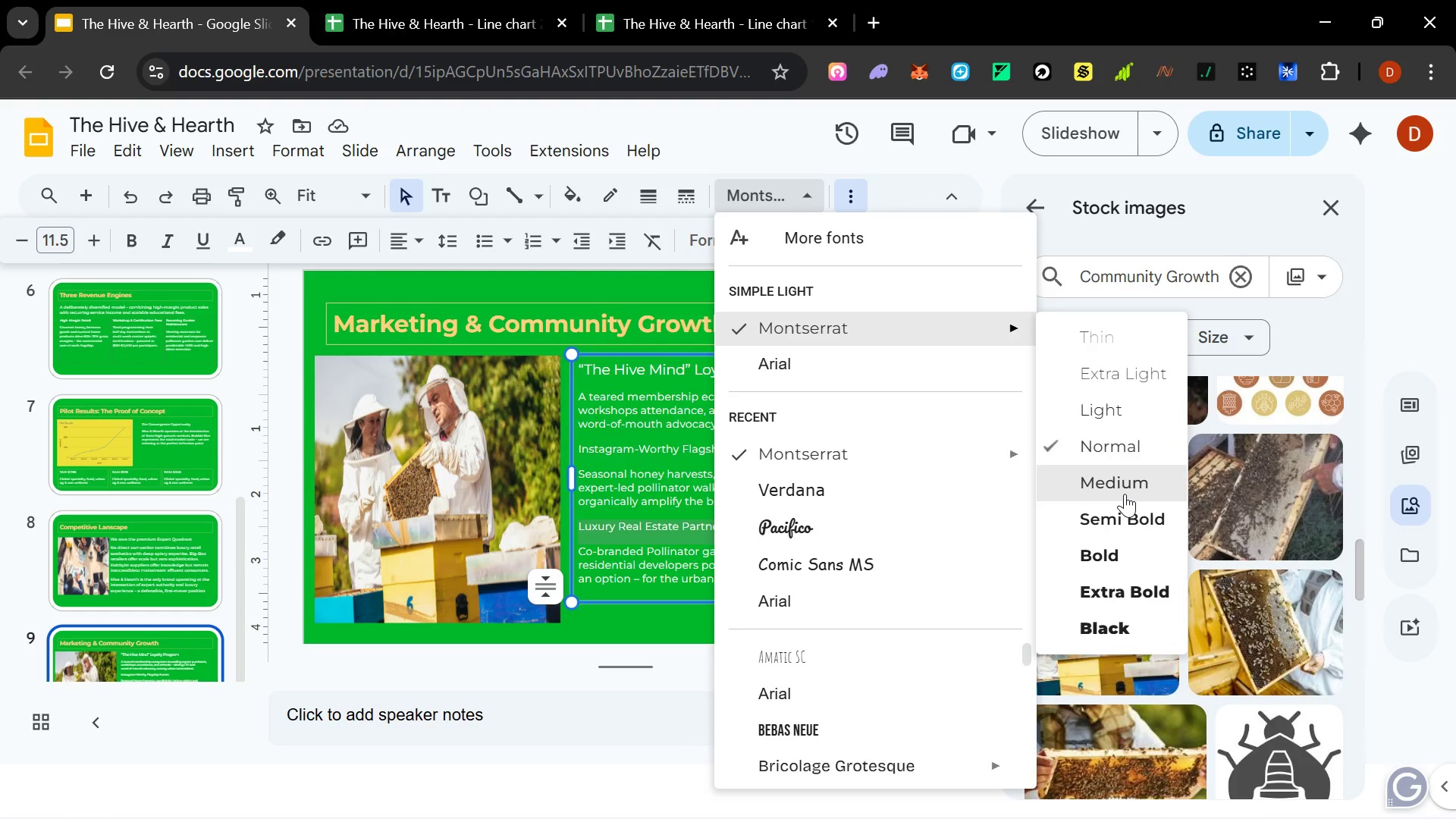 
wait(6.0)
 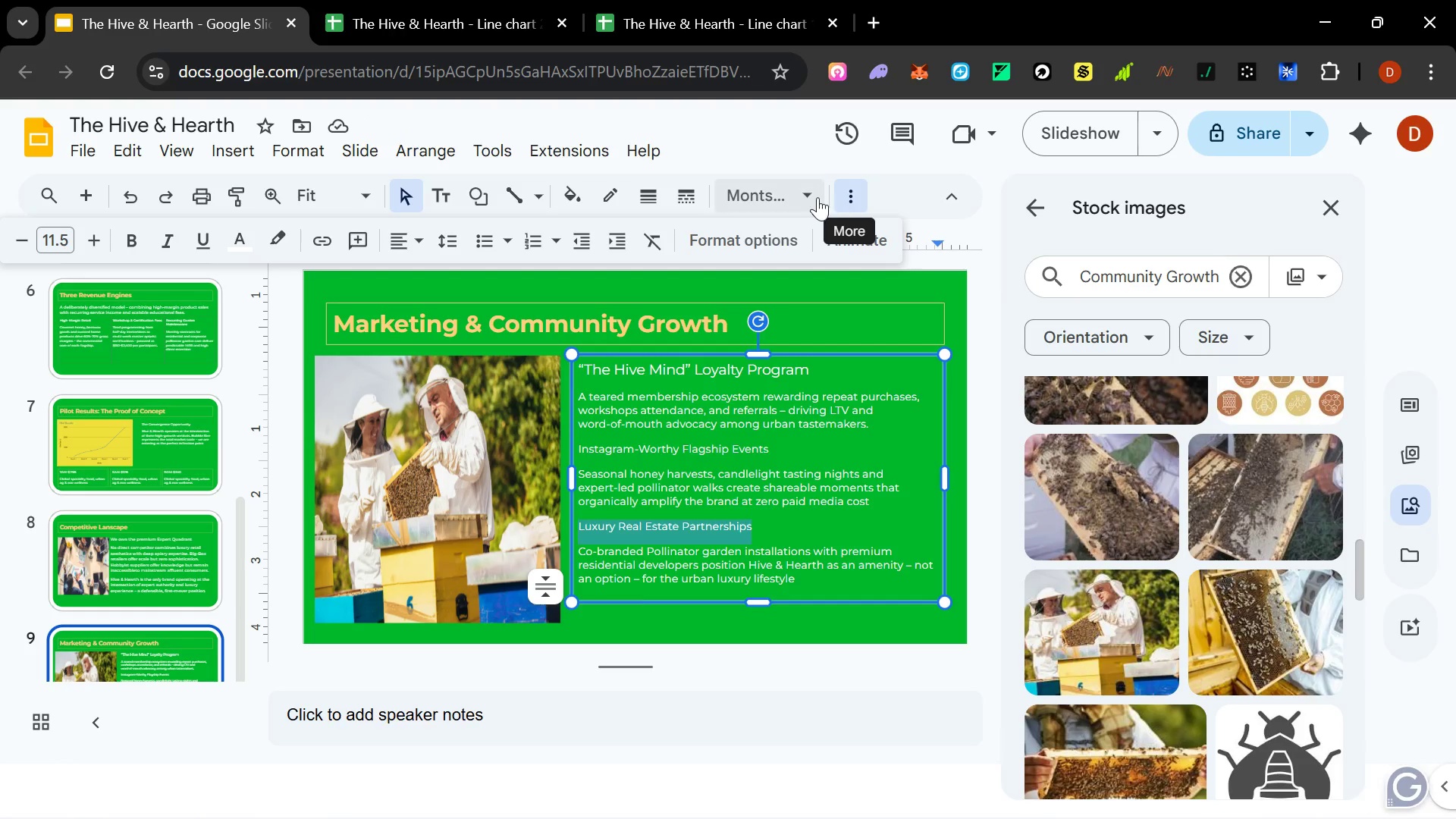 
left_click([1125, 489])
 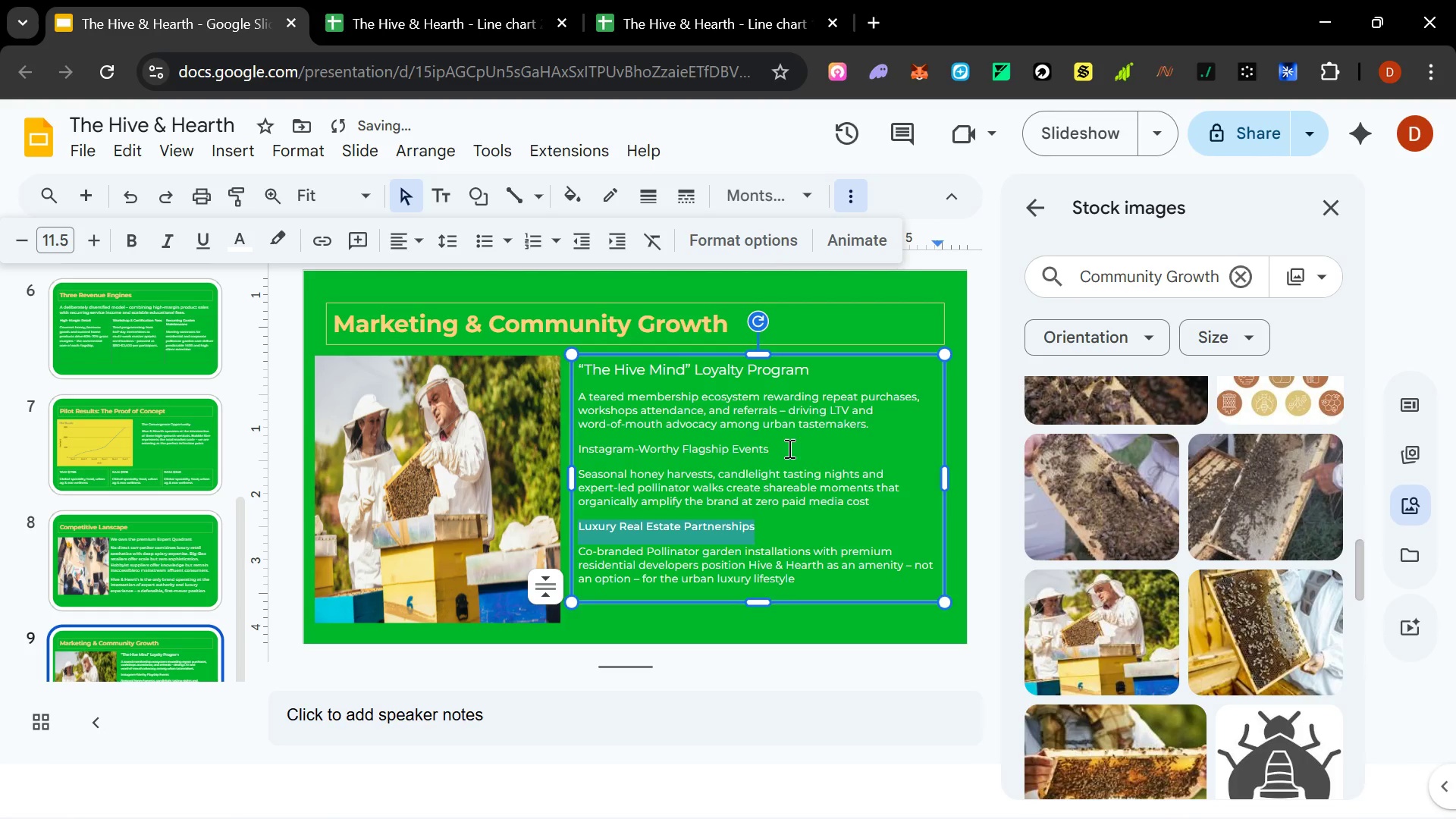 
left_click_drag(start_coordinate=[787, 447], to_coordinate=[551, 453])
 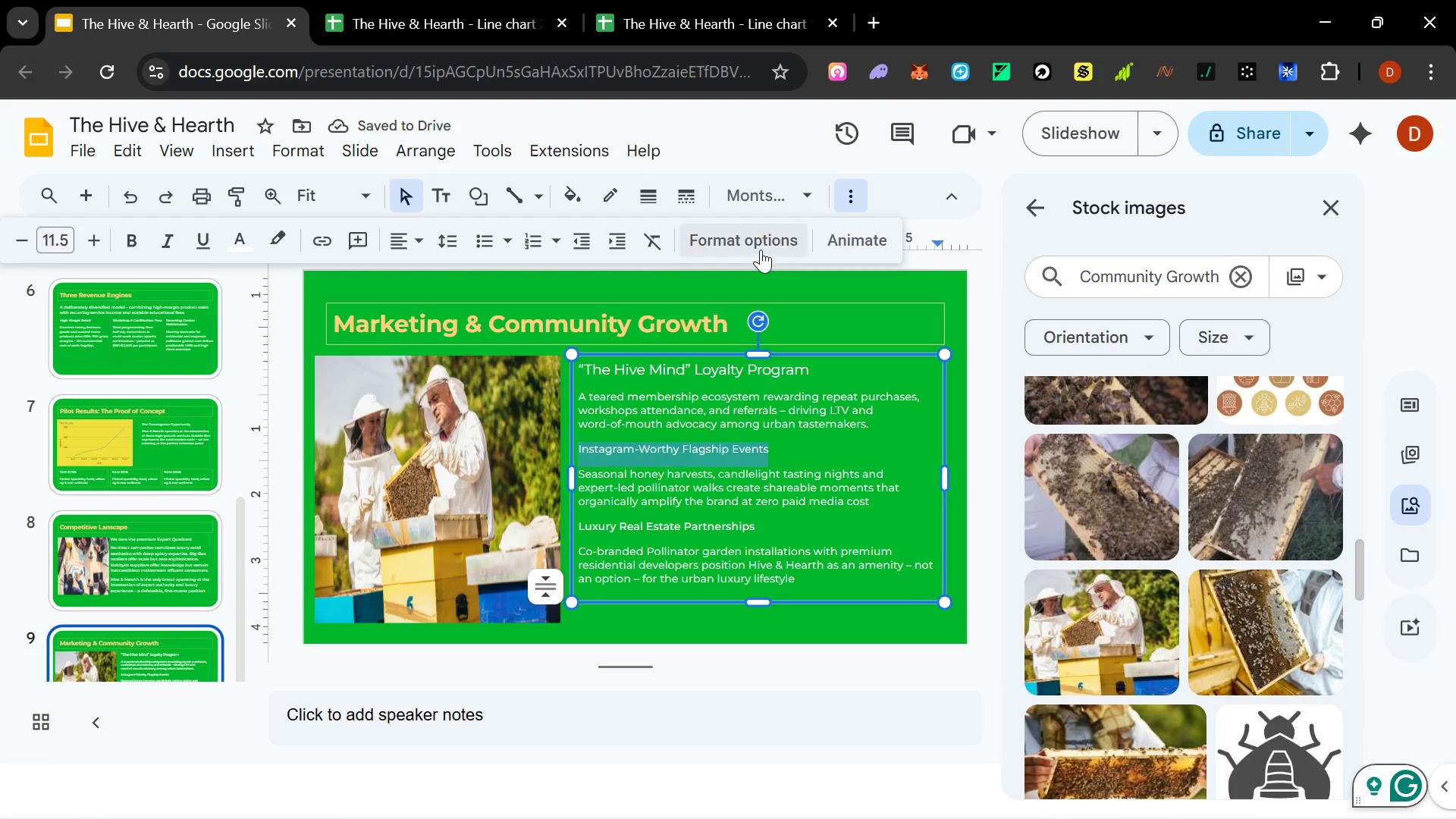 
left_click([799, 191])
 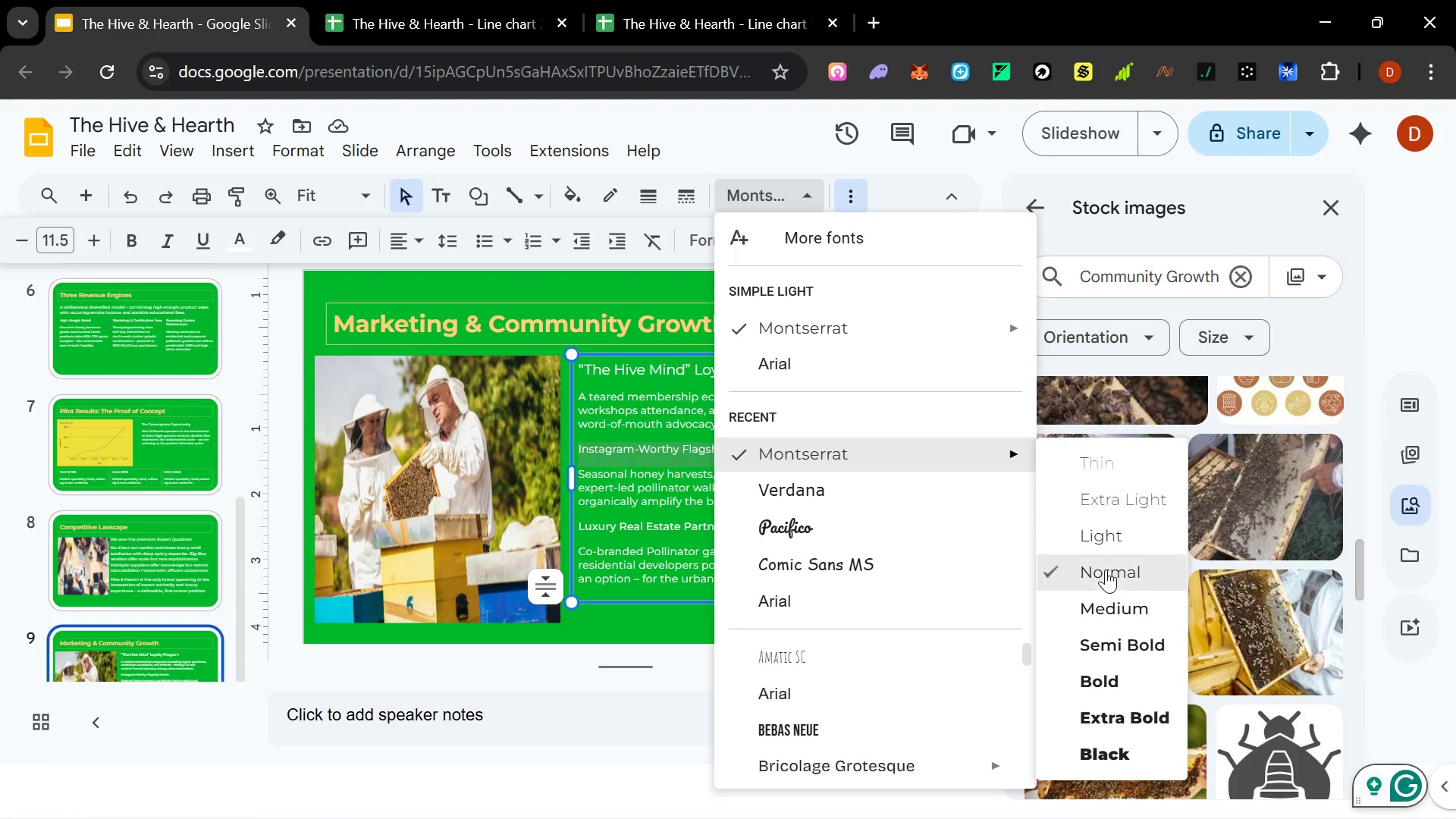 
left_click([1117, 597])
 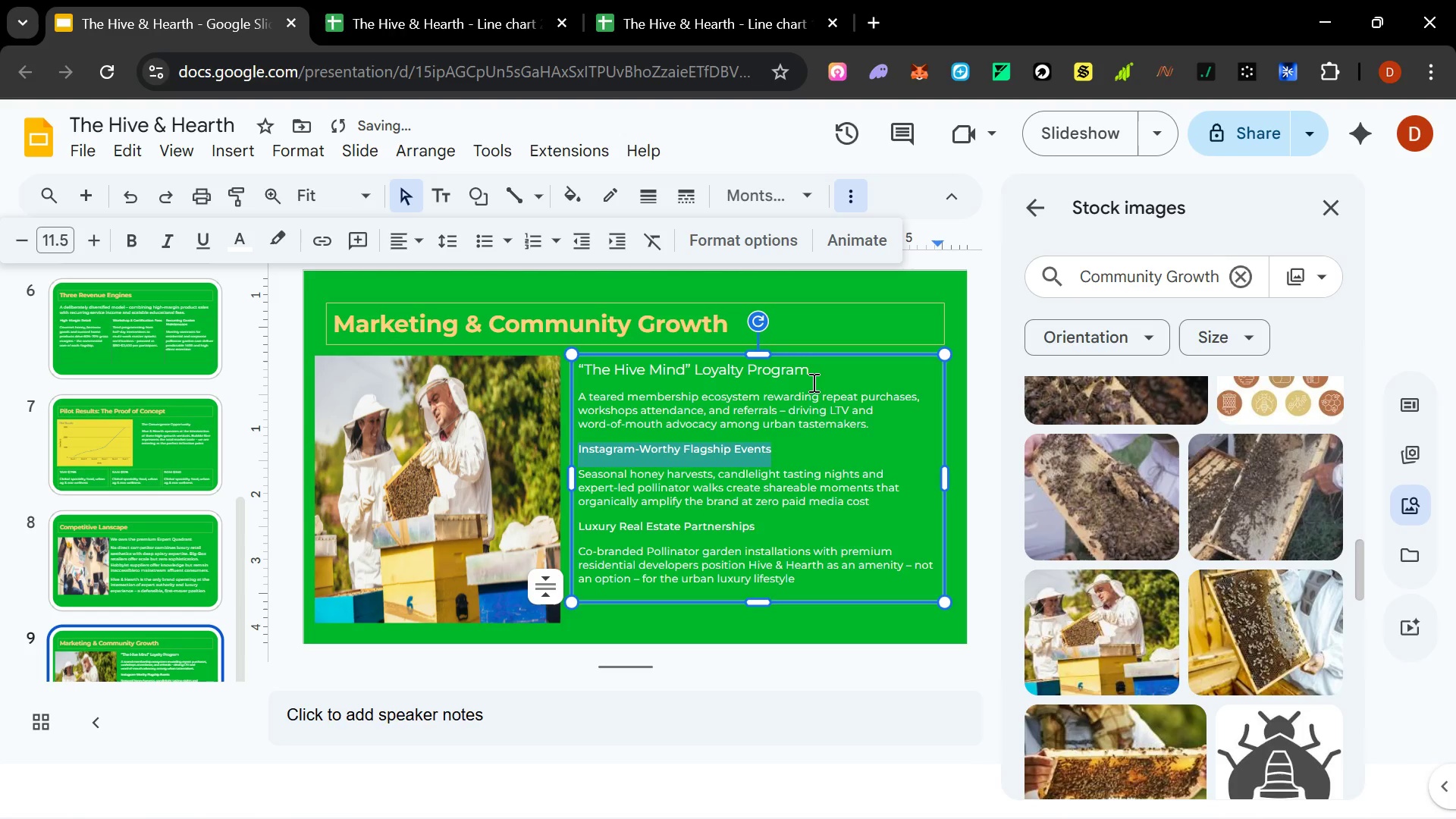 
left_click_drag(start_coordinate=[814, 371], to_coordinate=[554, 367])
 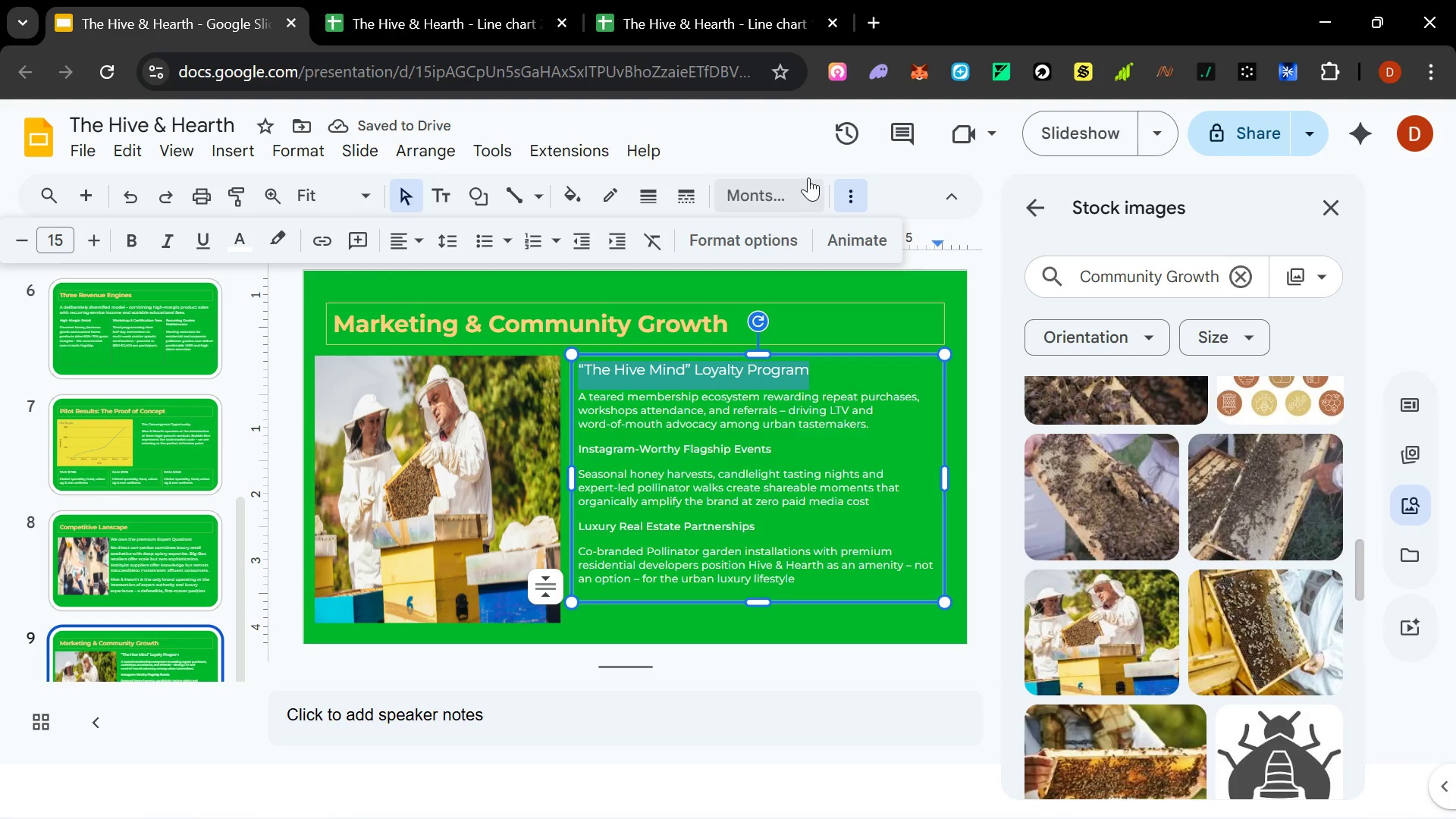 
left_click([808, 196])
 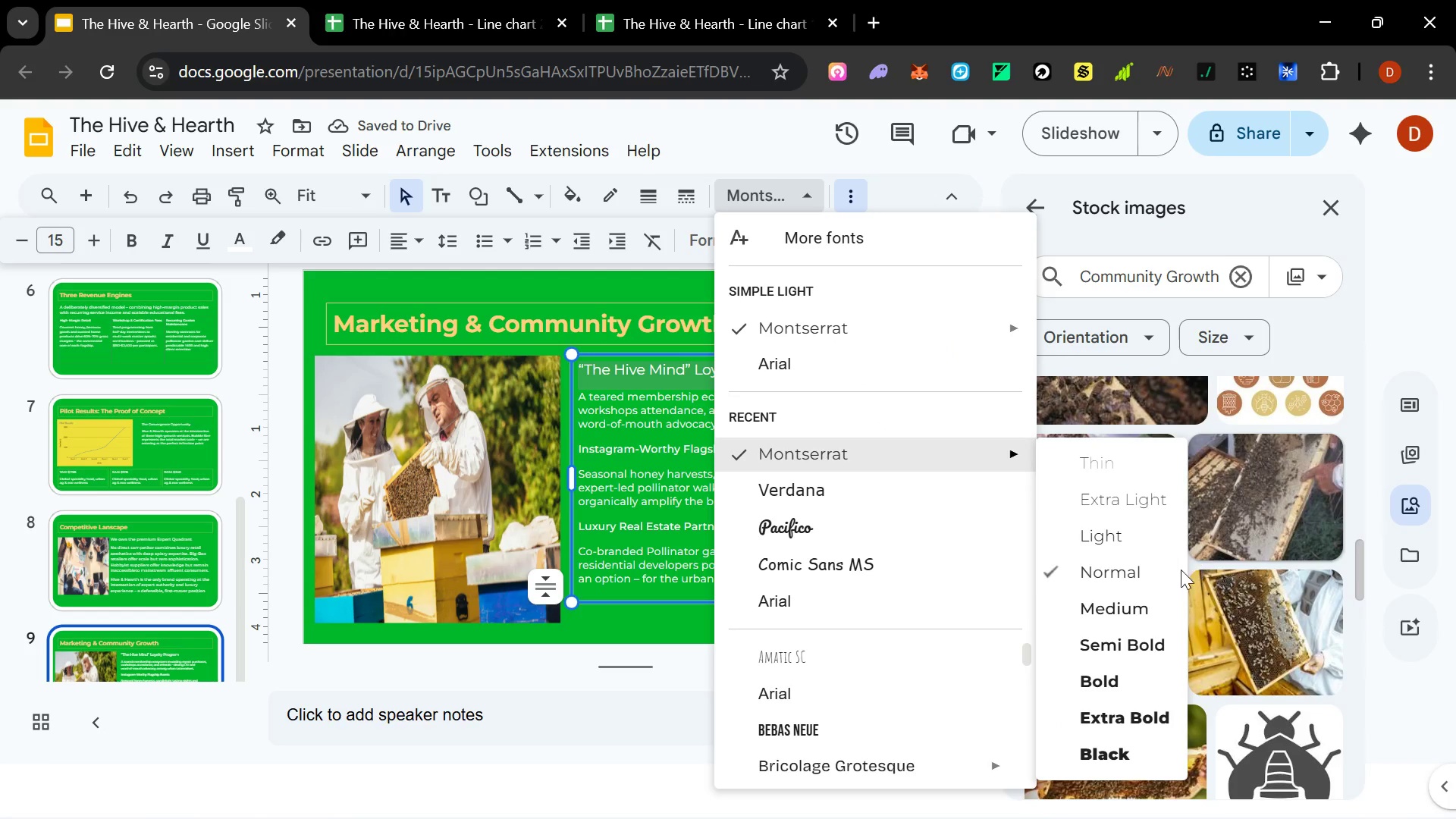 
left_click([1138, 602])
 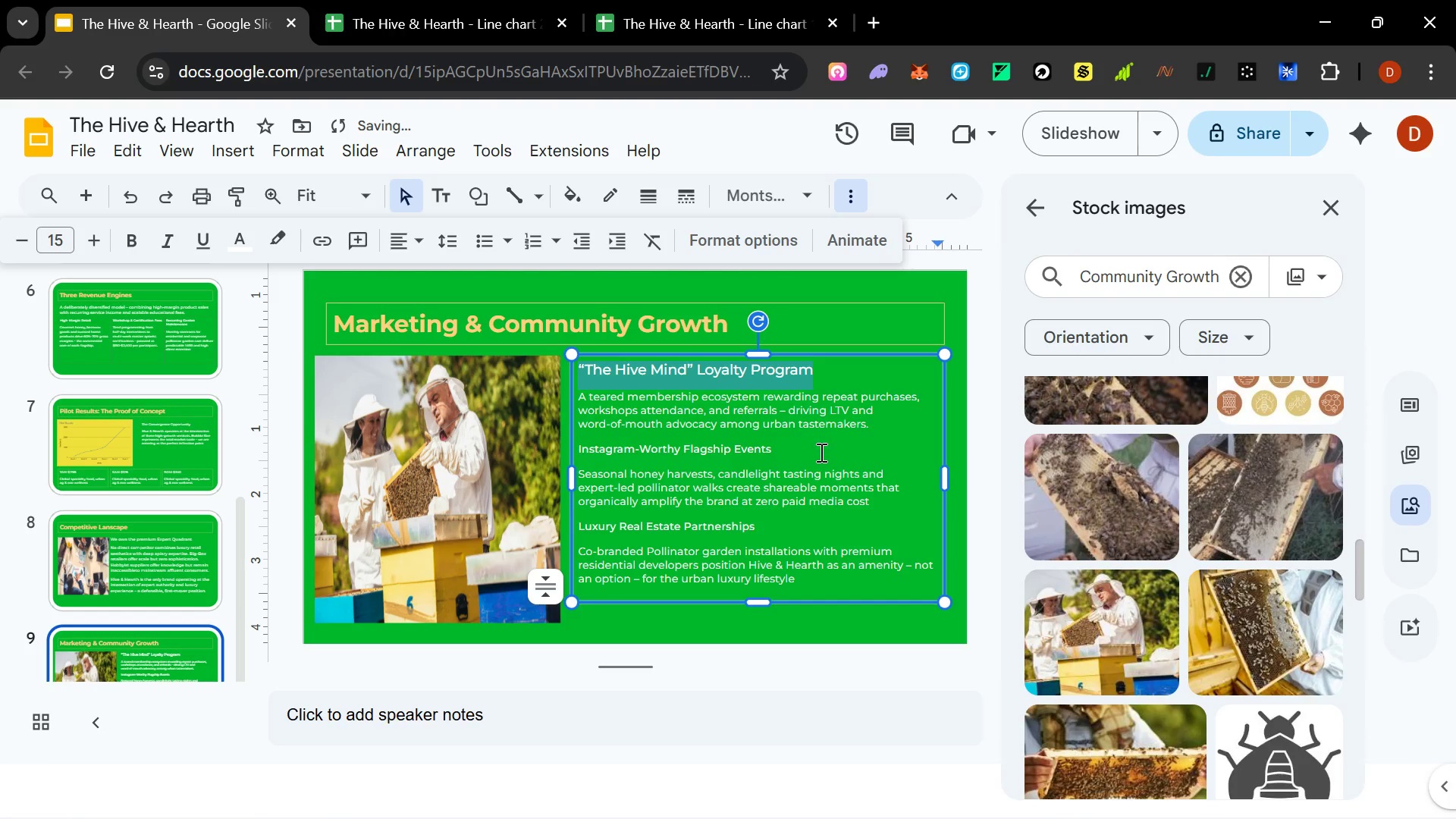 
left_click_drag(start_coordinate=[802, 451], to_coordinate=[577, 447])
 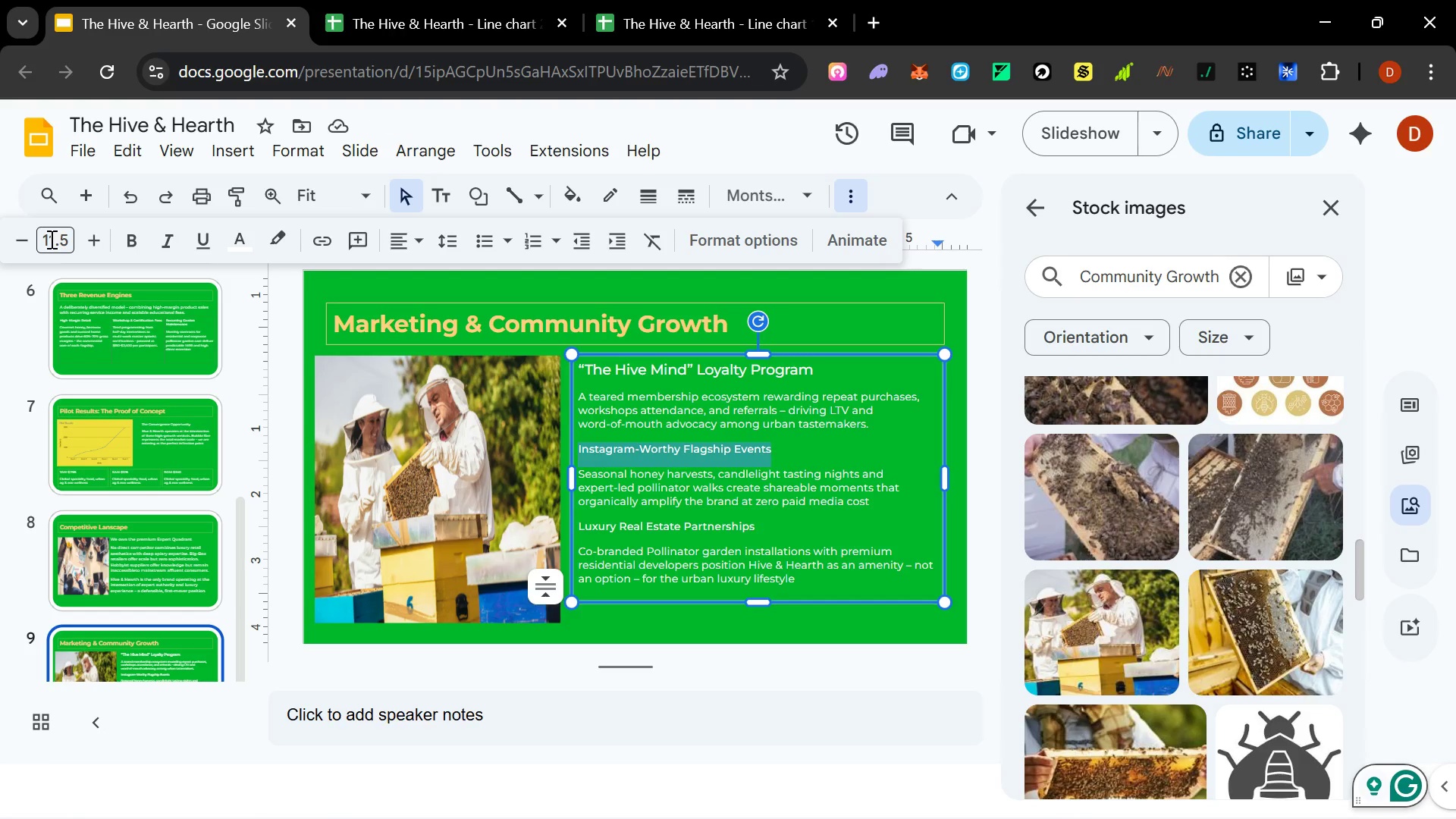 
left_click([49, 240])
 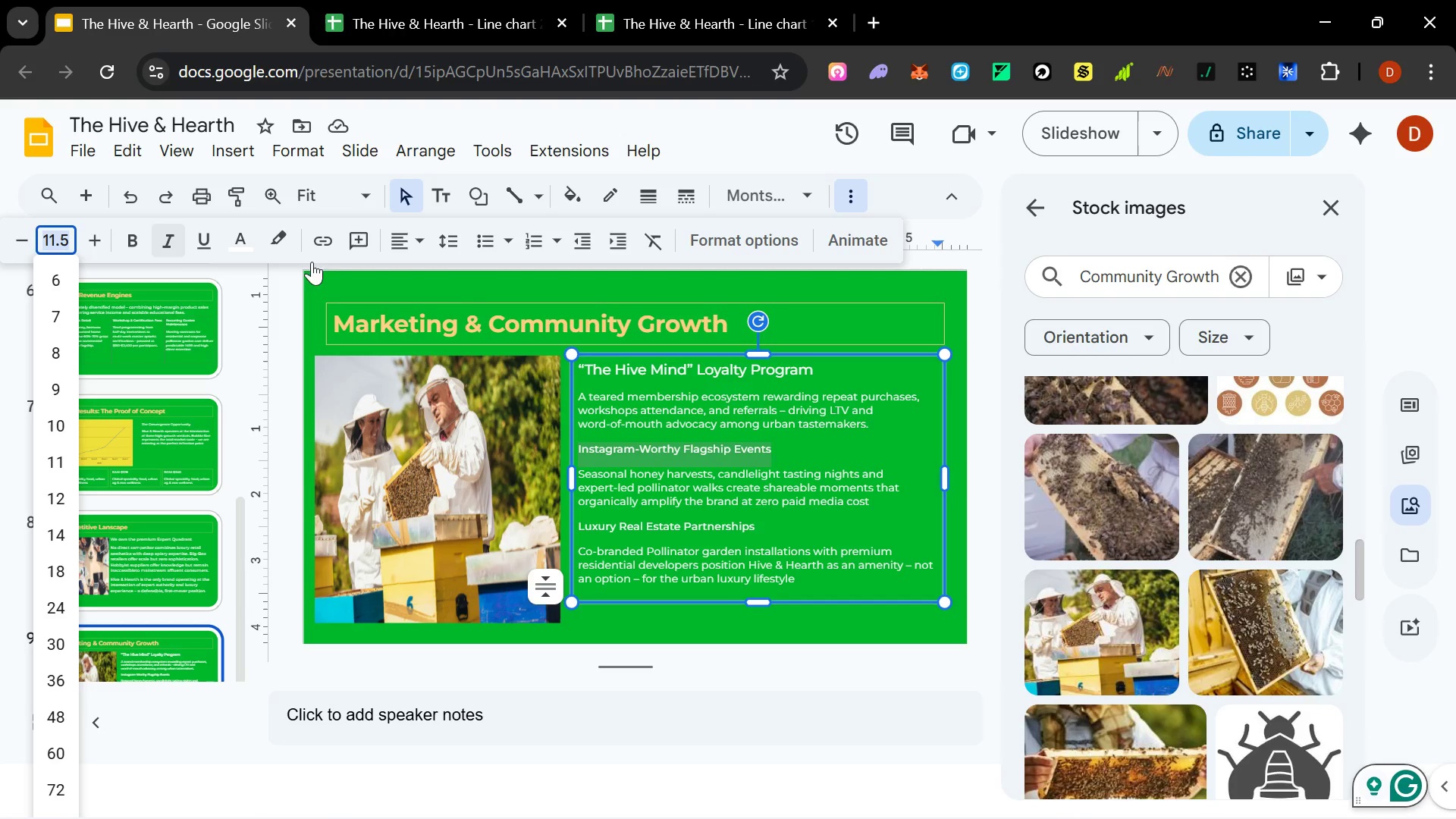 
left_click([613, 366])
 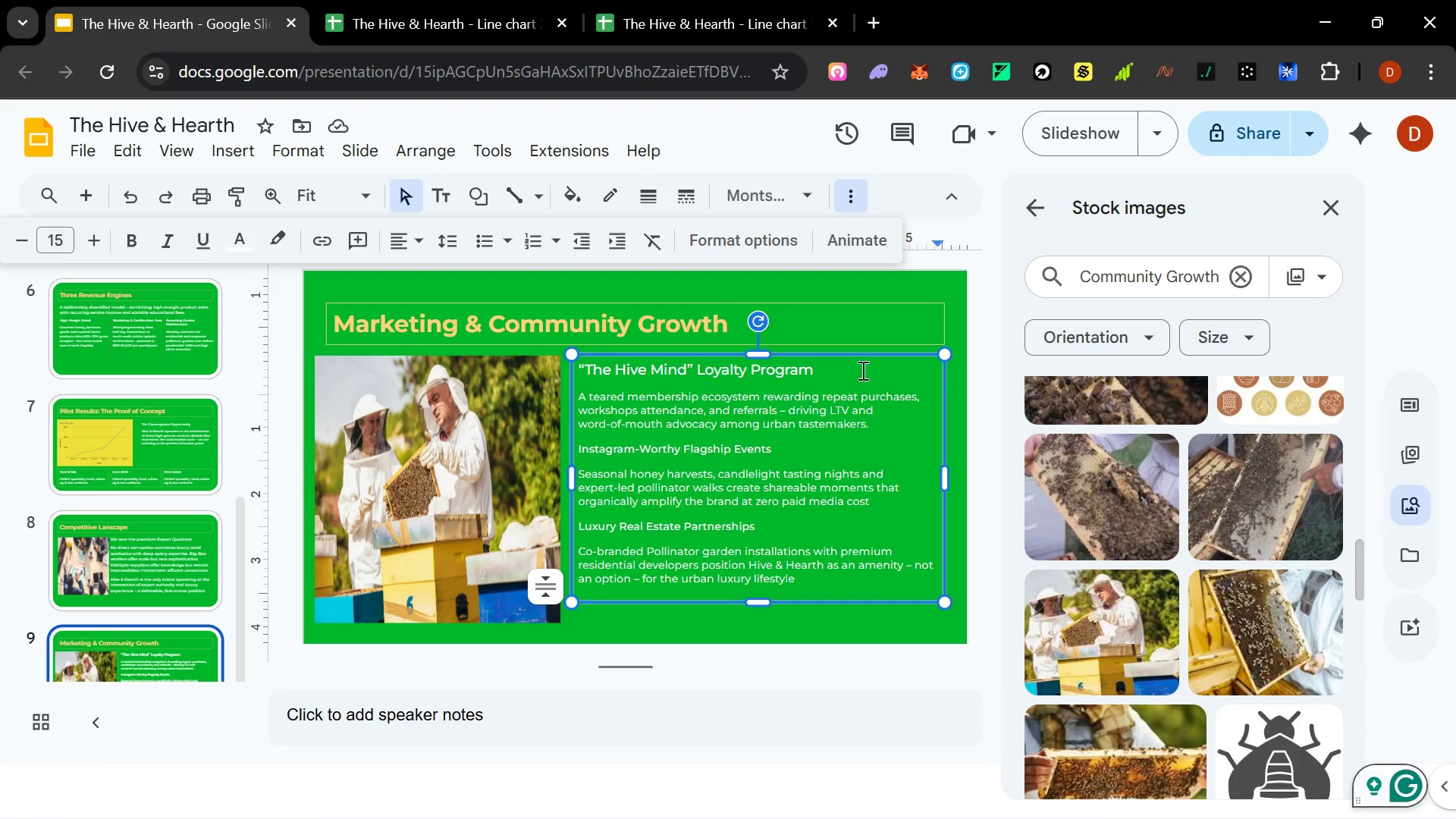 
left_click_drag(start_coordinate=[859, 368], to_coordinate=[550, 371])
 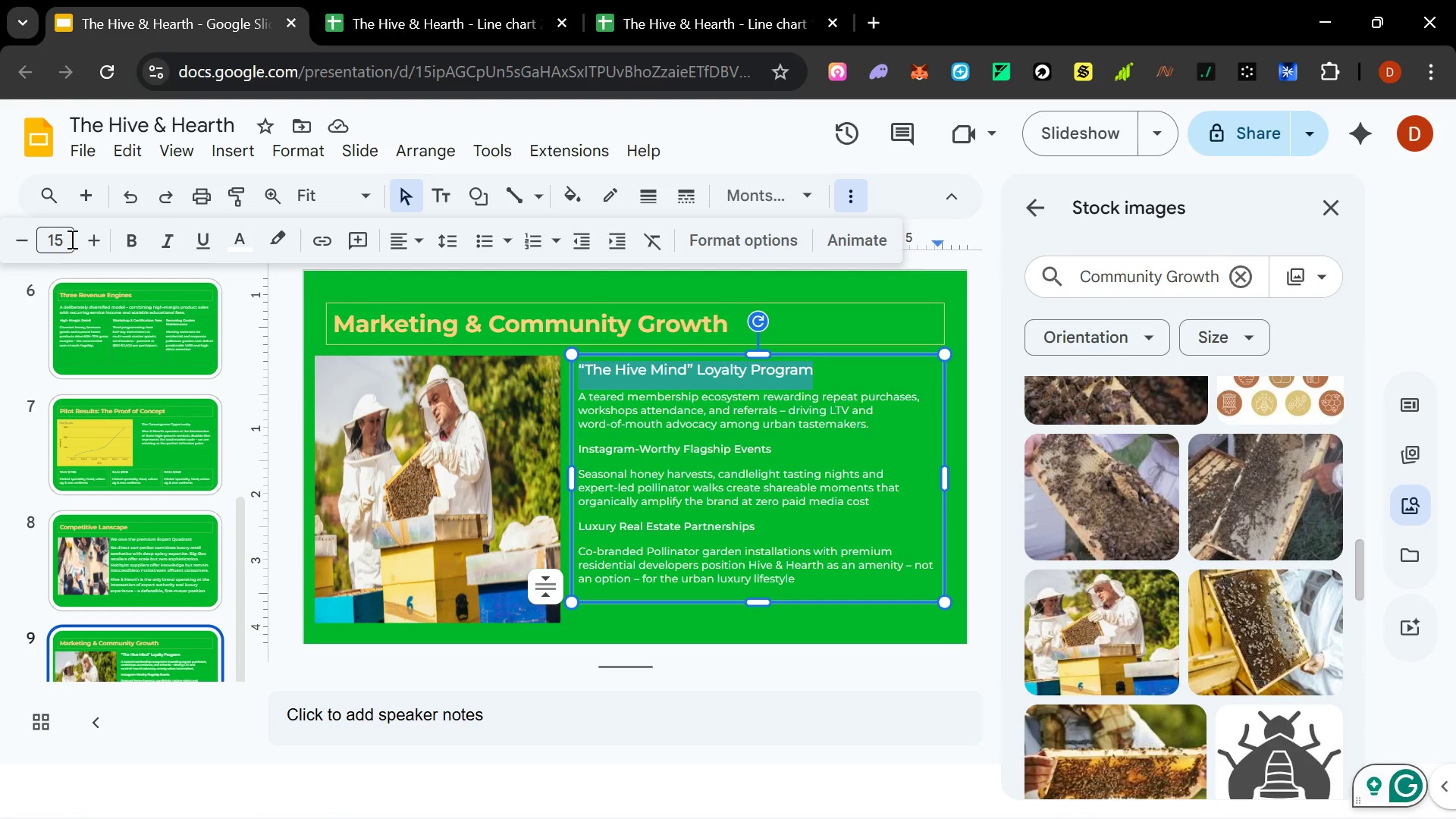 
left_click([60, 240])
 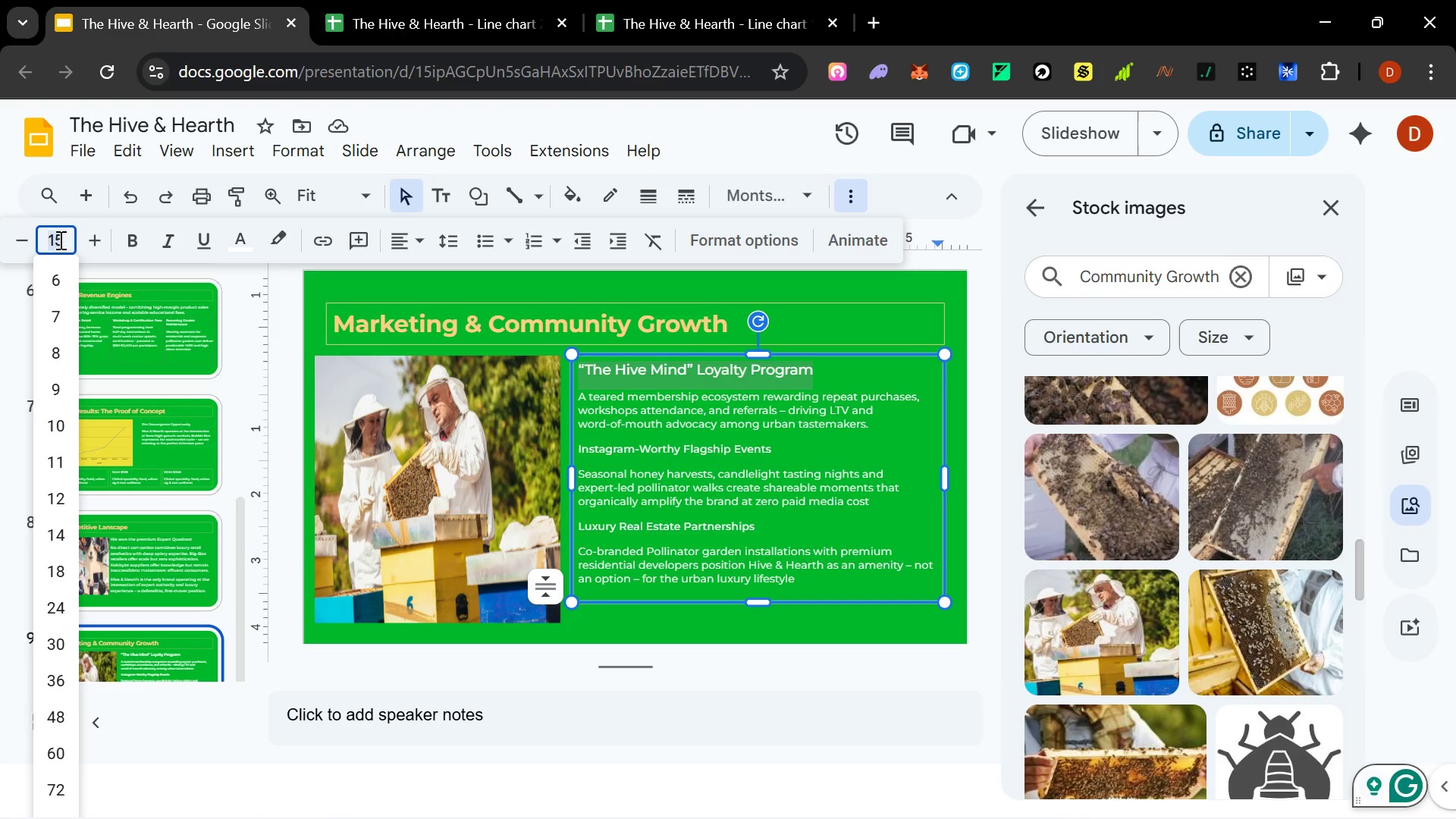 
type(14)
 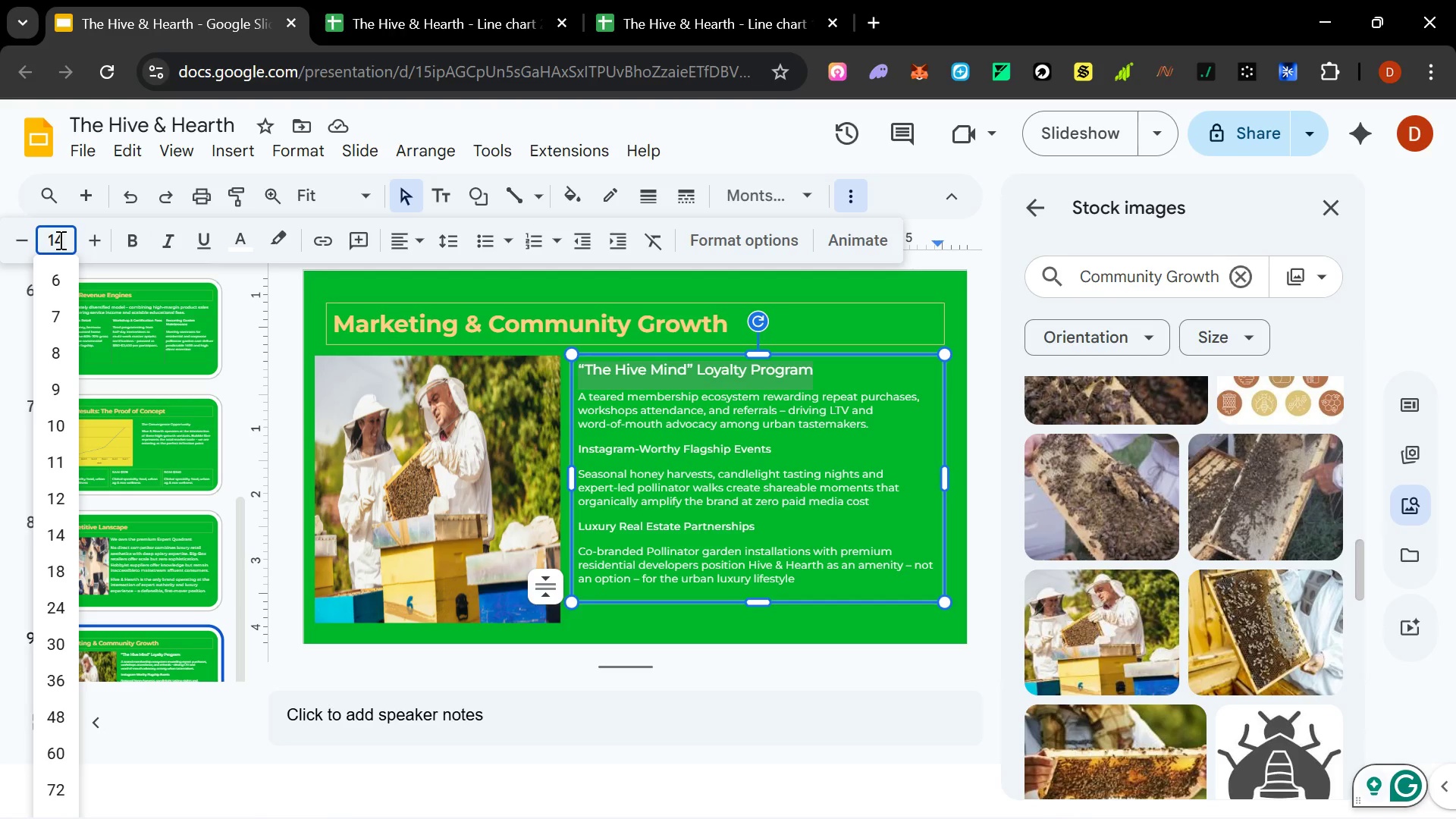 
key(Enter)
 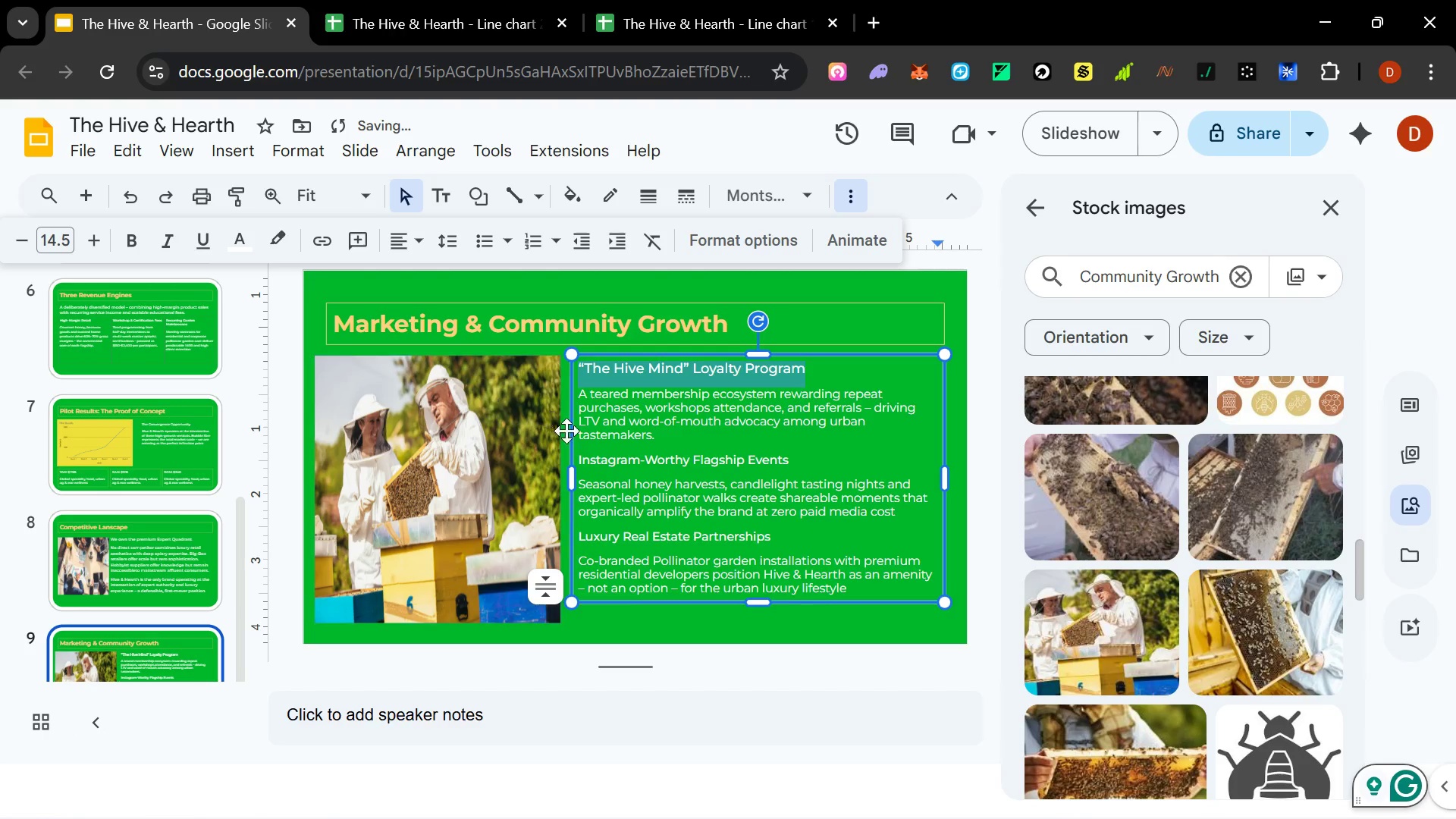 
left_click([624, 413])
 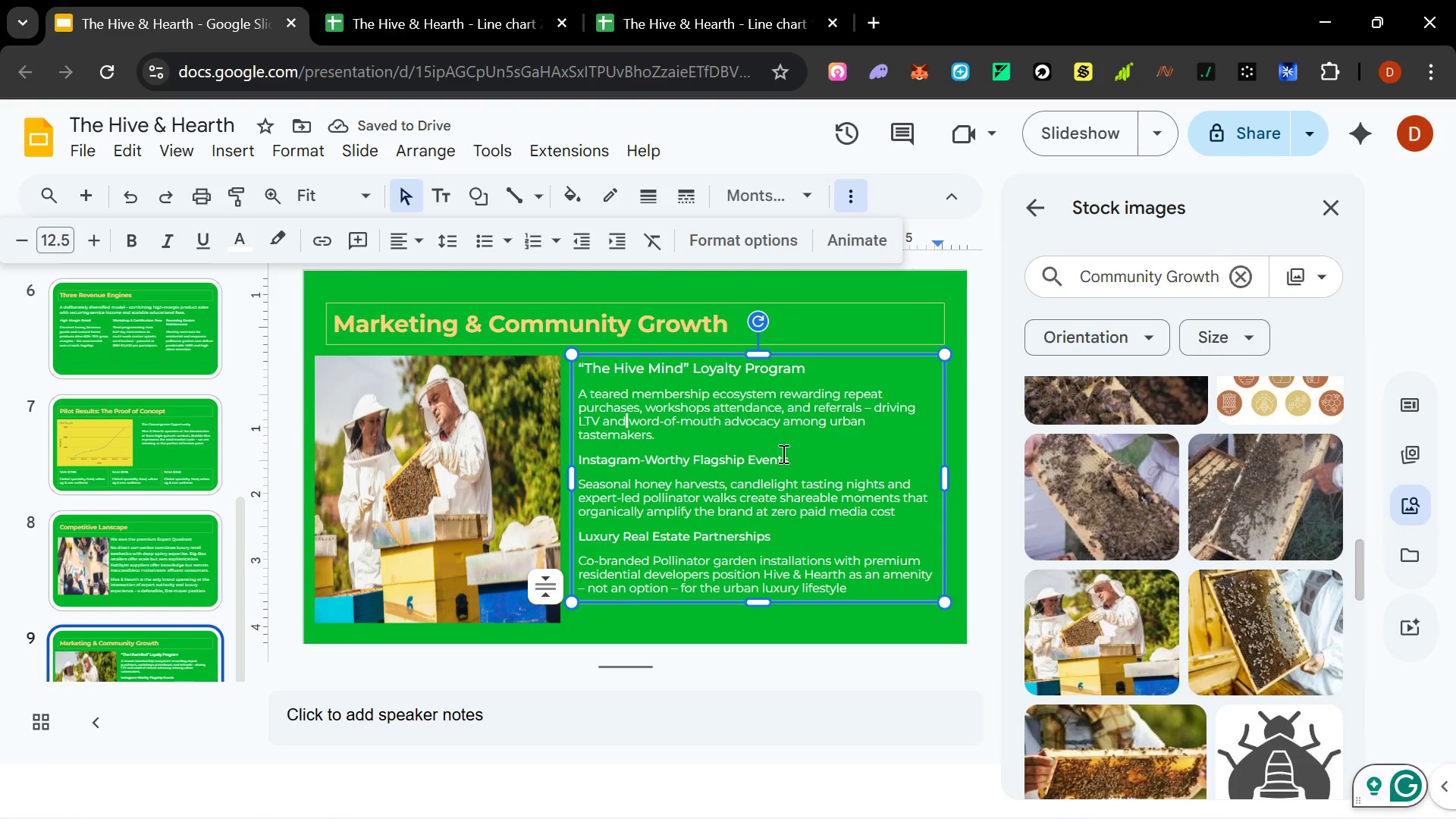 
left_click_drag(start_coordinate=[789, 457], to_coordinate=[543, 450])
 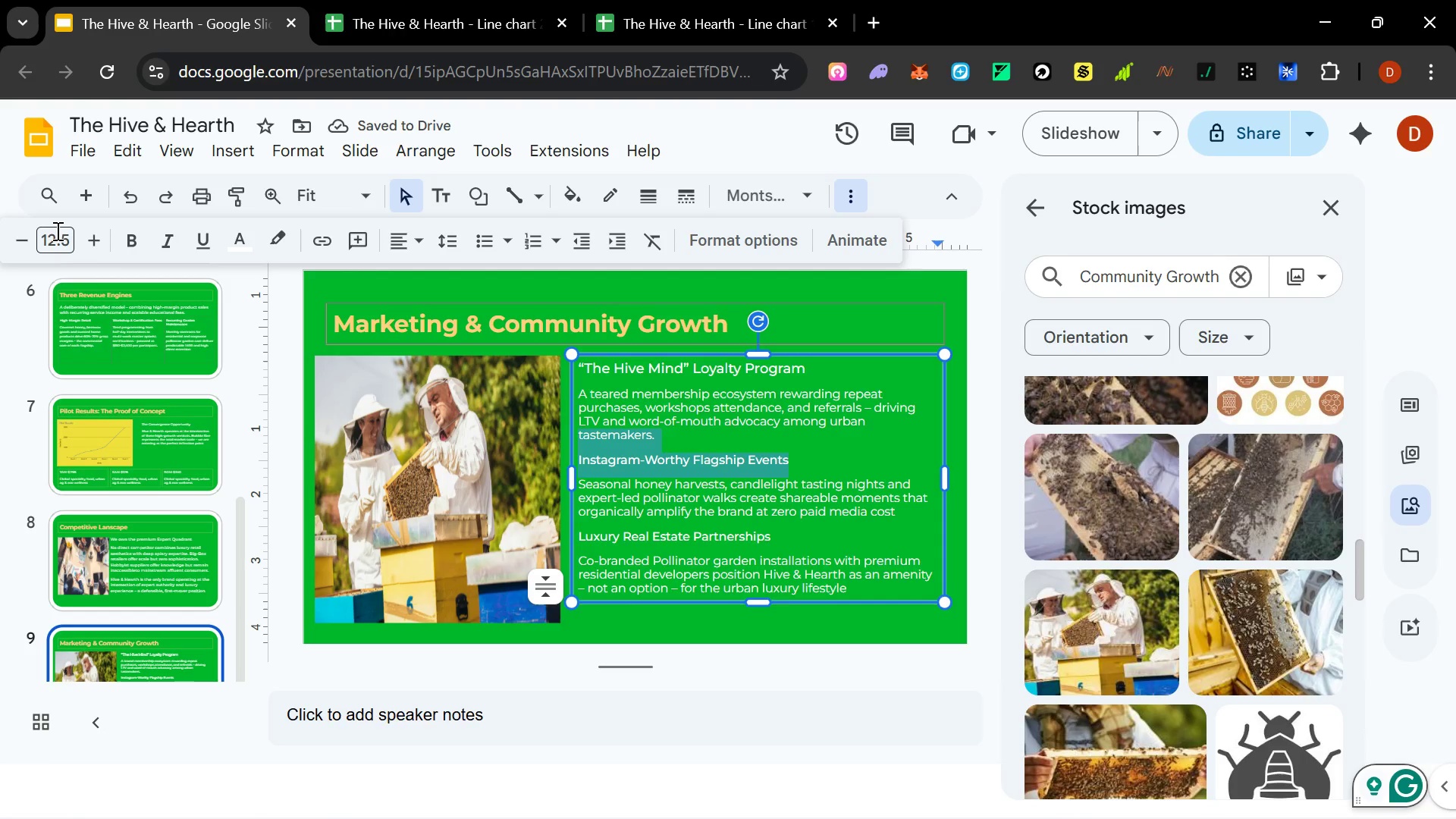 
left_click([56, 231])
 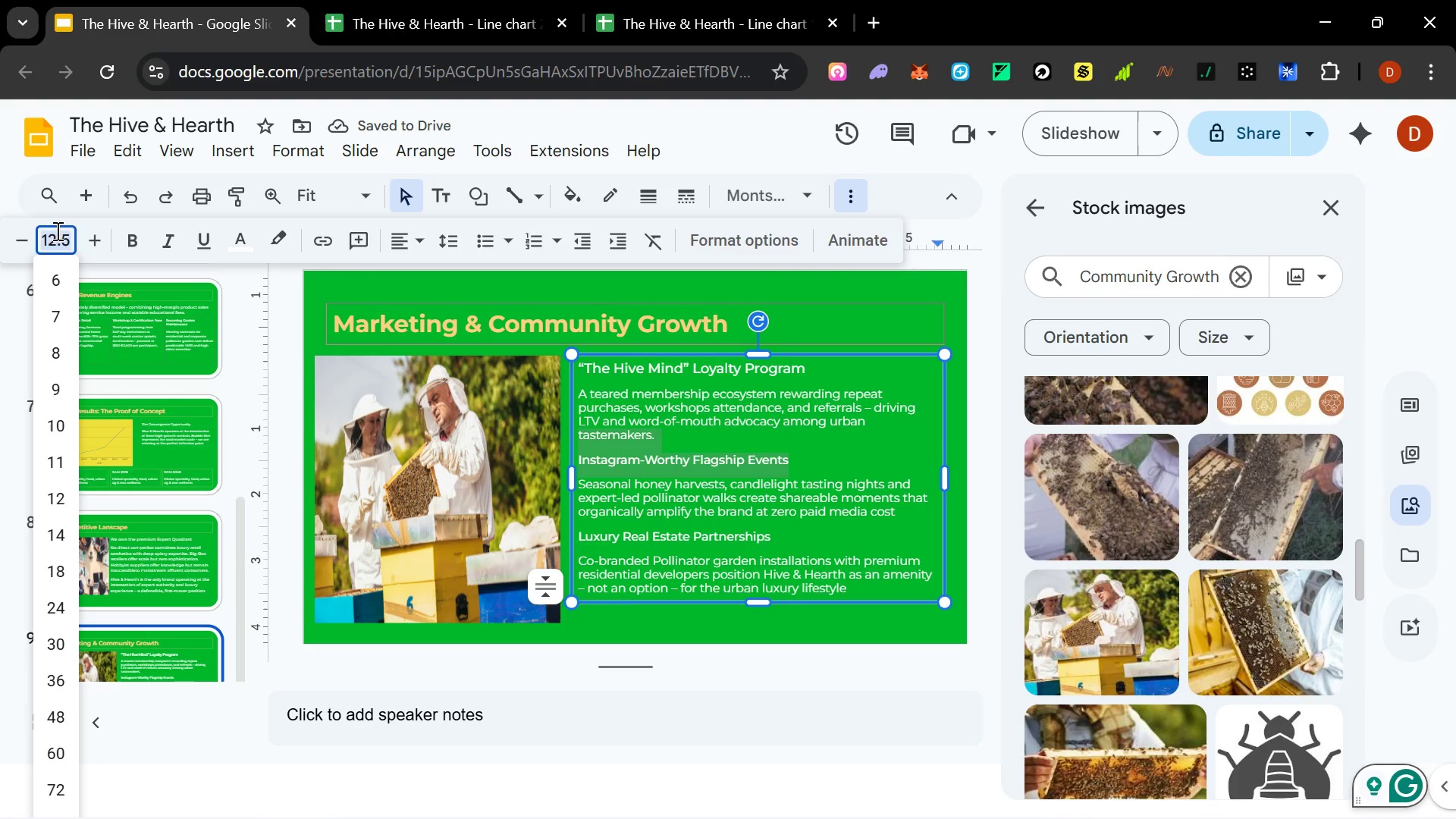 
type(14)
 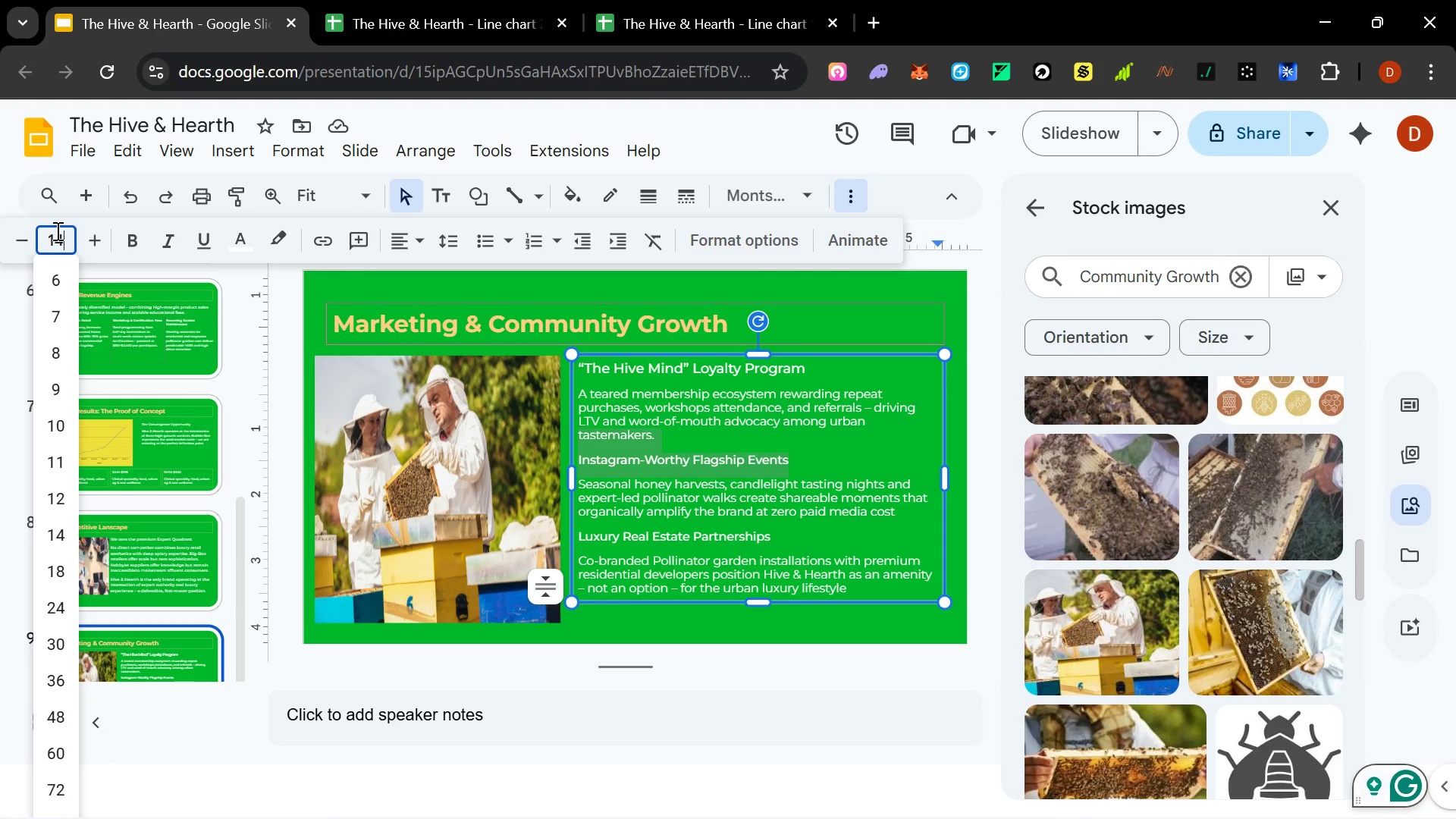 
key(Enter)
 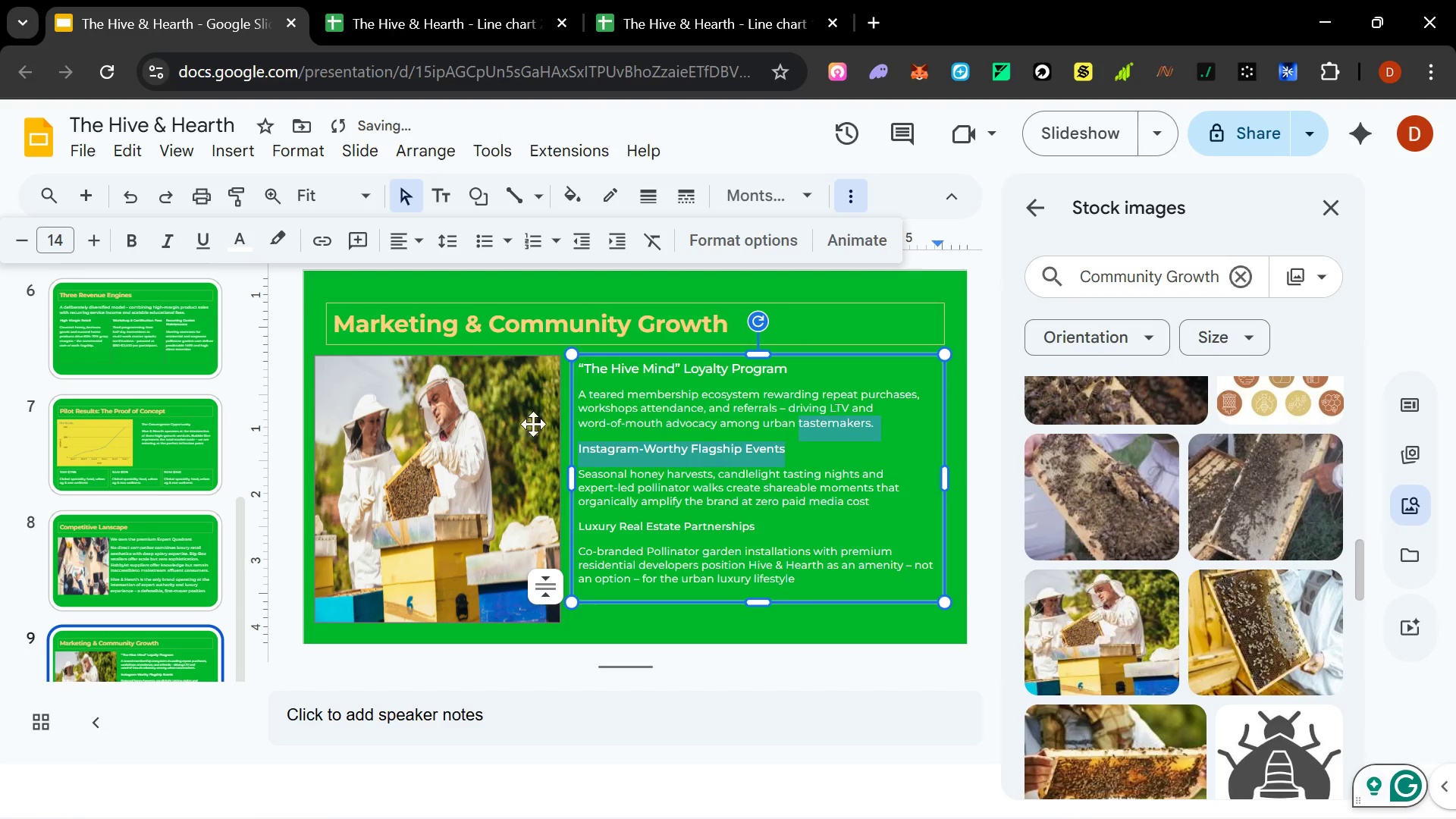 
left_click([682, 397])
 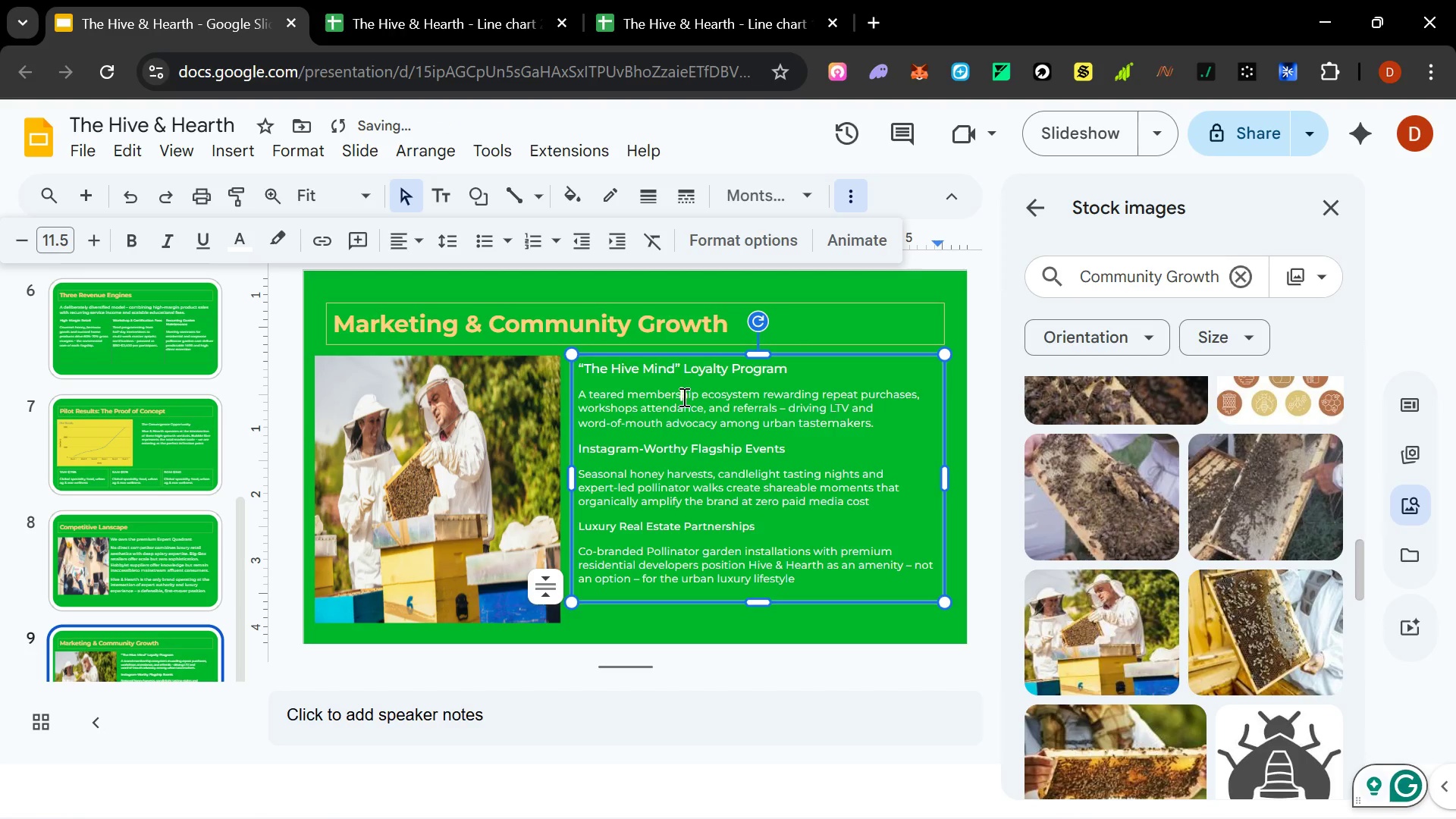 
key(Control+A)
 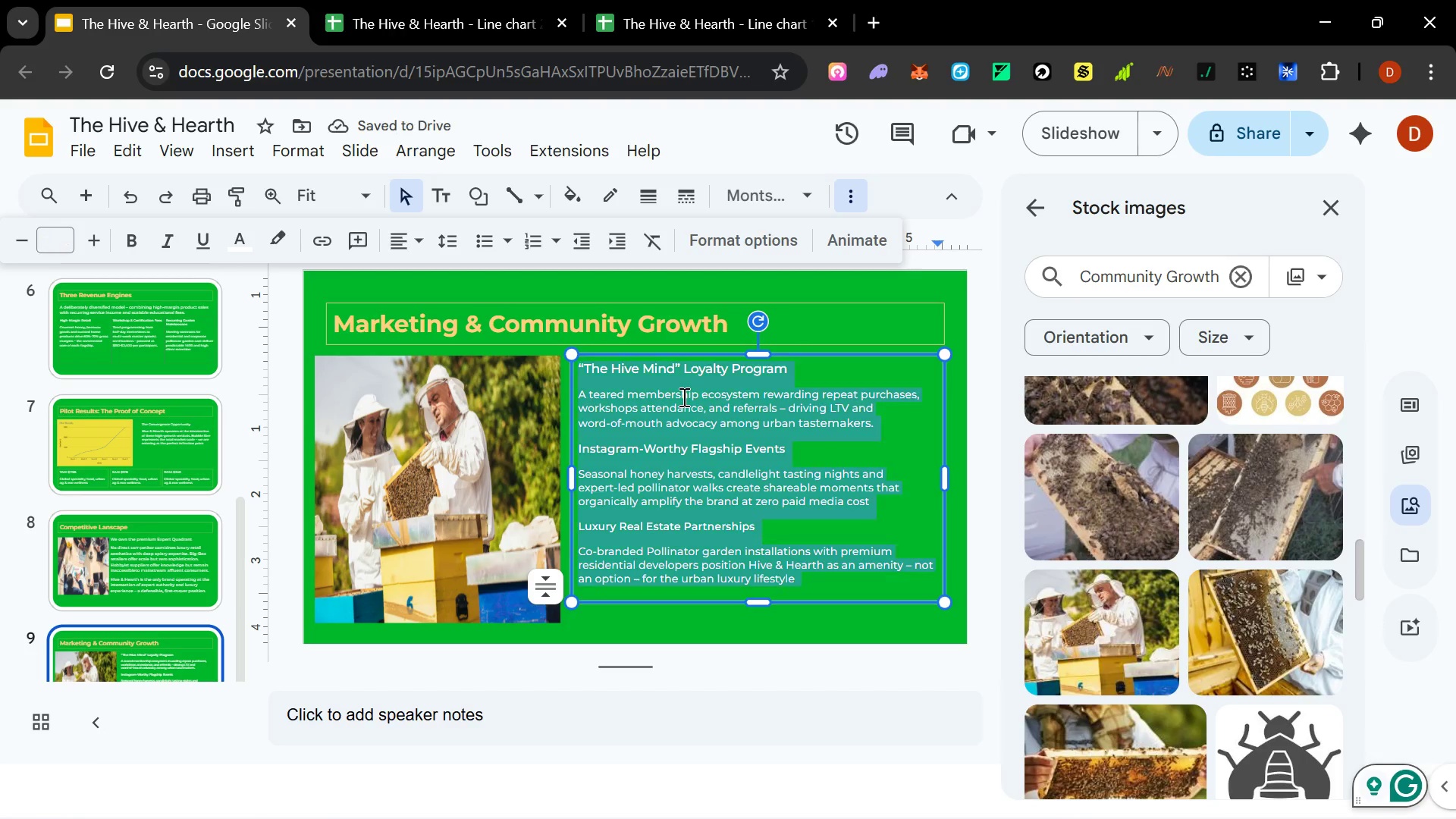 
key(Control+A)
 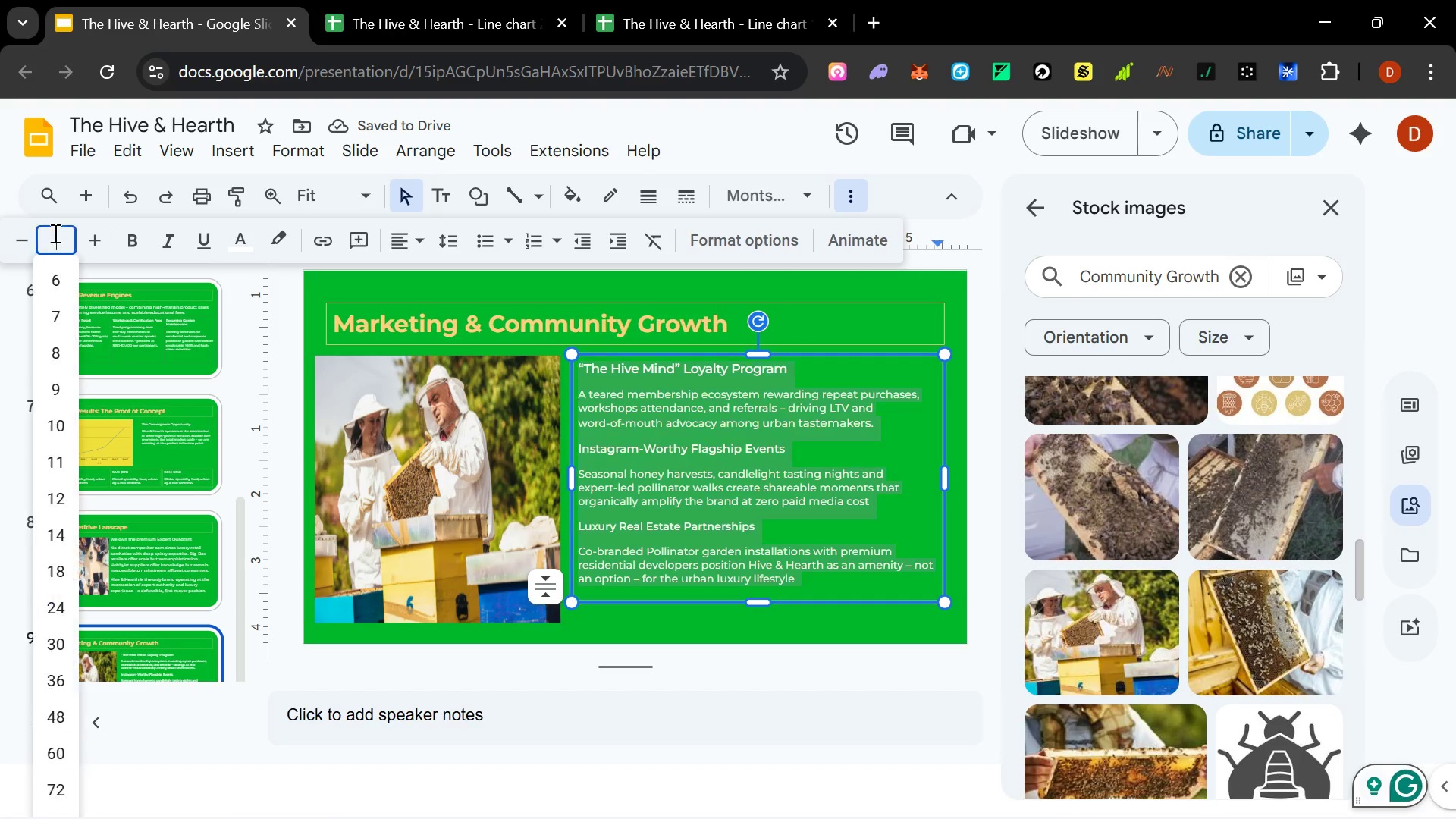 
type(14)
 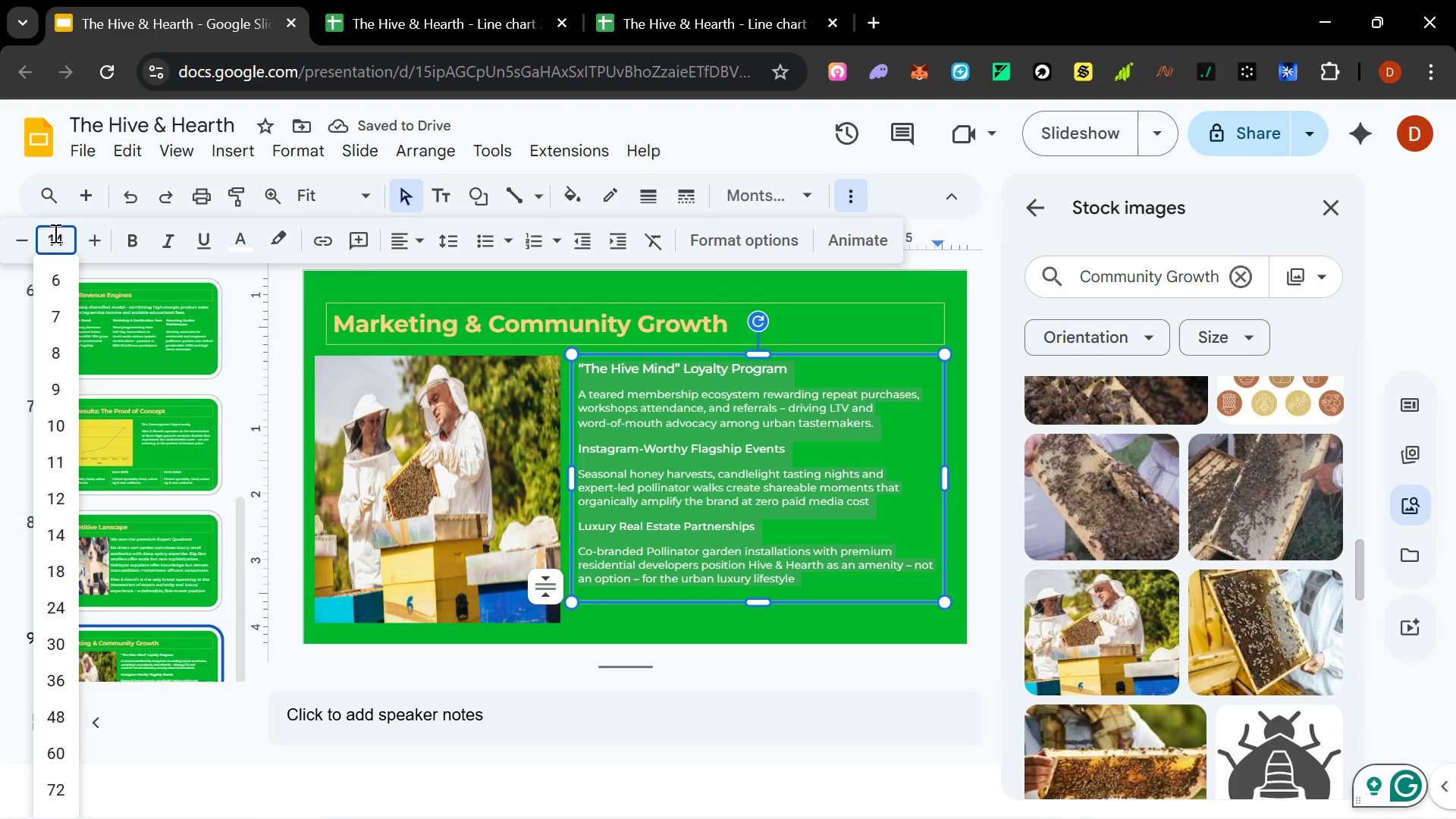 
key(Enter)
 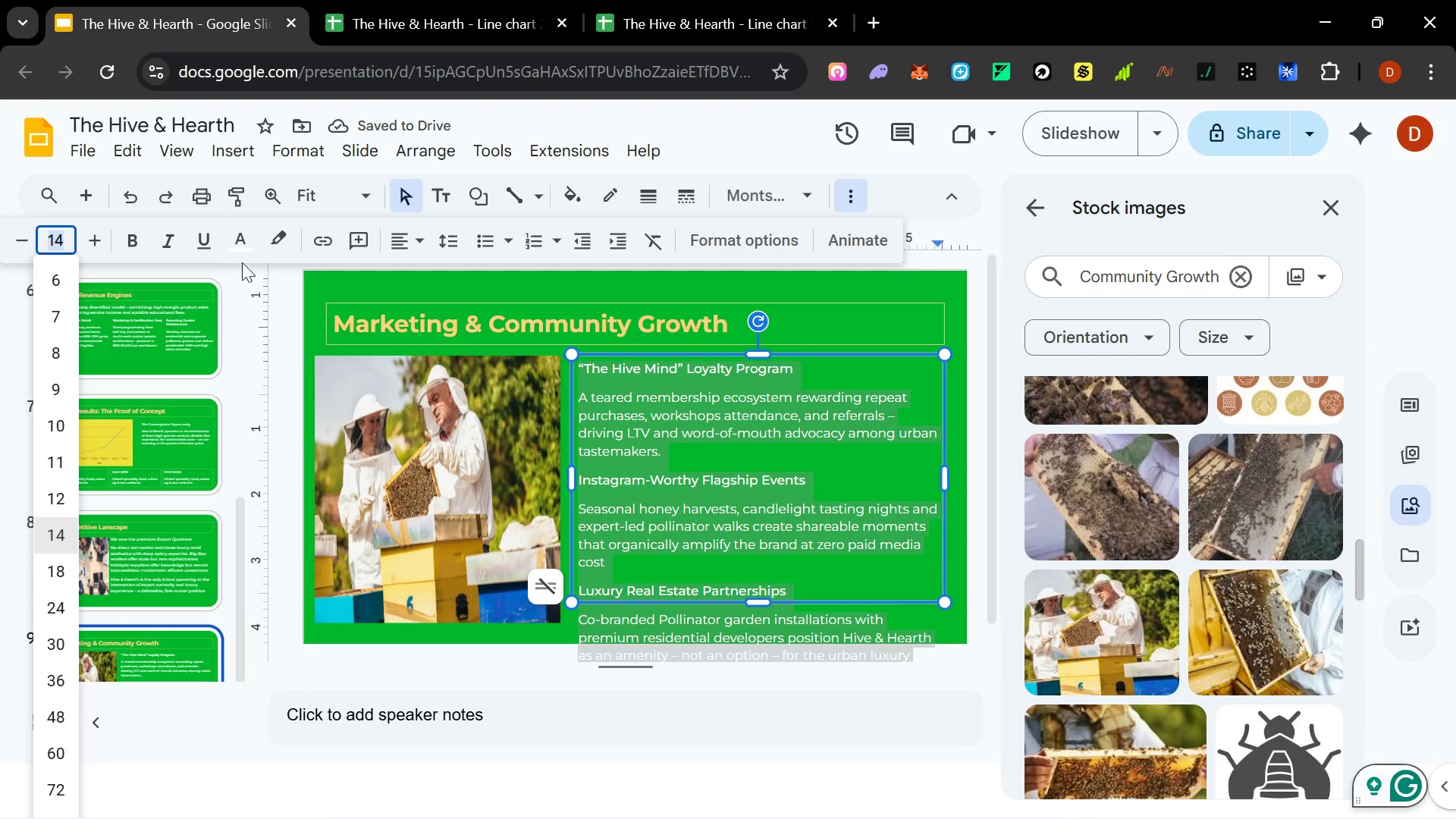 
hold_key(key=ControlLeft, duration=0.84)
 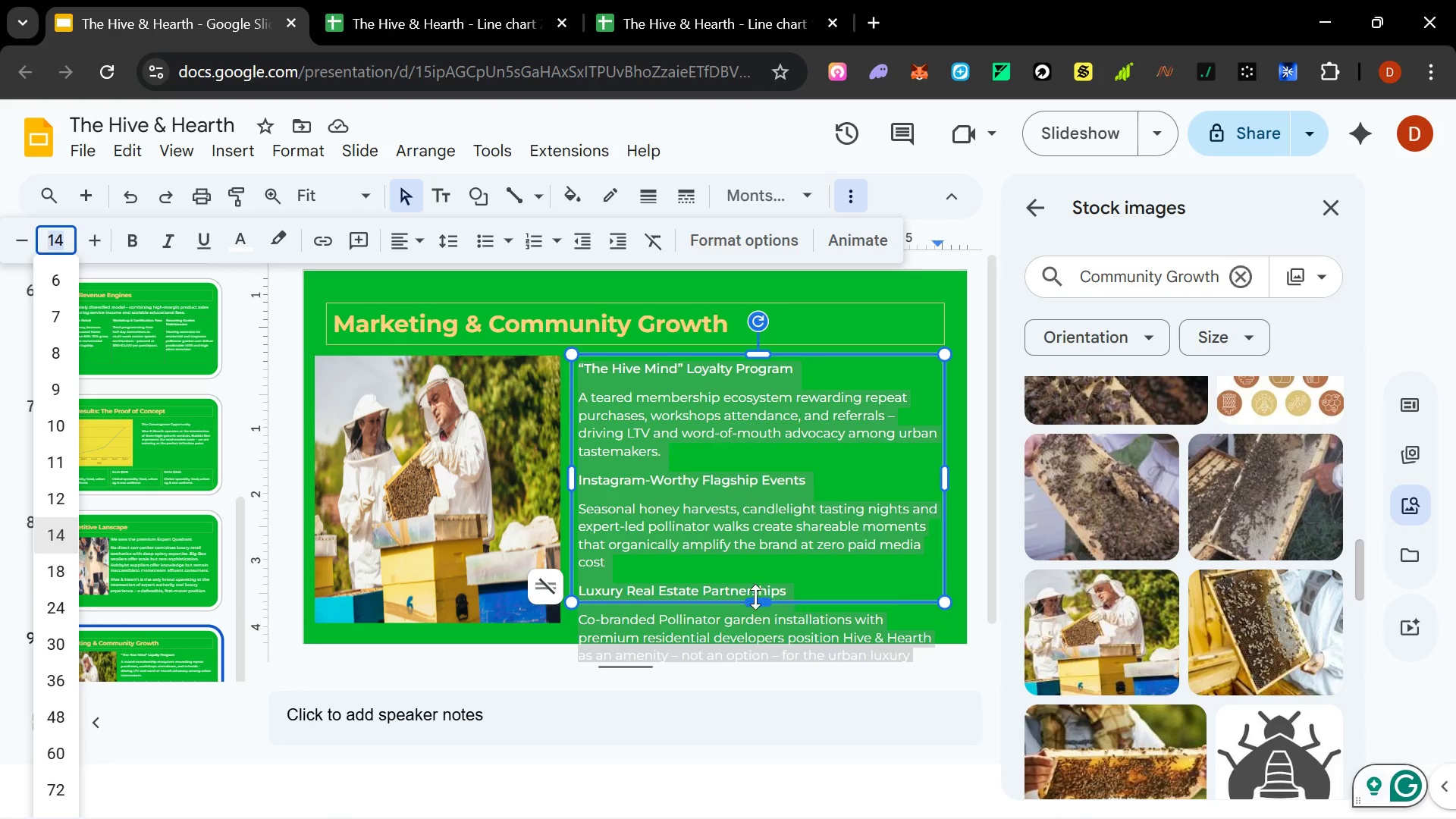 
left_click_drag(start_coordinate=[755, 598], to_coordinate=[757, 644])
 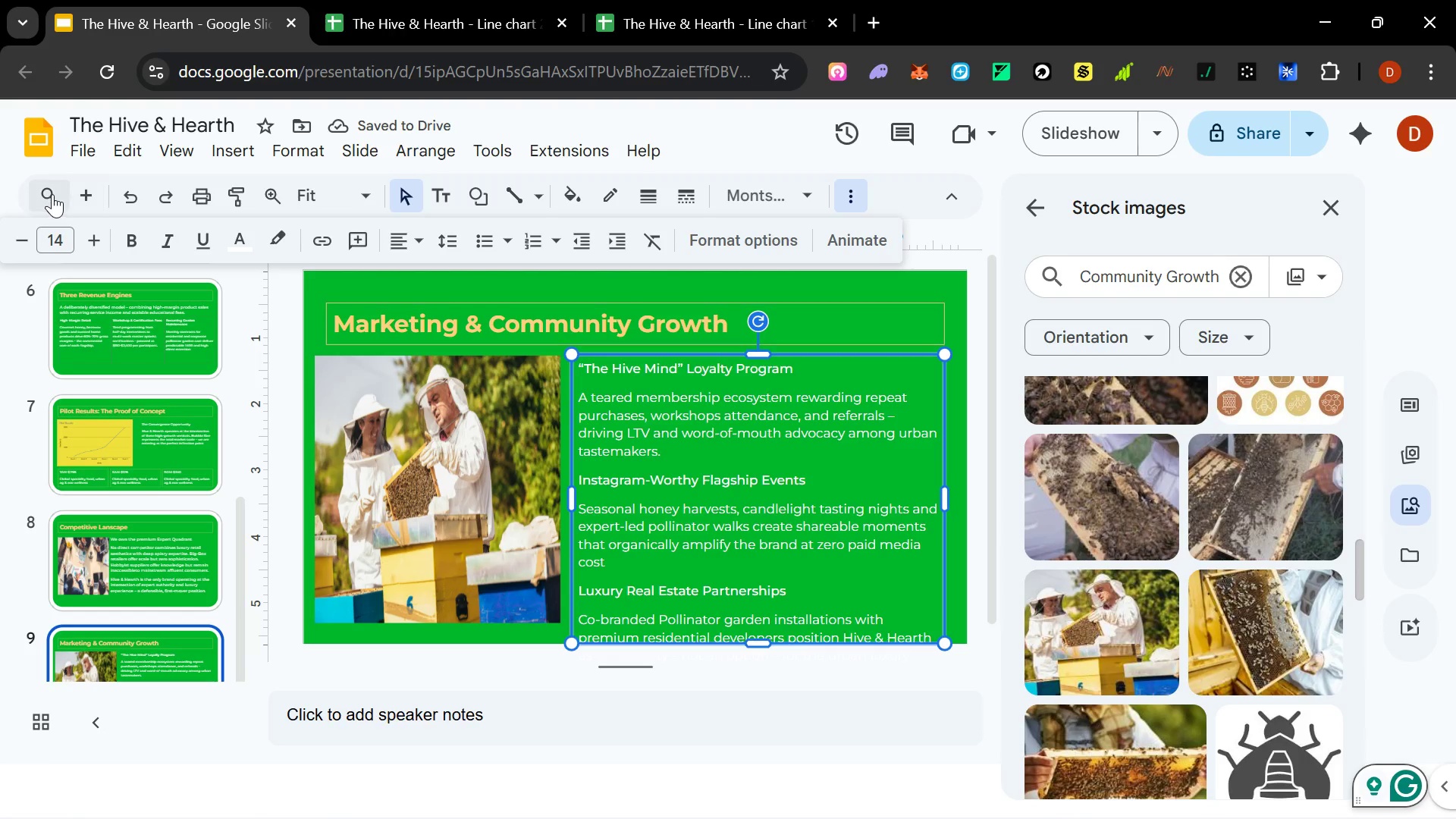 
wait(6.86)
 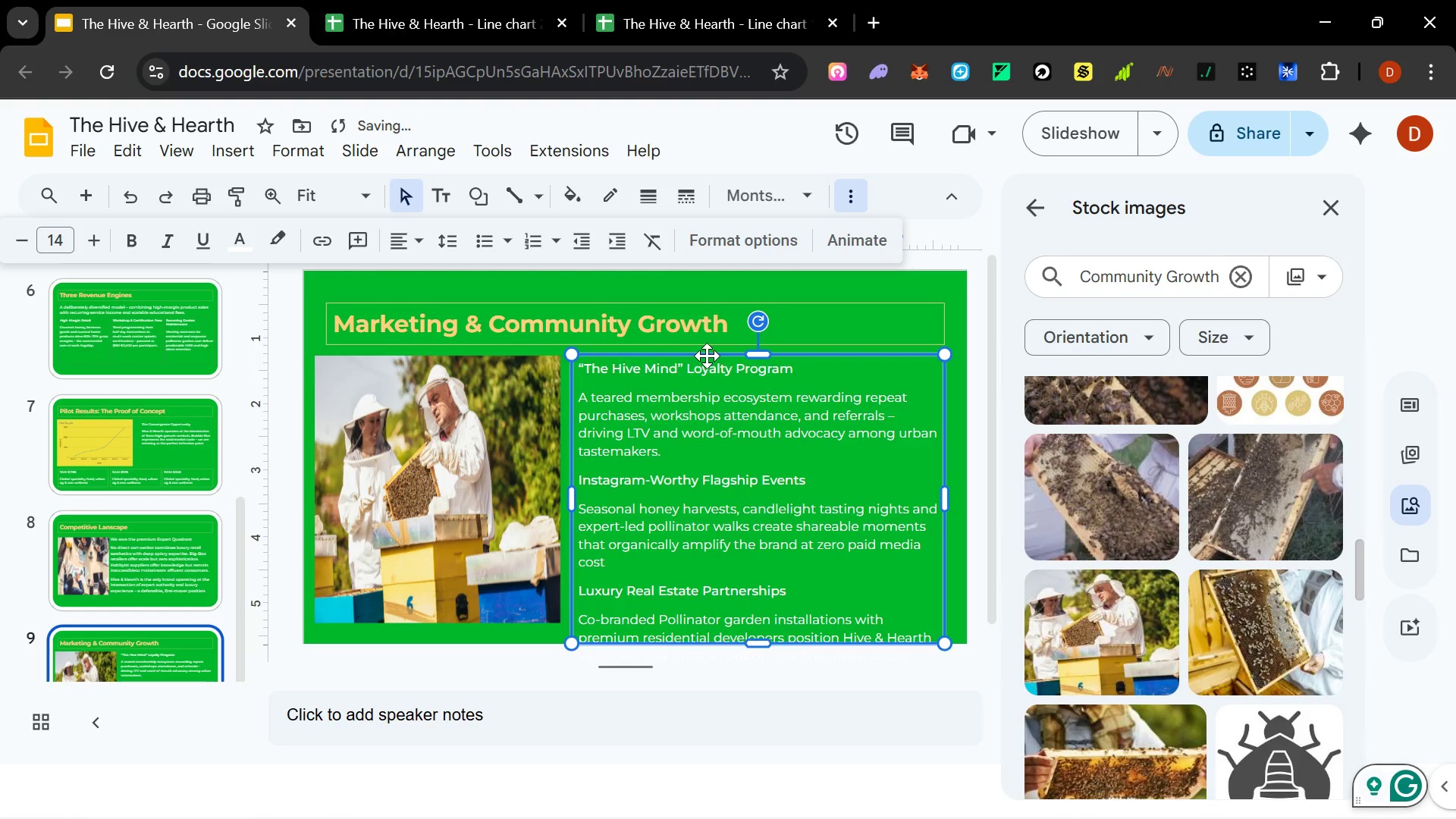 
left_click_drag(start_coordinate=[731, 353], to_coordinate=[730, 347])
 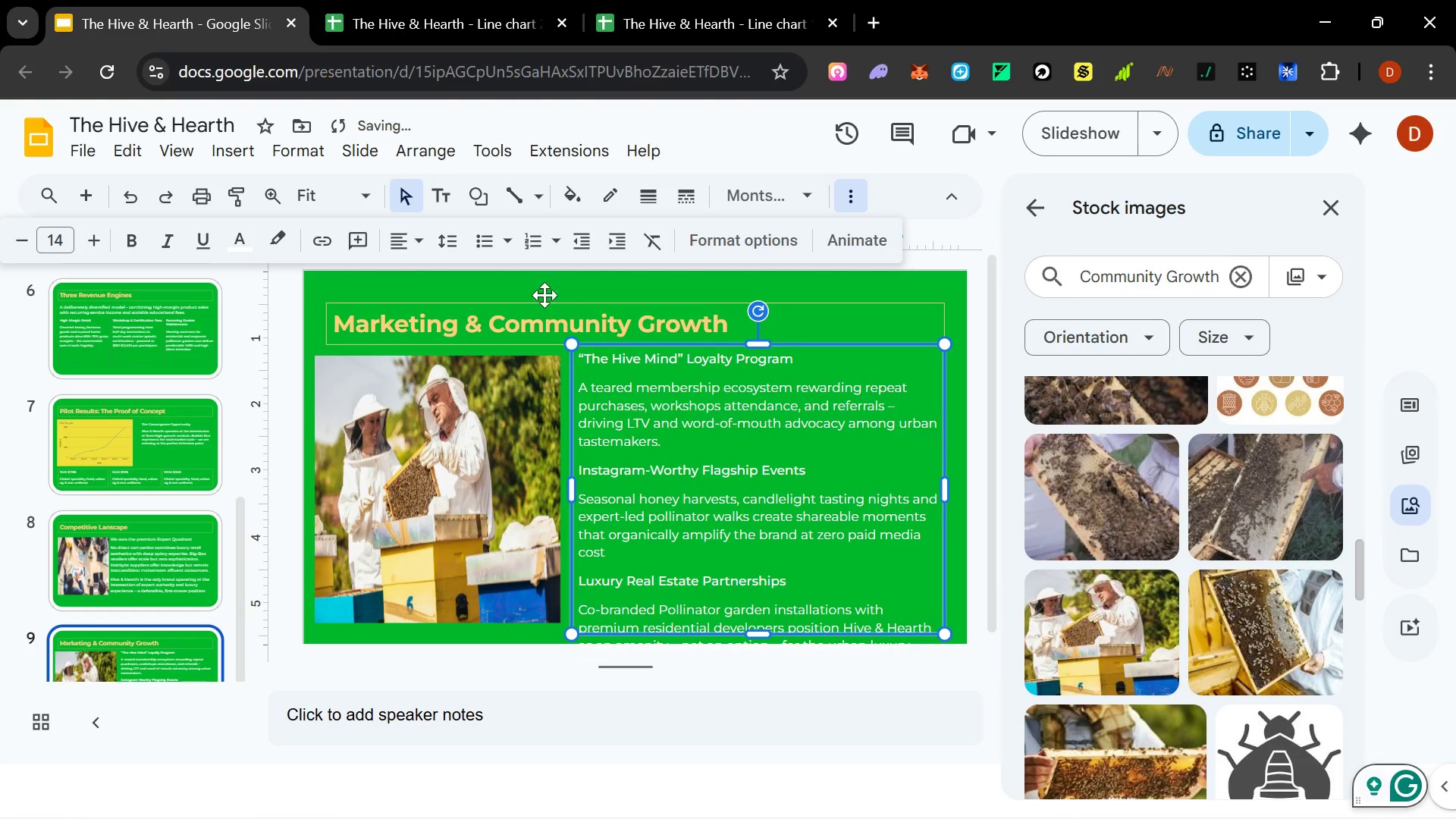 
left_click([545, 288])
 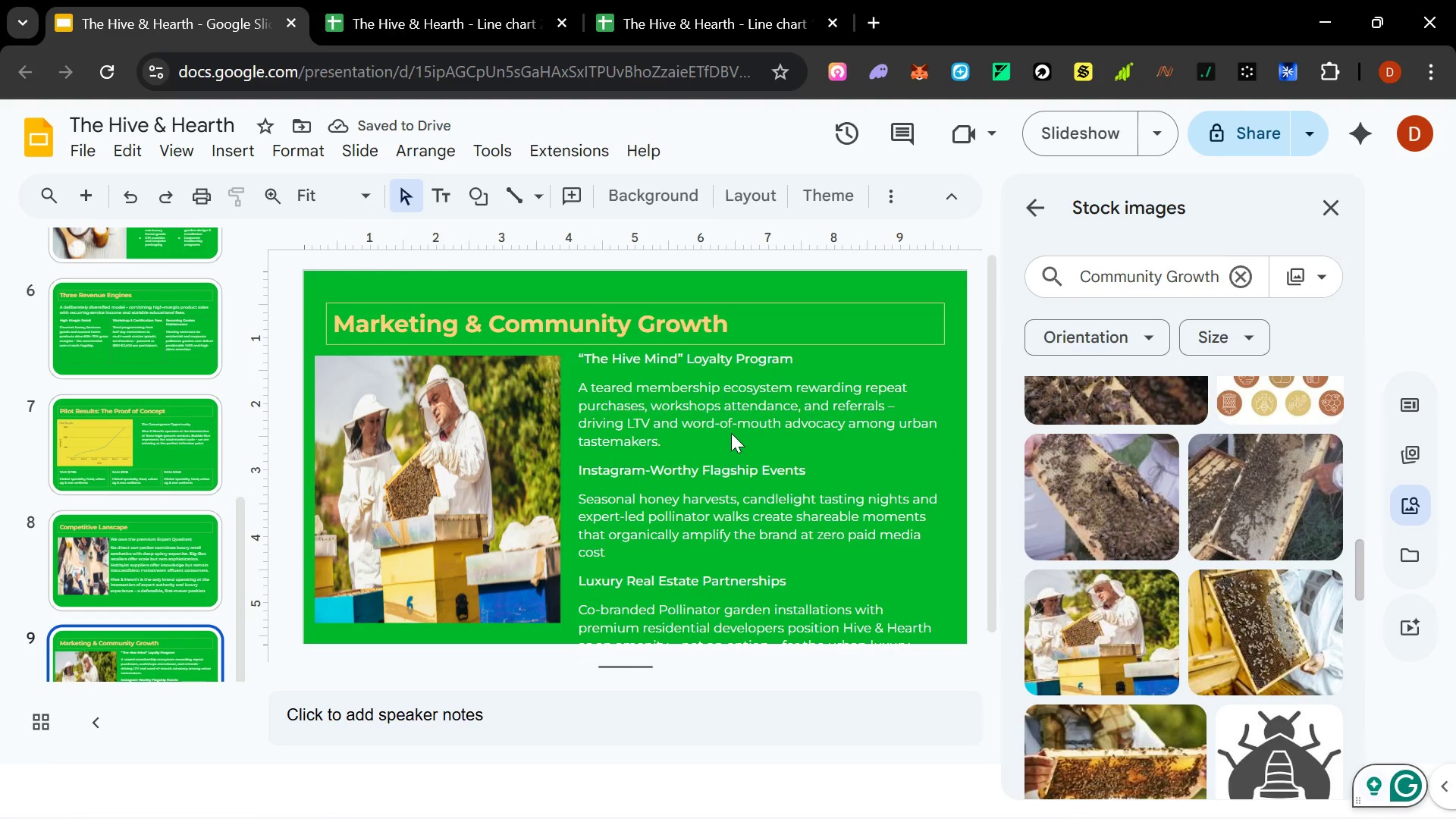 
left_click([727, 421])
 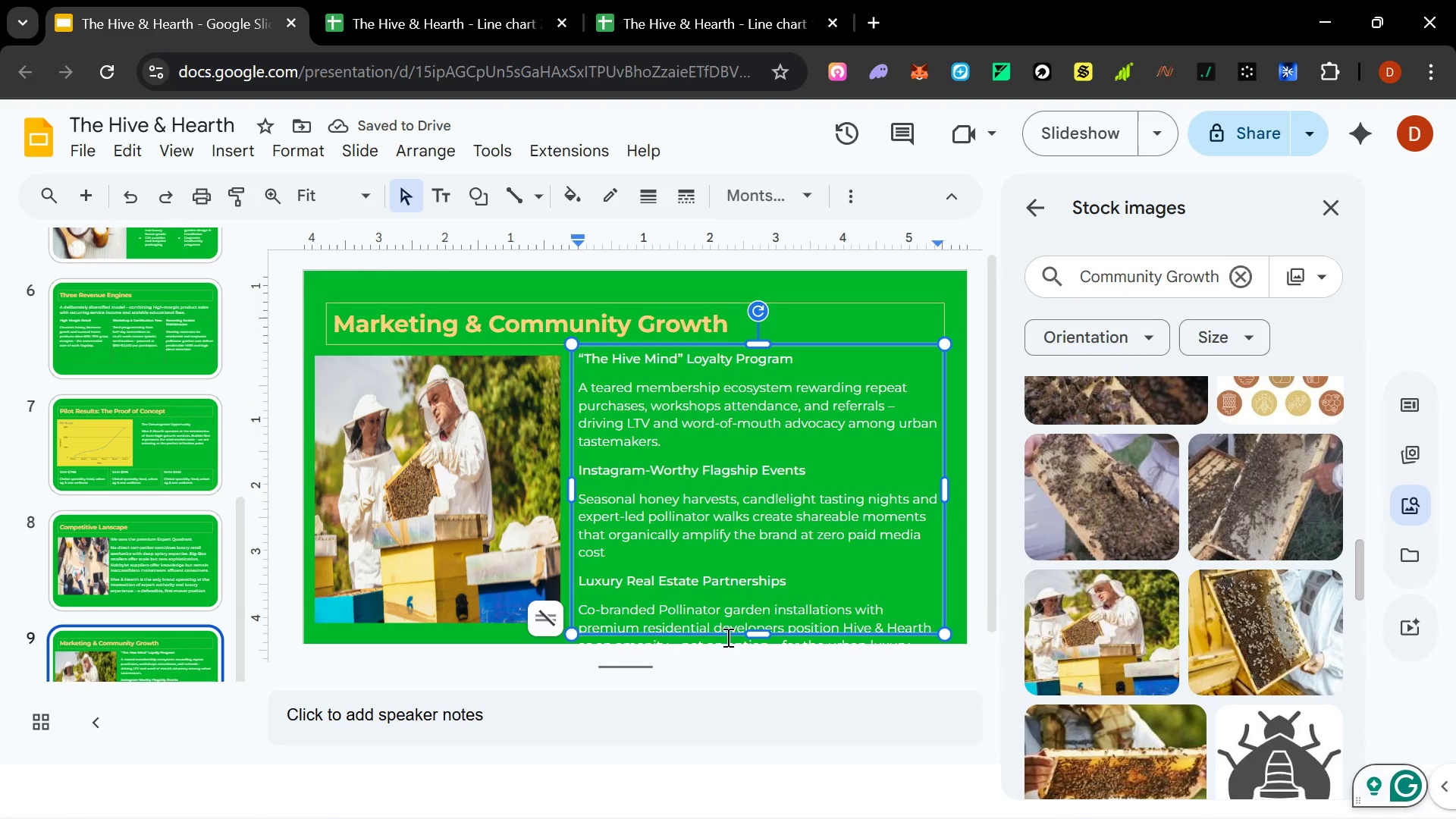 
left_click([727, 634])
 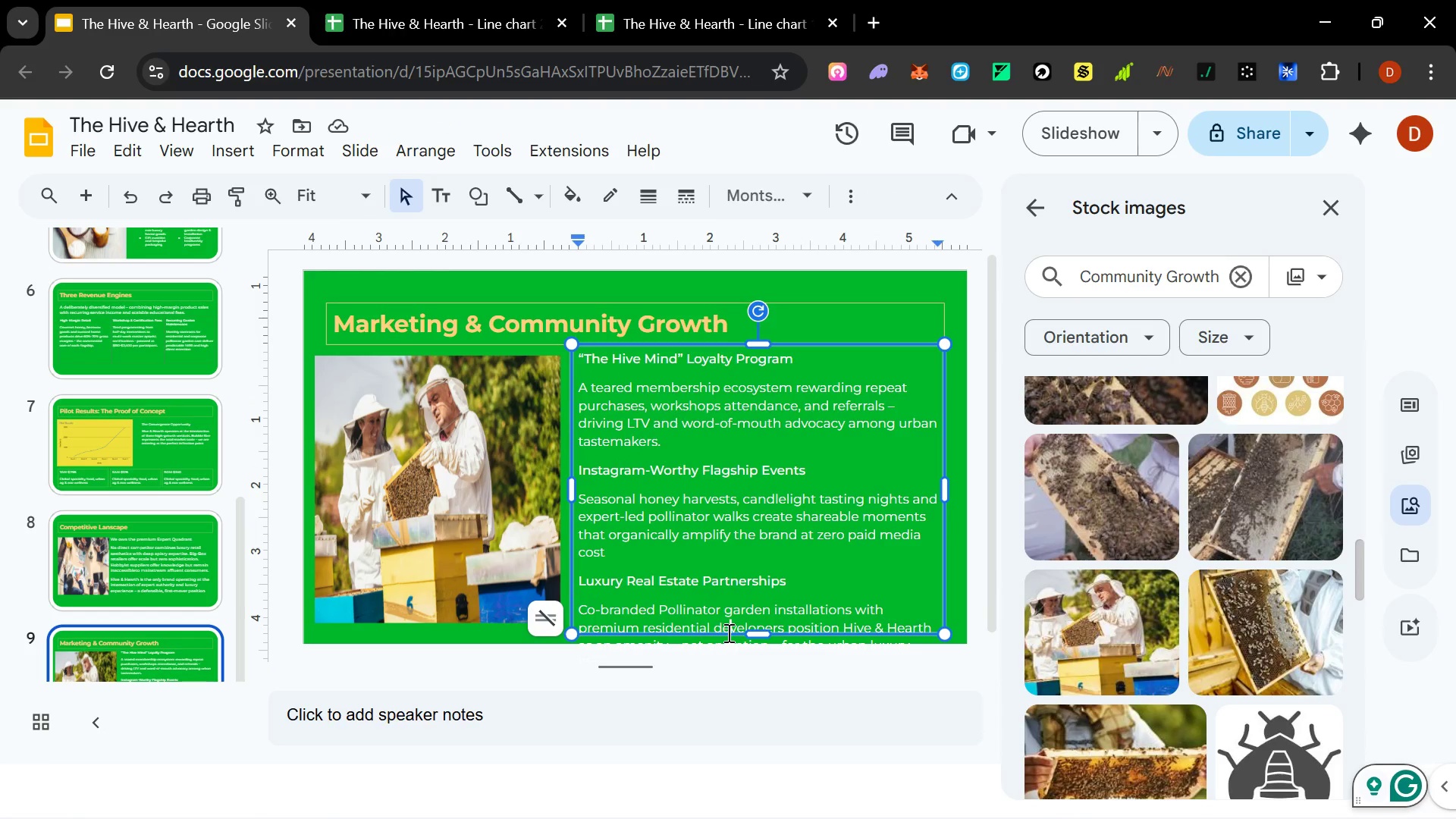 
key(Control+Z)
 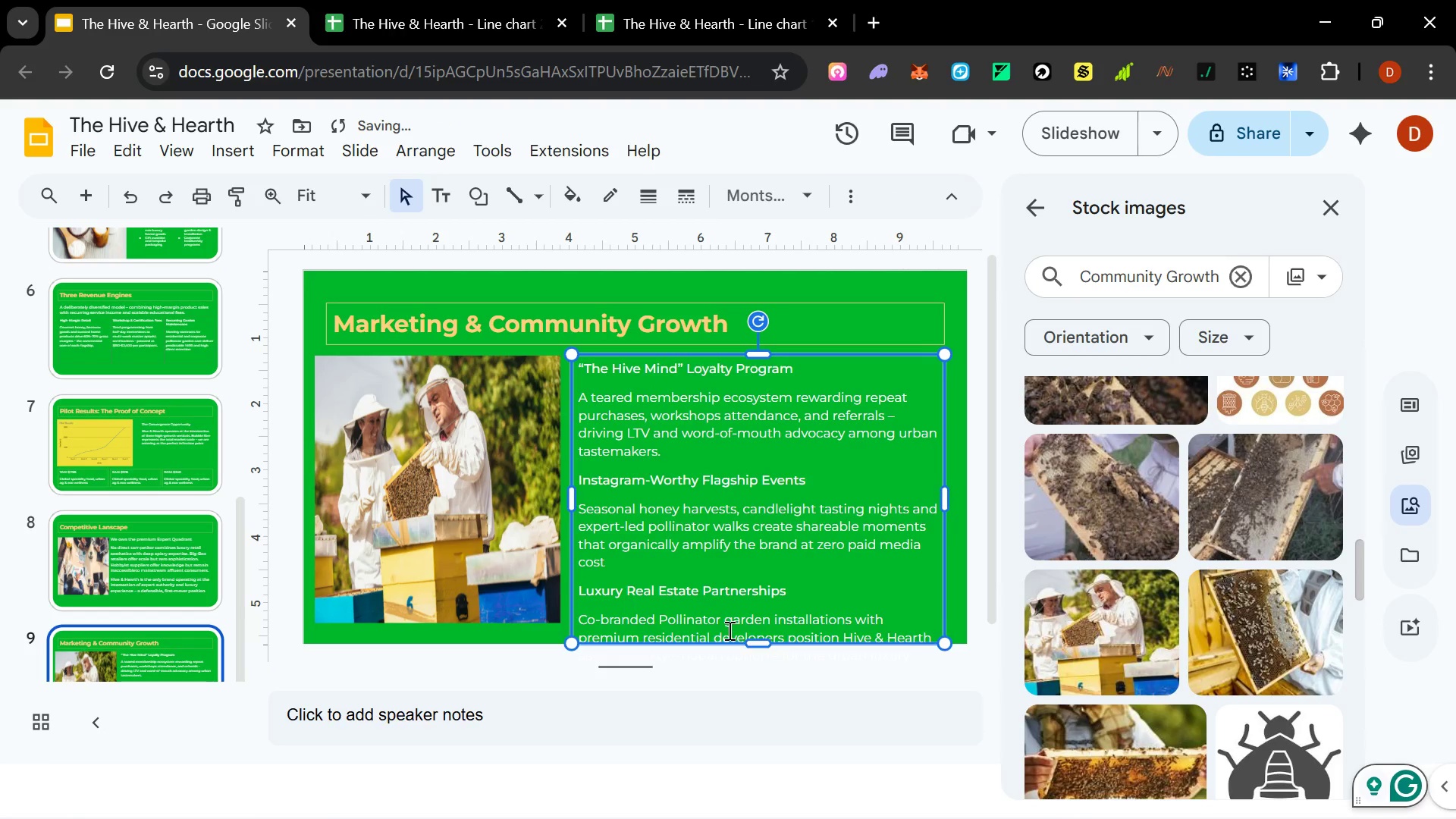 
key(Control+Z)
 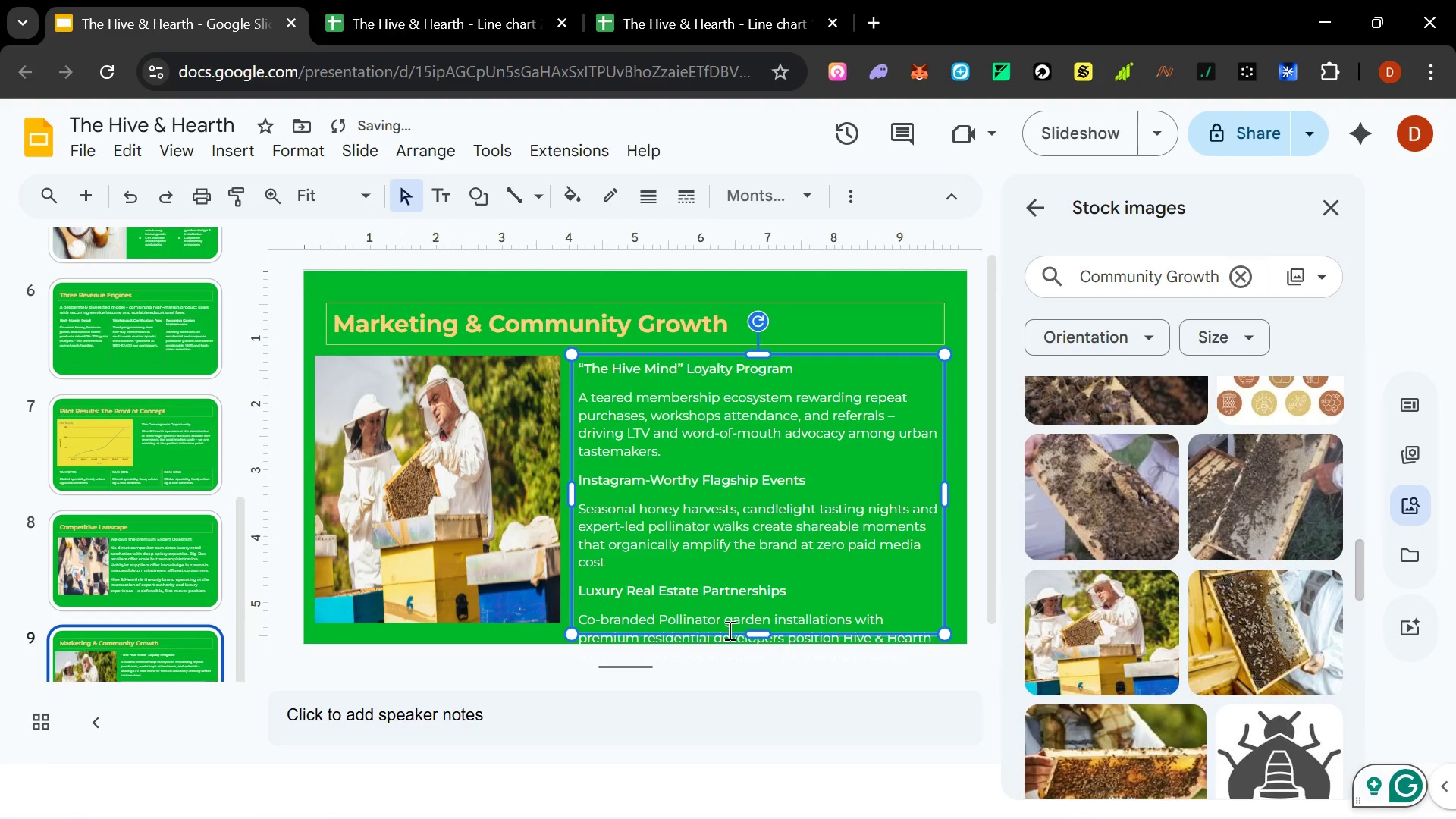 
key(Control+Z)
 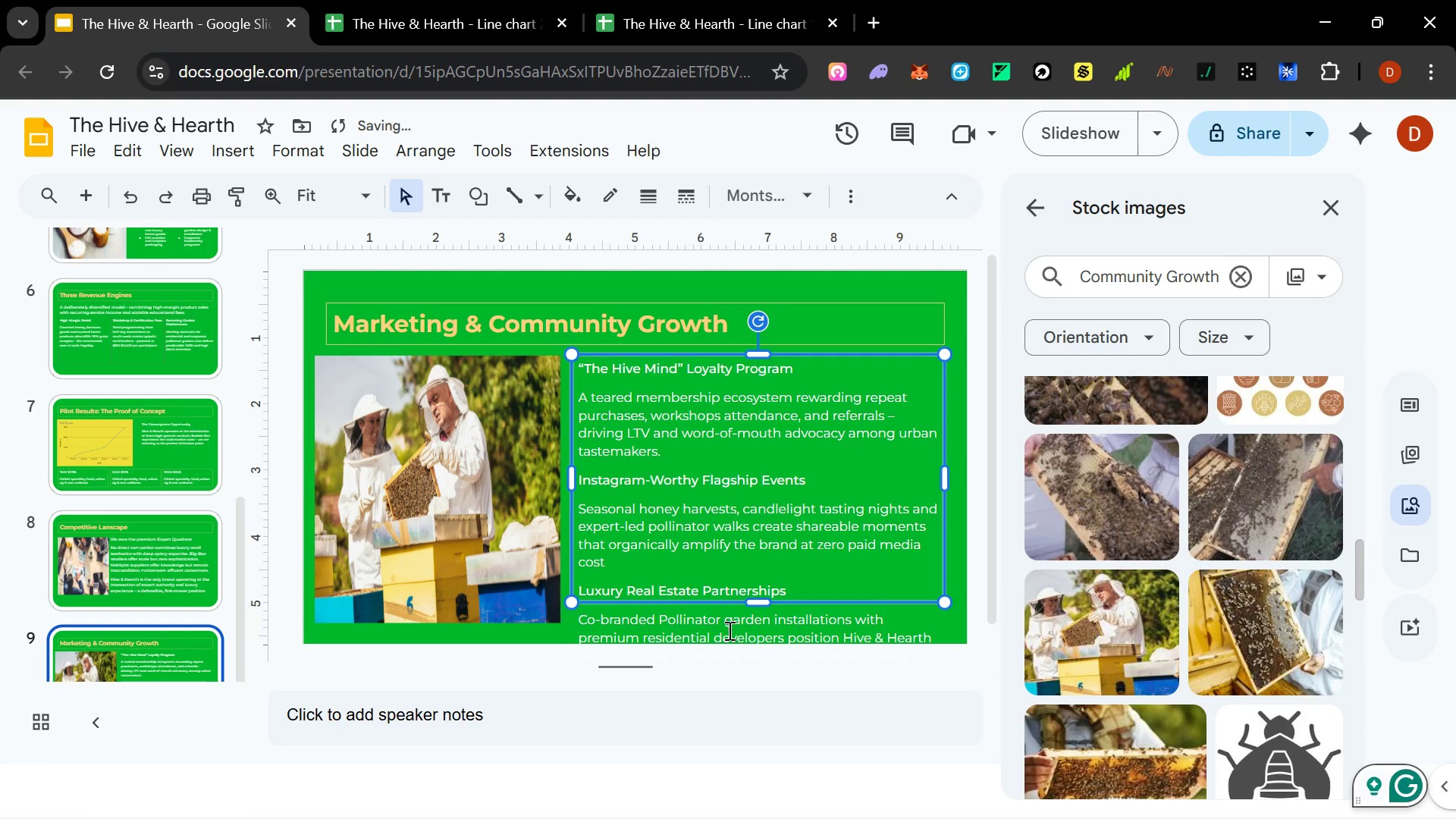 
key(Control+Z)
 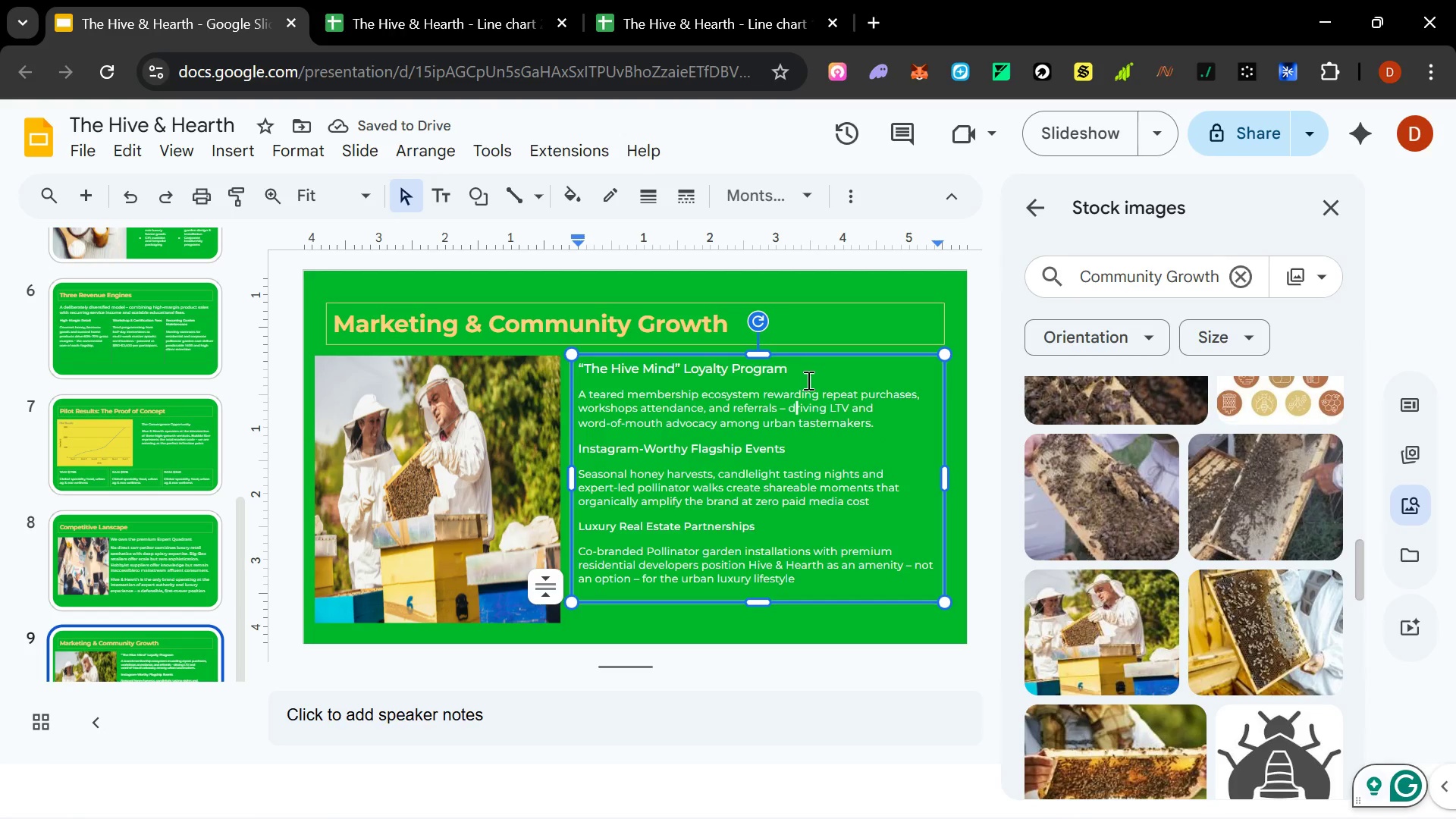 
left_click_drag(start_coordinate=[775, 533], to_coordinate=[556, 535])
 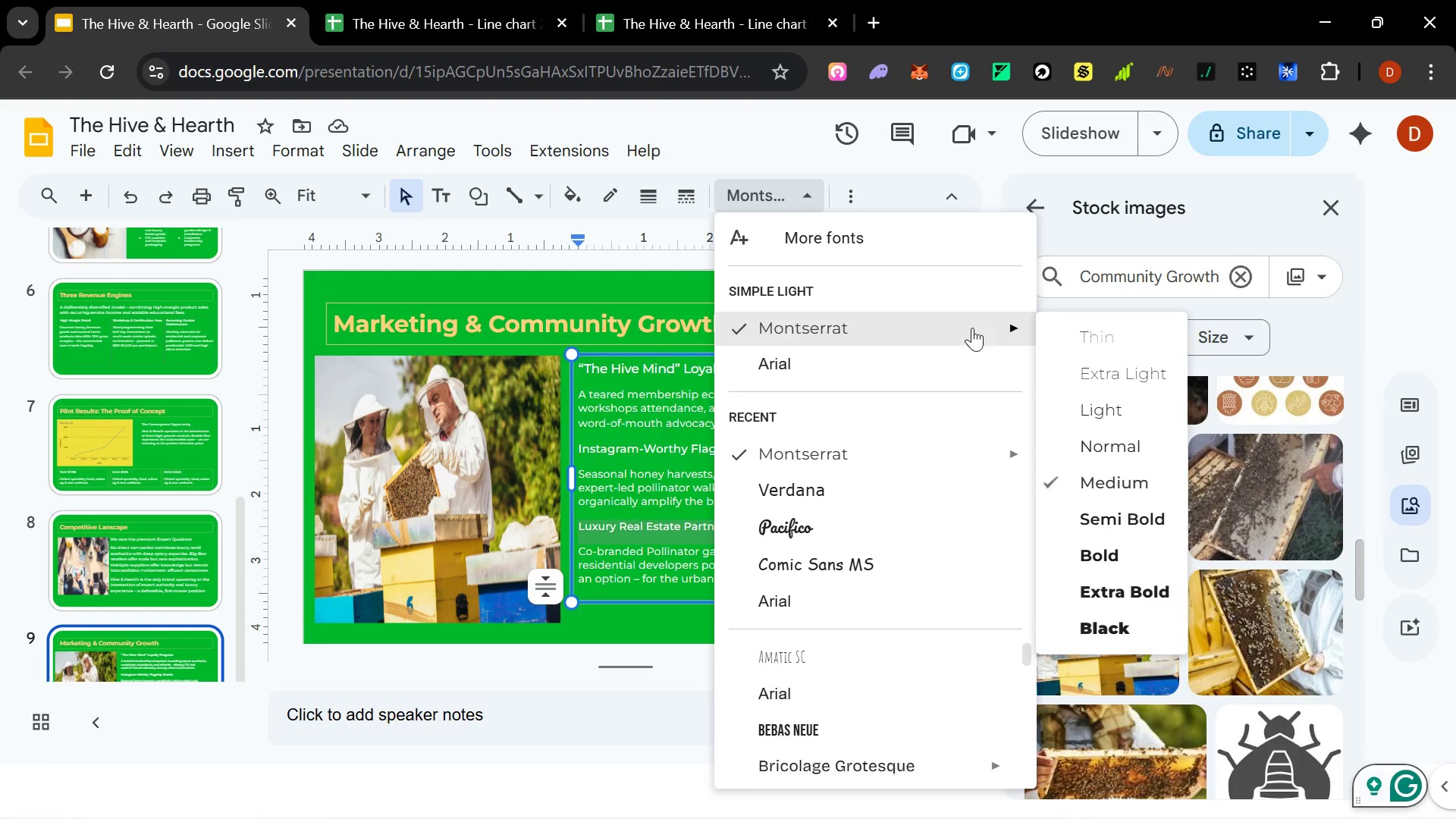 
left_click([1107, 491])
 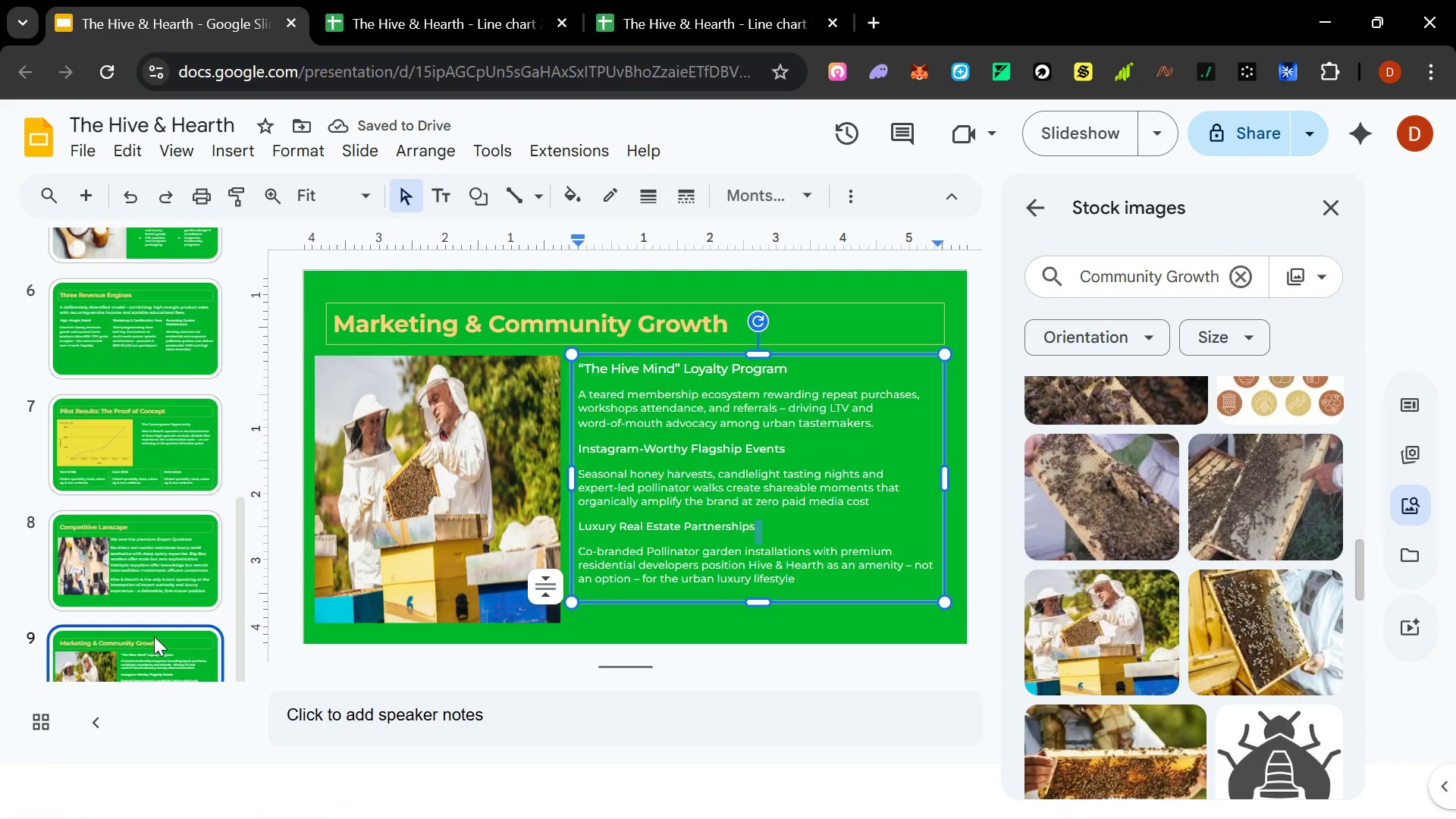 
wait(5.16)
 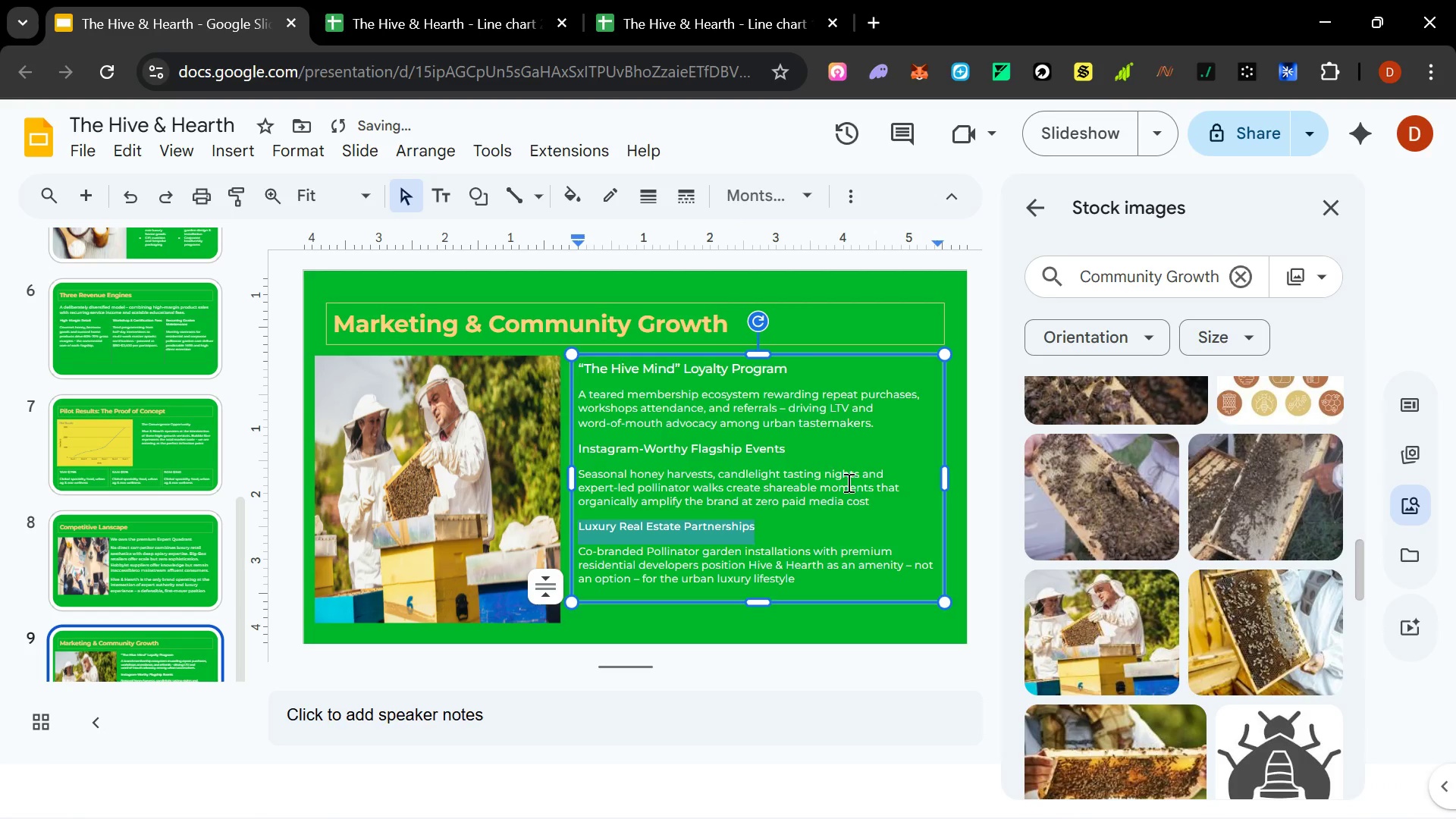 
left_click([318, 416])
 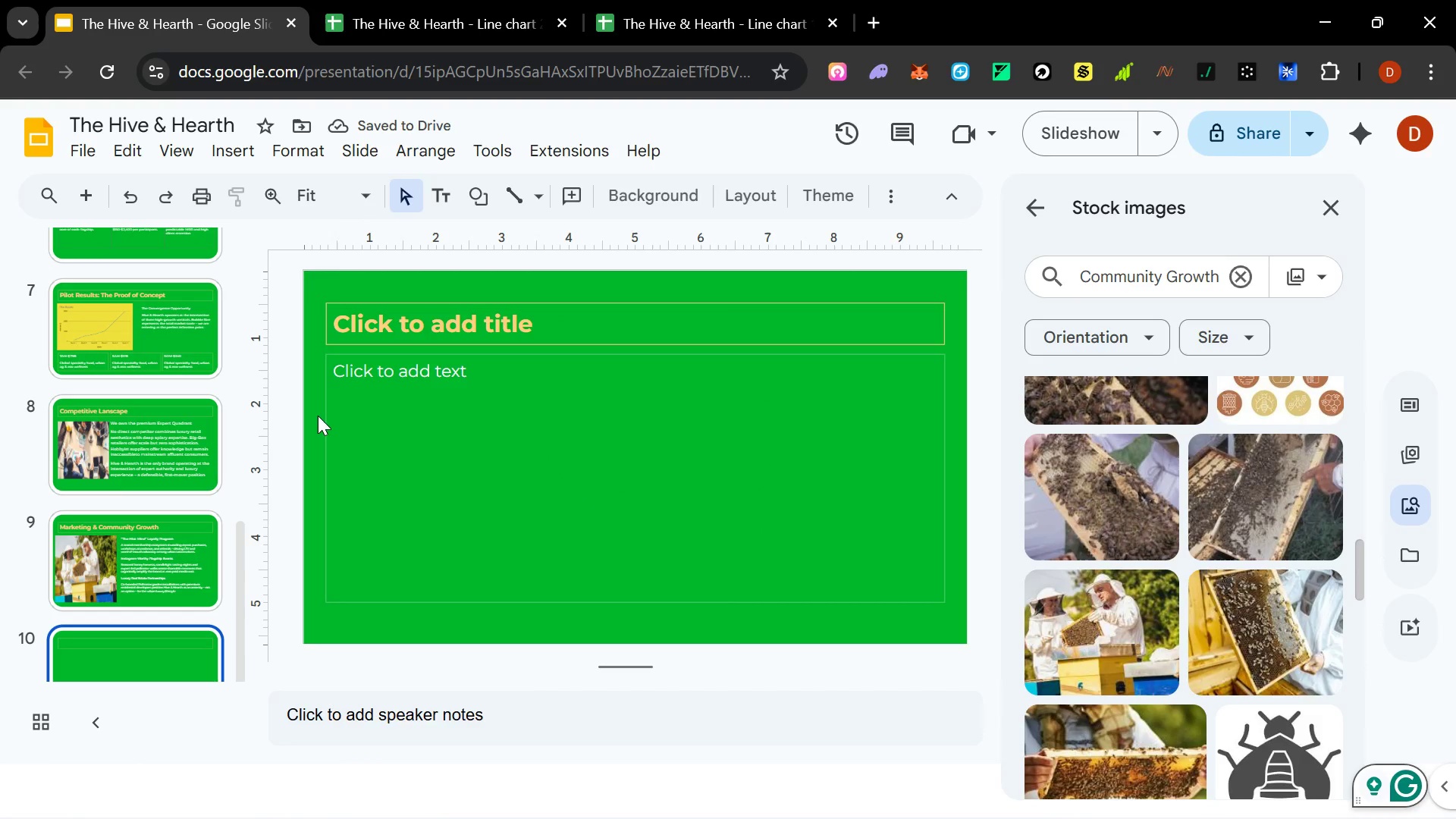 
wait(9.58)
 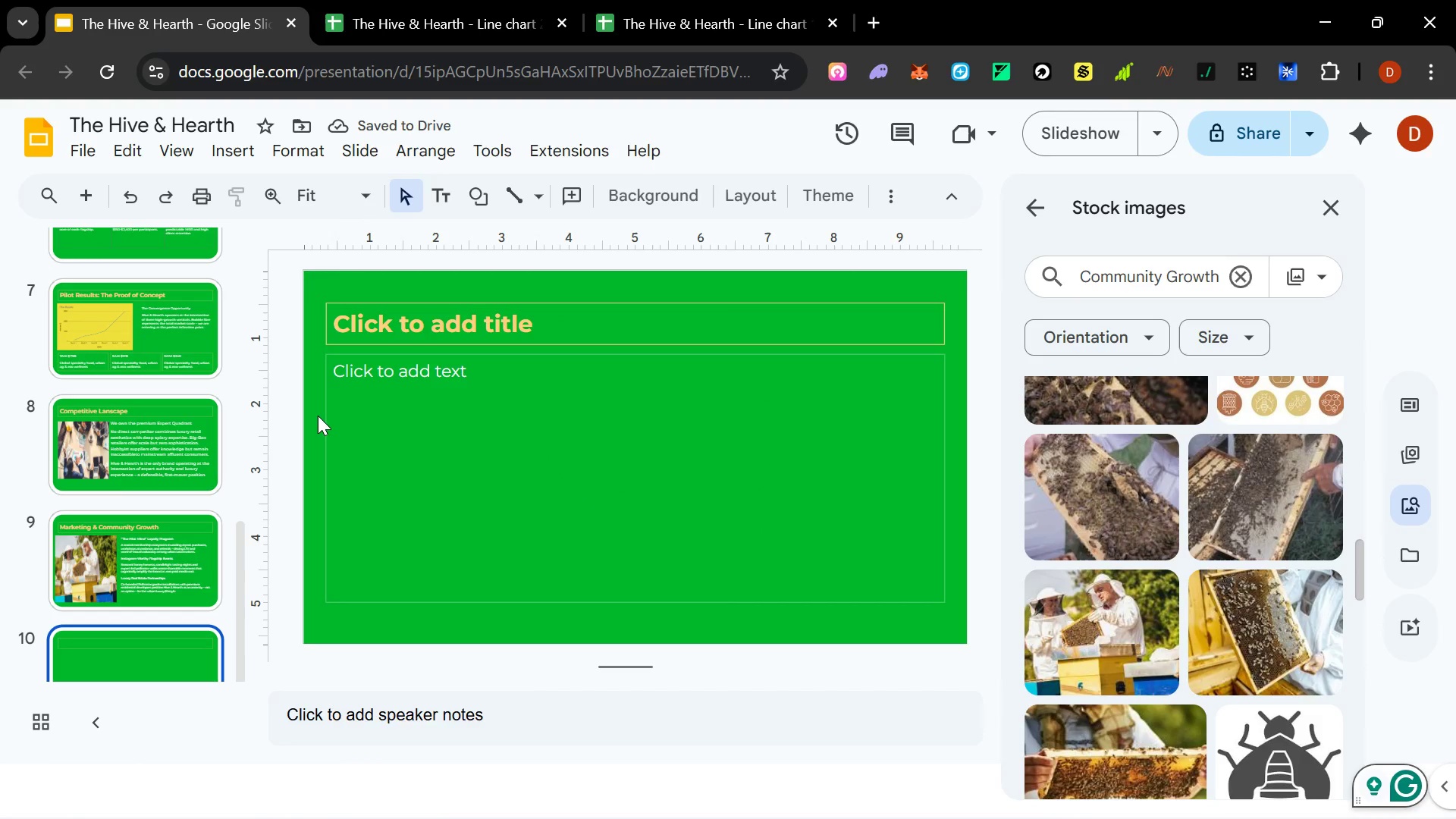 
left_click([447, 325])
 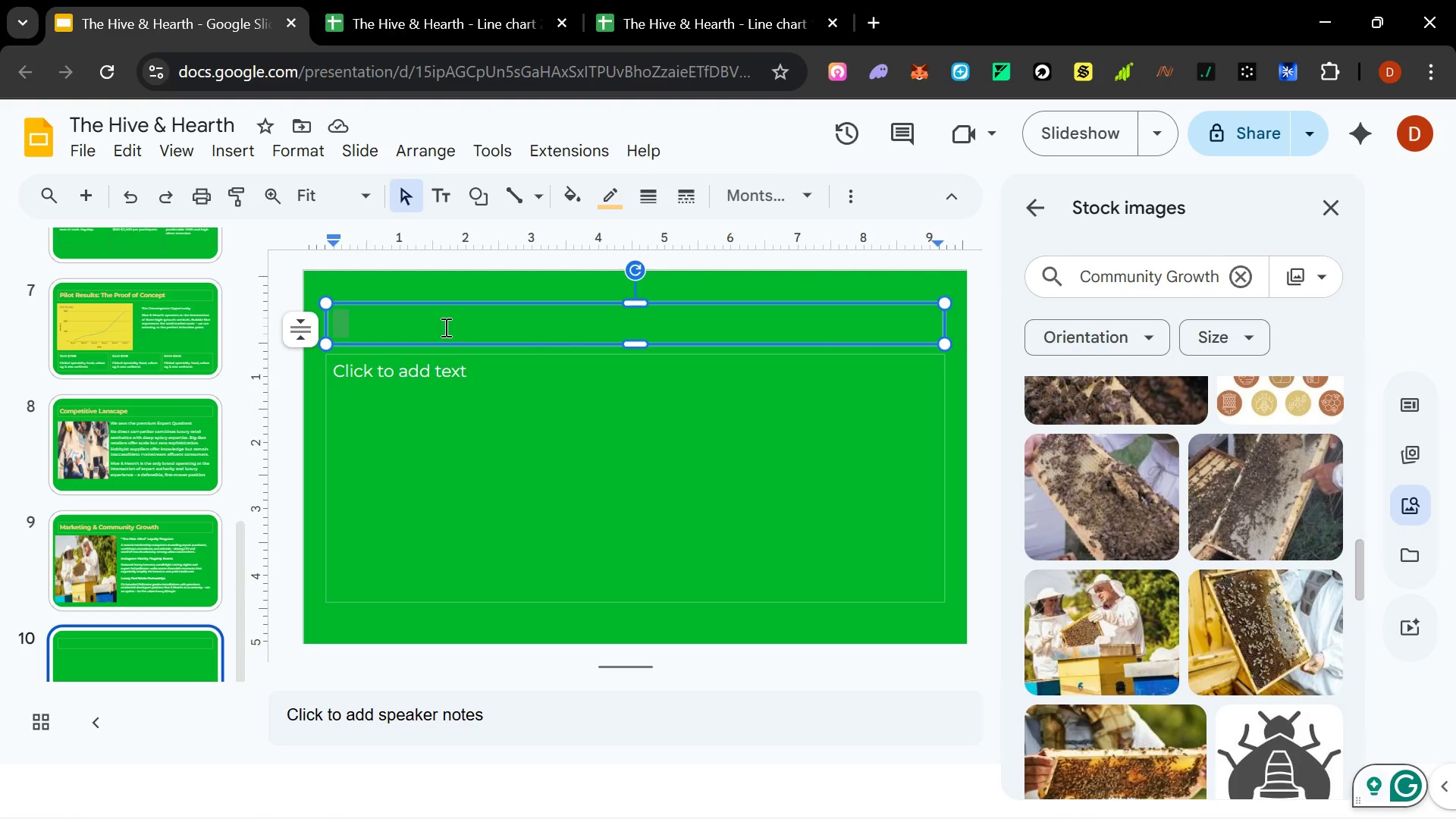 
type(The Leadership Team)
 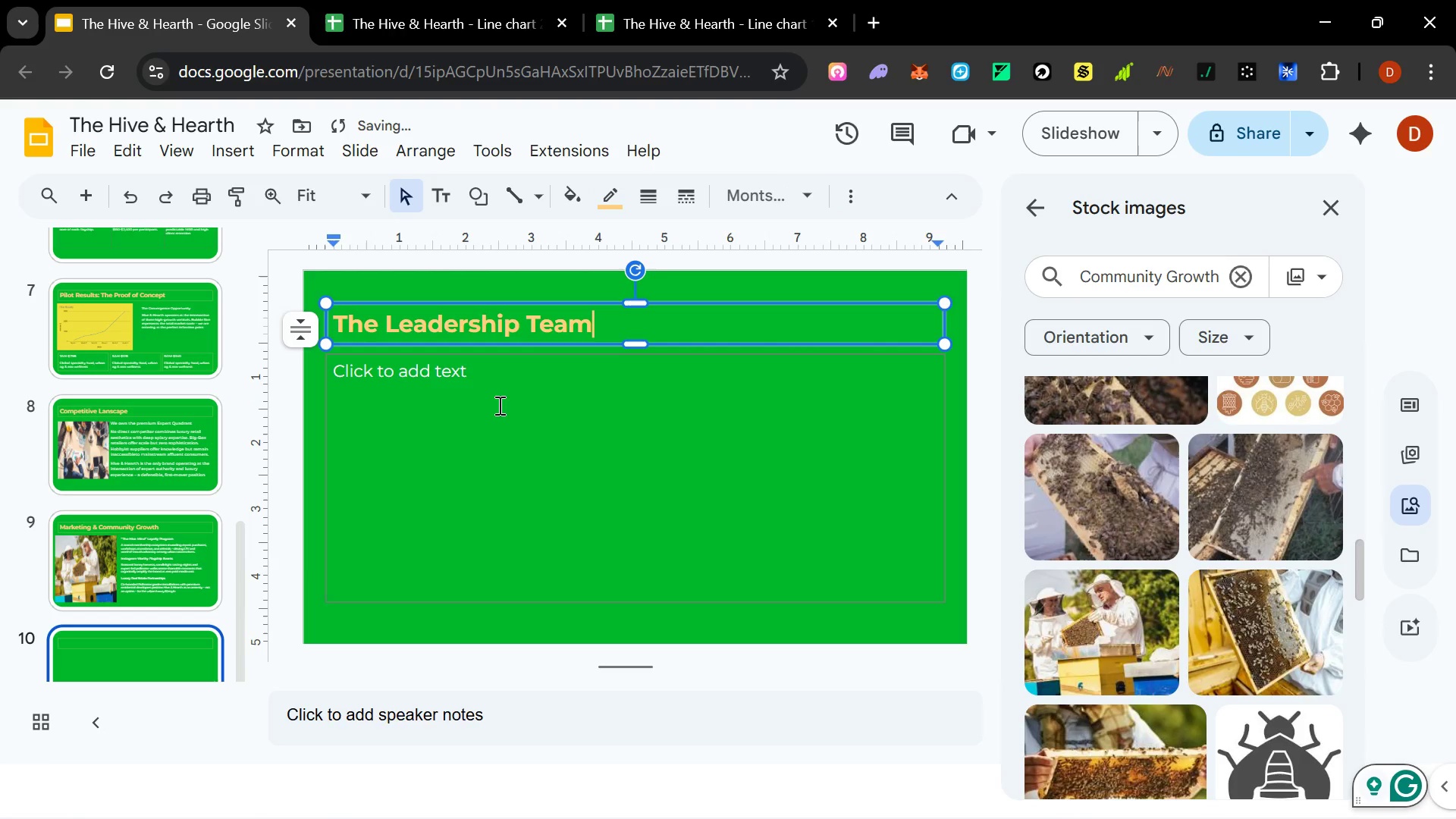 
left_click([498, 405])
 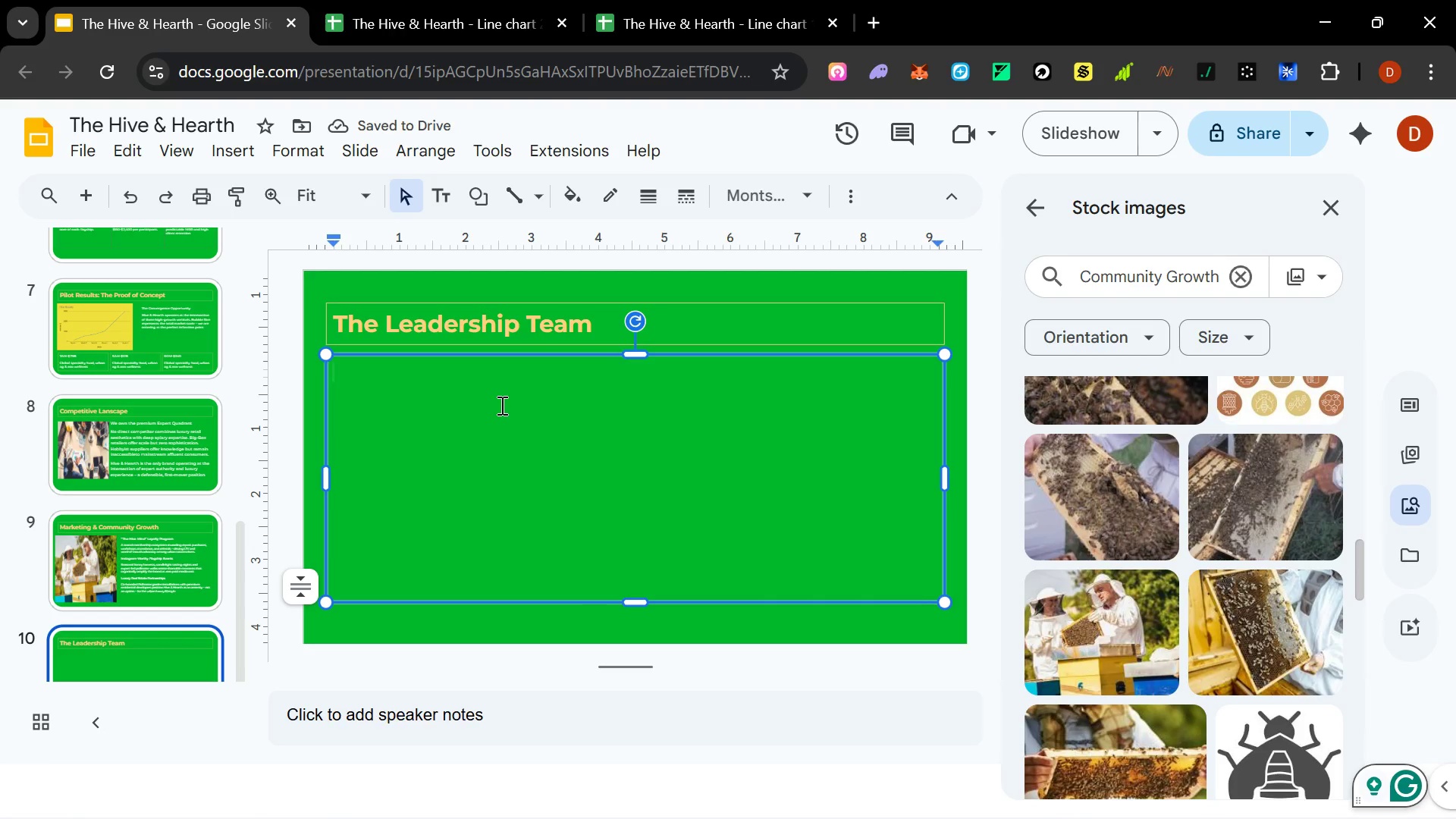 
wait(5.28)
 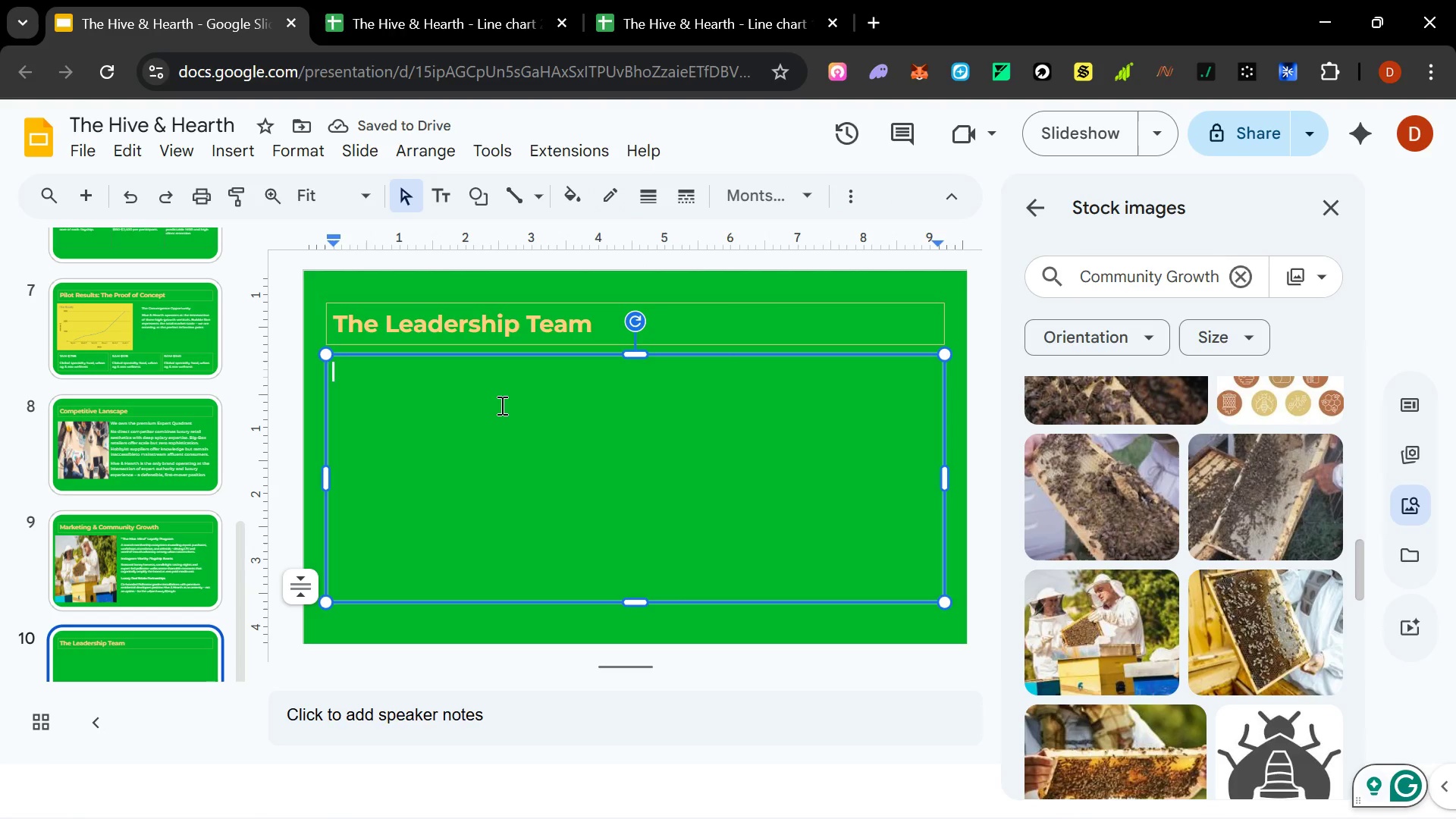 
type(In a seed r)
key(Backspace)
 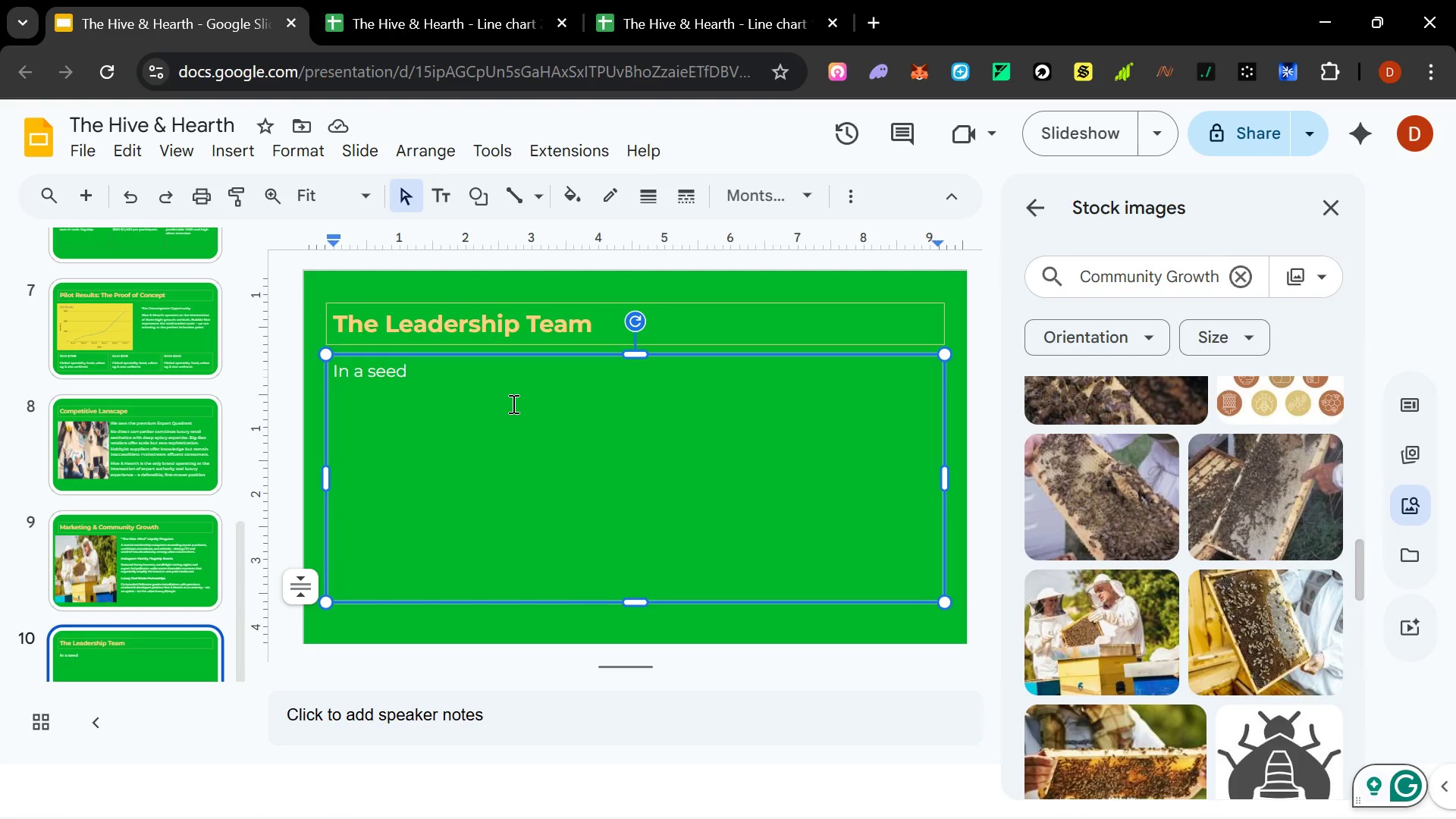 
wait(7.5)
 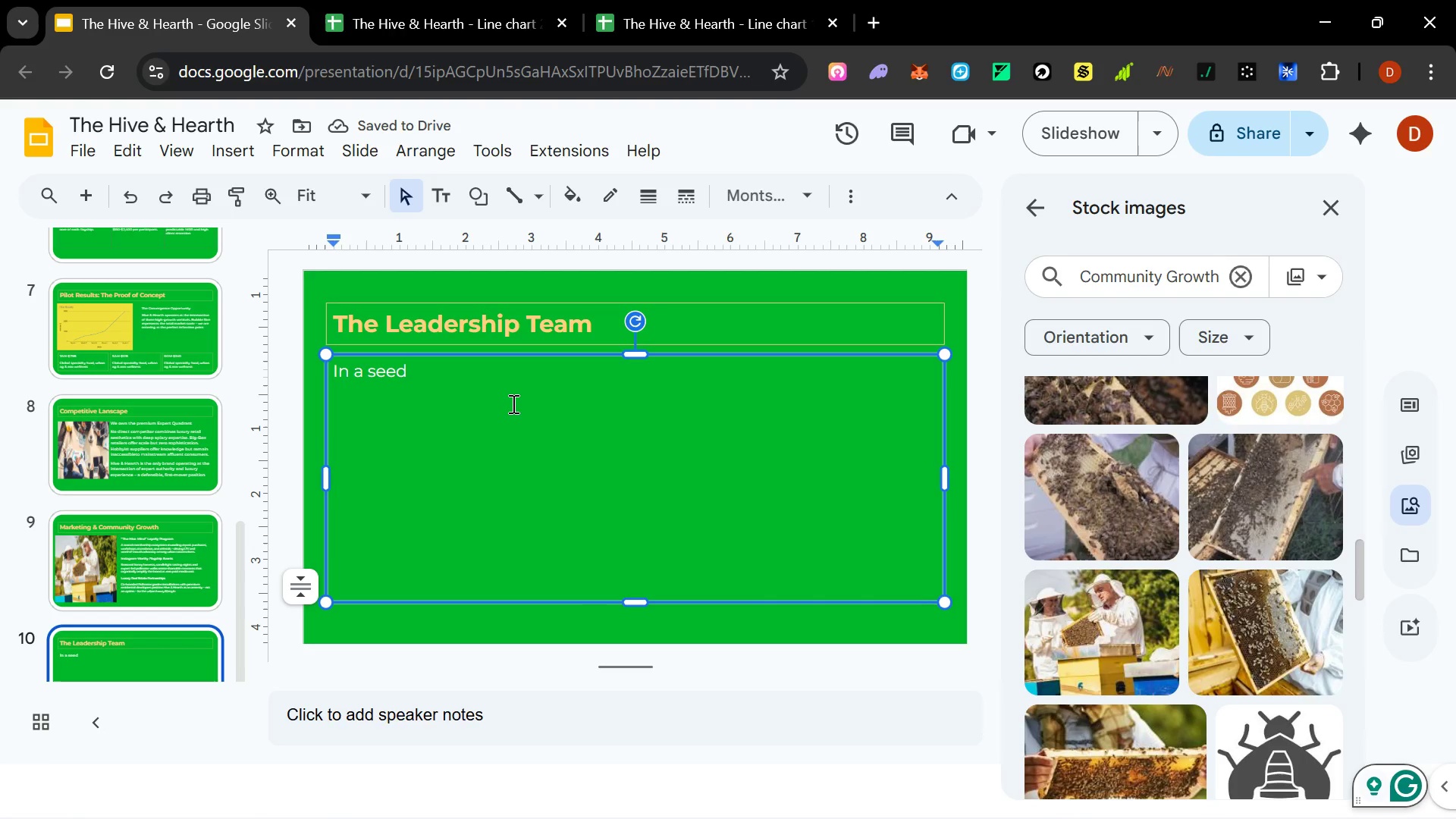 
key(Backspace)
 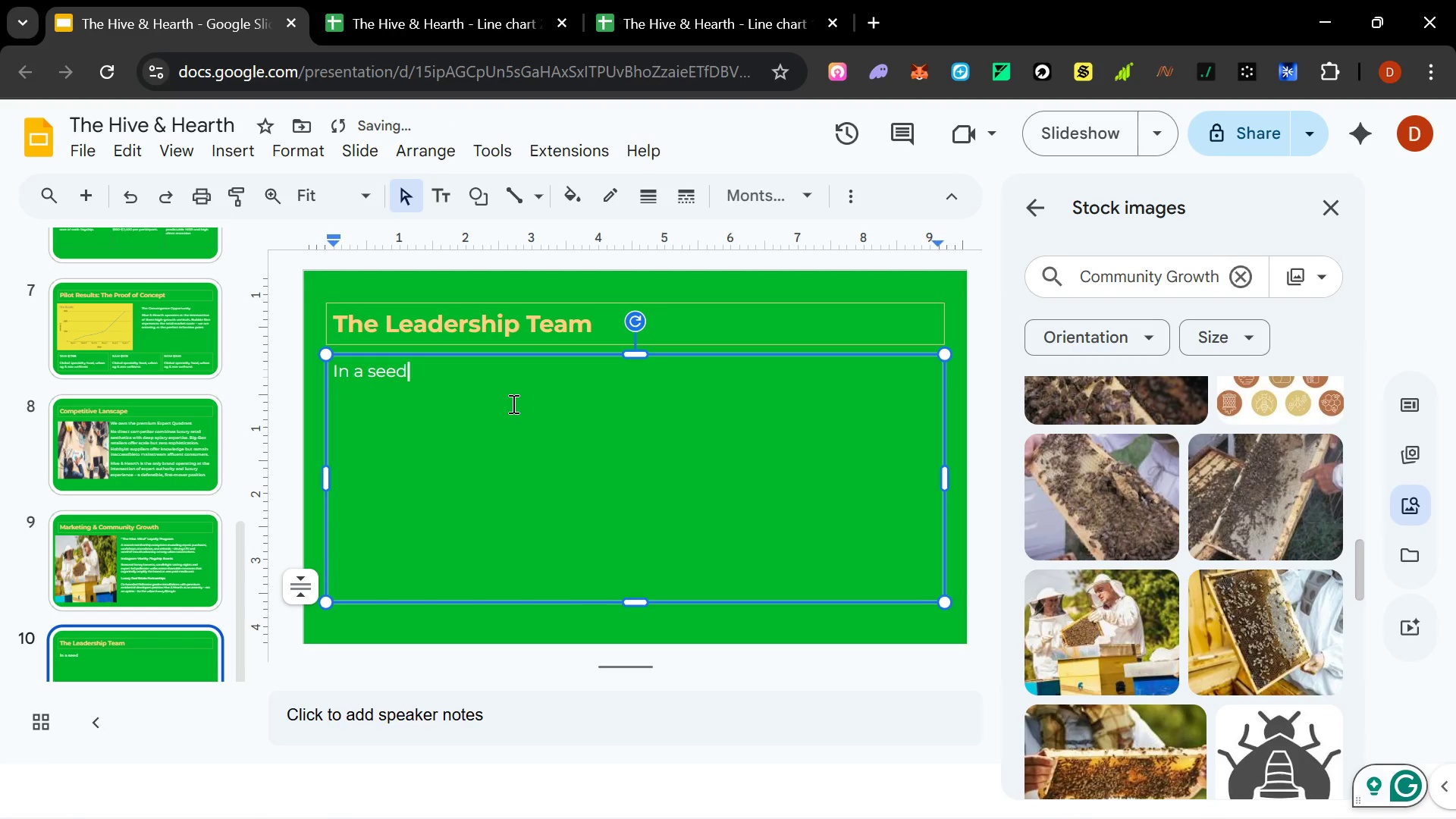 
key(Backspace)
 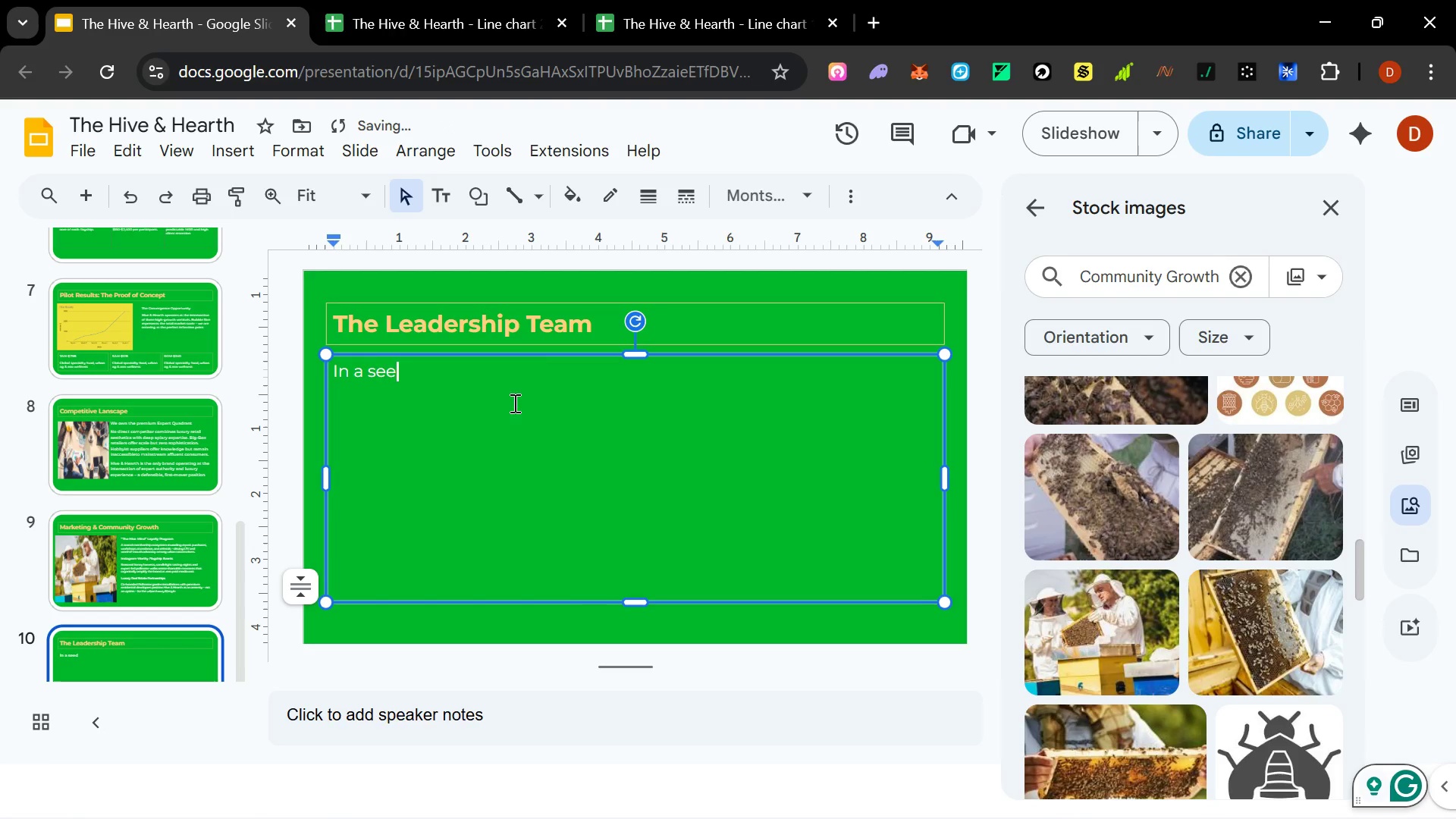 
key(Backspace)
 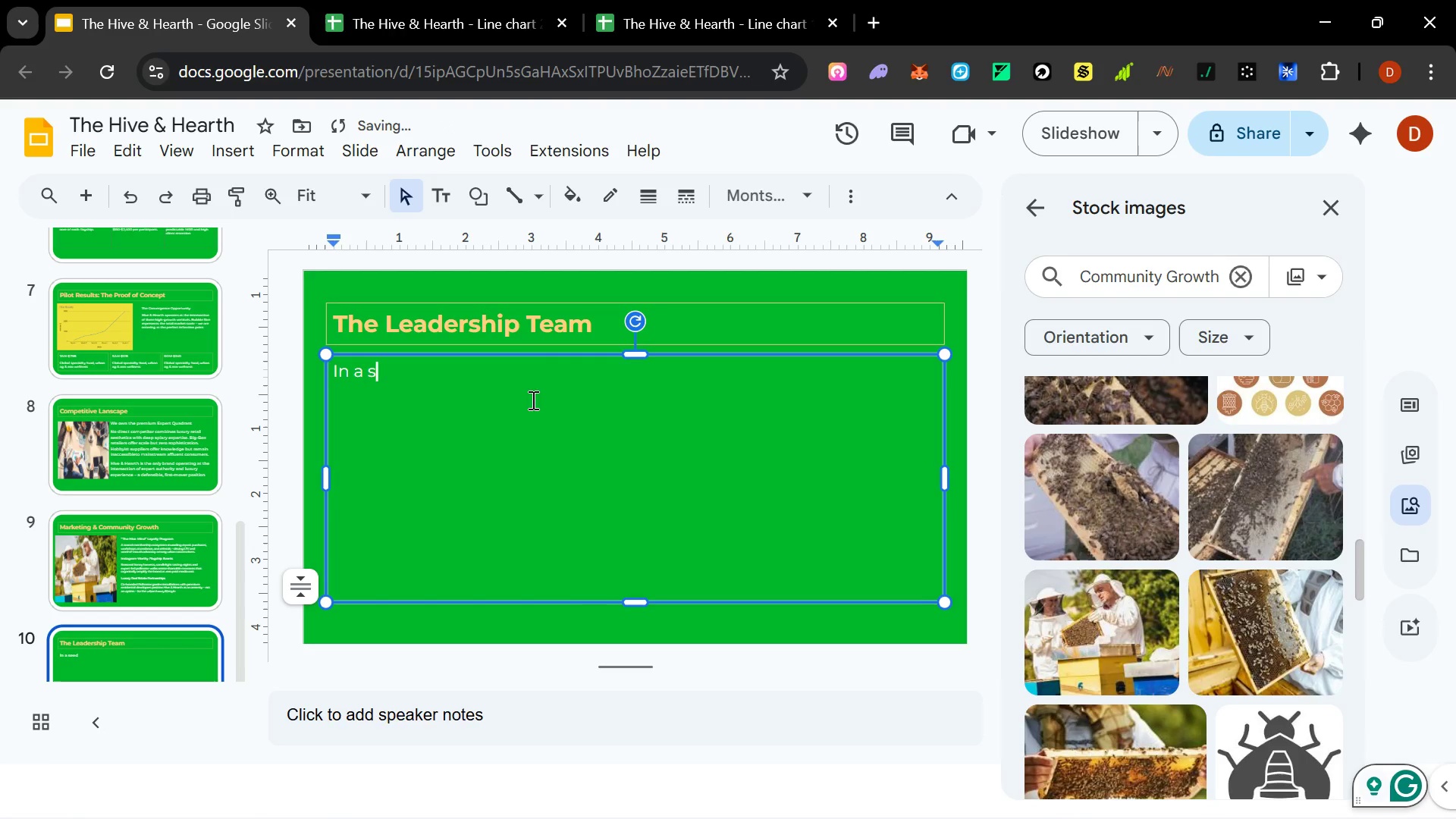 
key(Backspace)
key(Backspace)
key(Backspace)
type( Seed Round )
 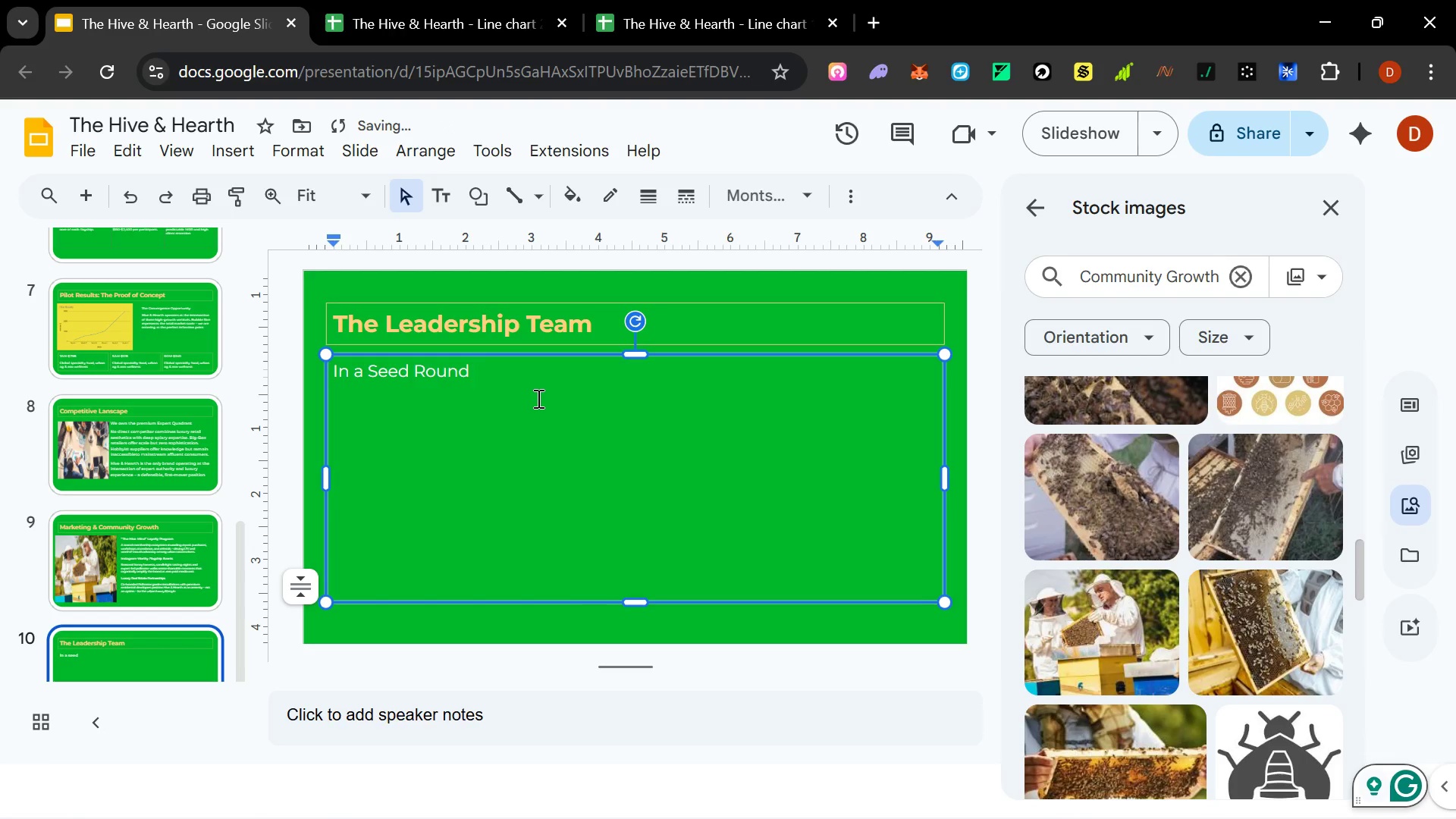 
key(Backspace)
type(, Ince)
key(Backspace)
key(Backspace)
key(Backspace)
key(Backspace)
type(investr)
key(Backspace)
type(ors are not just buying the )
 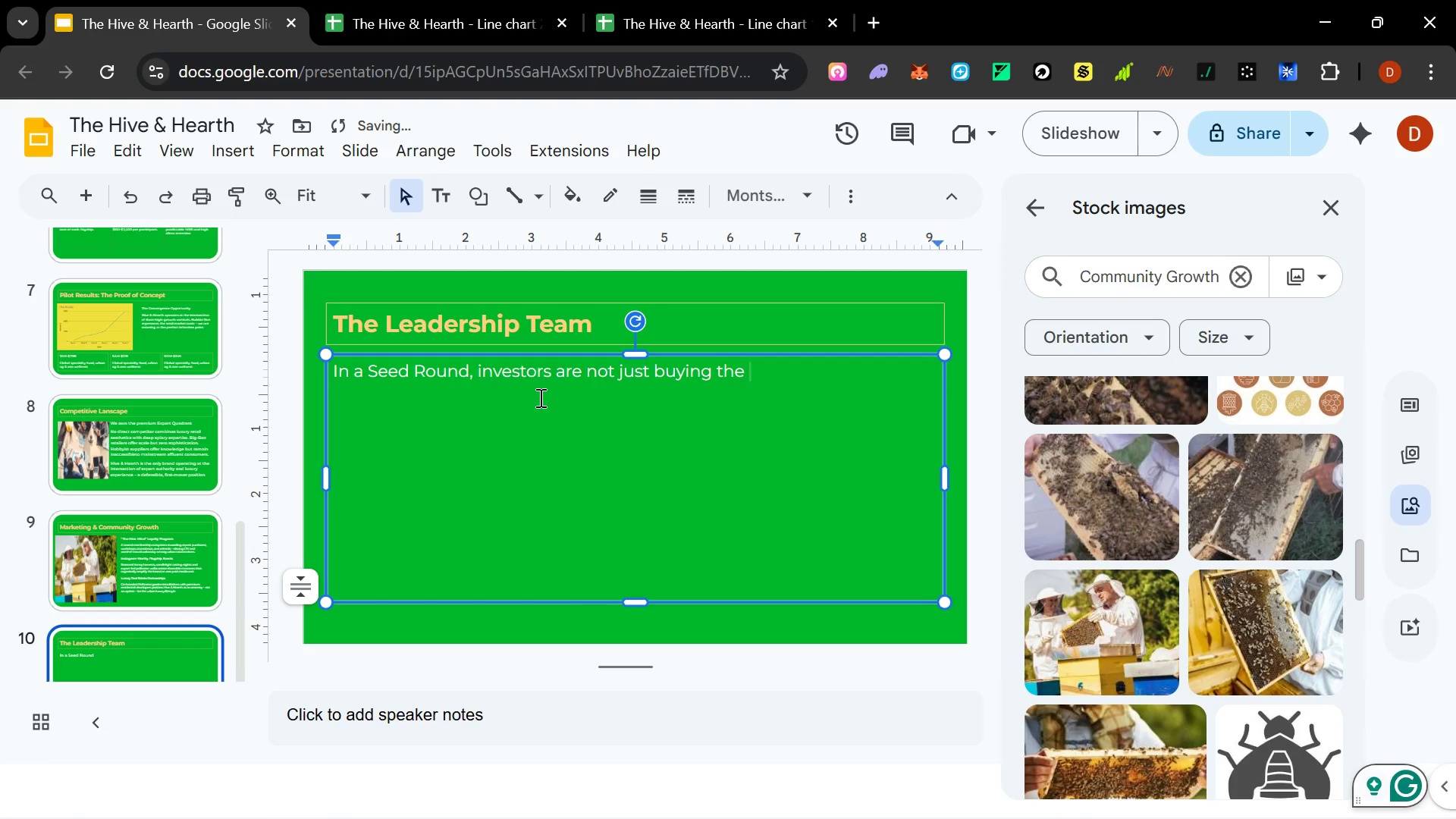 
wait(5.88)
 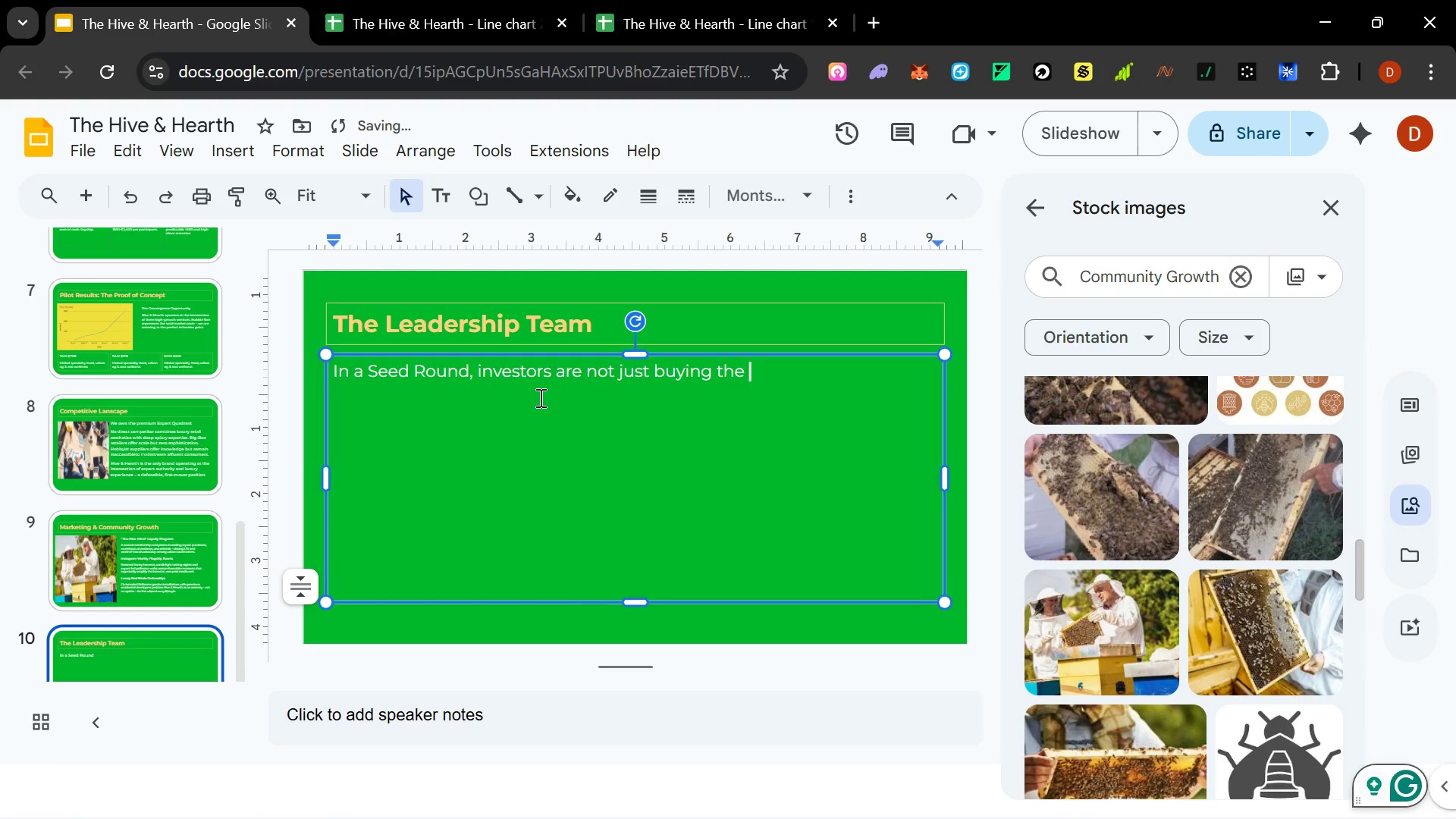 
type("what')
 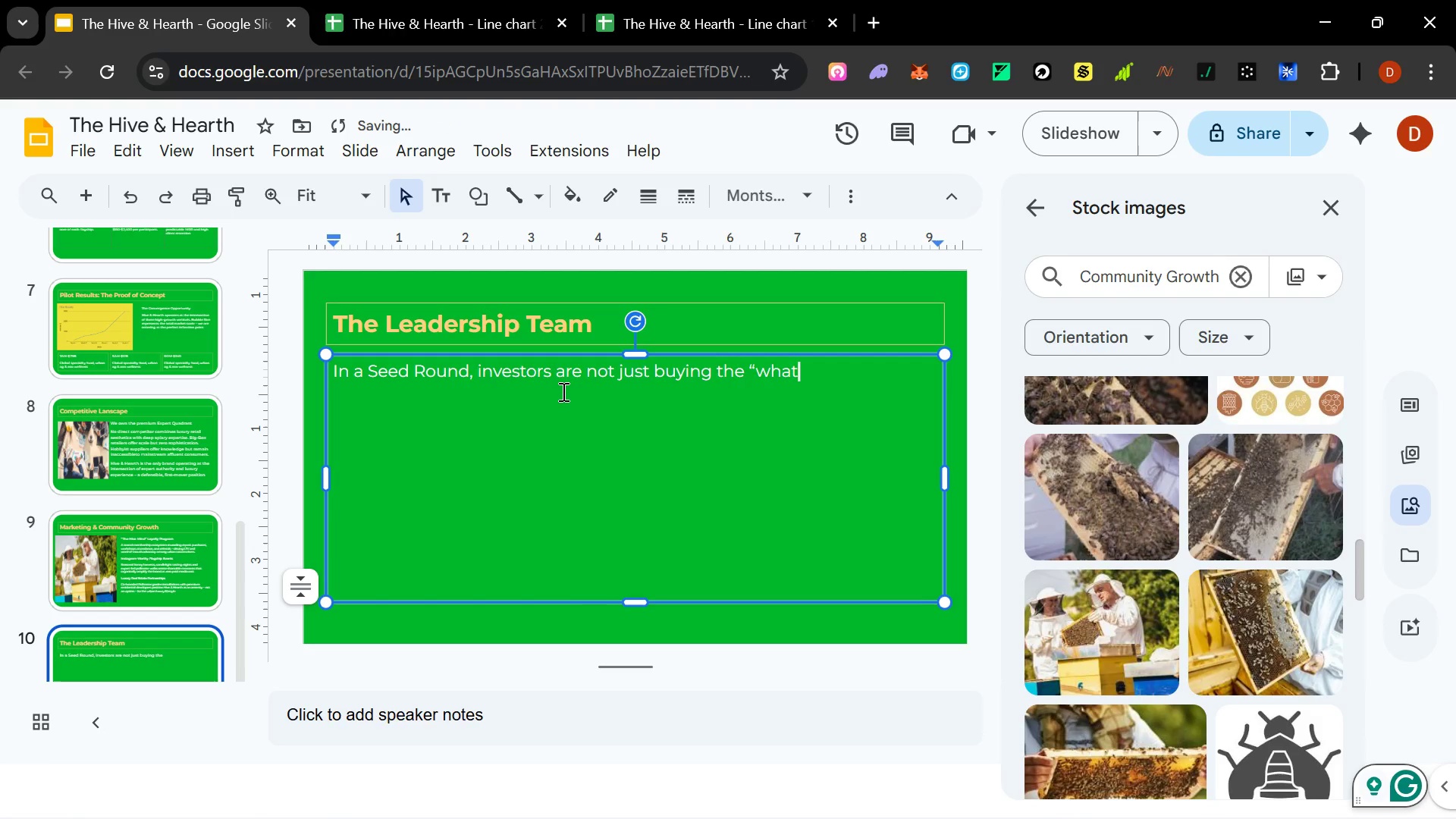 
key(Backspace)
type(" (th )
key(Backspace)
type(e bees): they are but)
key(Backspace)
type(ying the "whi)
key(Backspace)
type(o")
 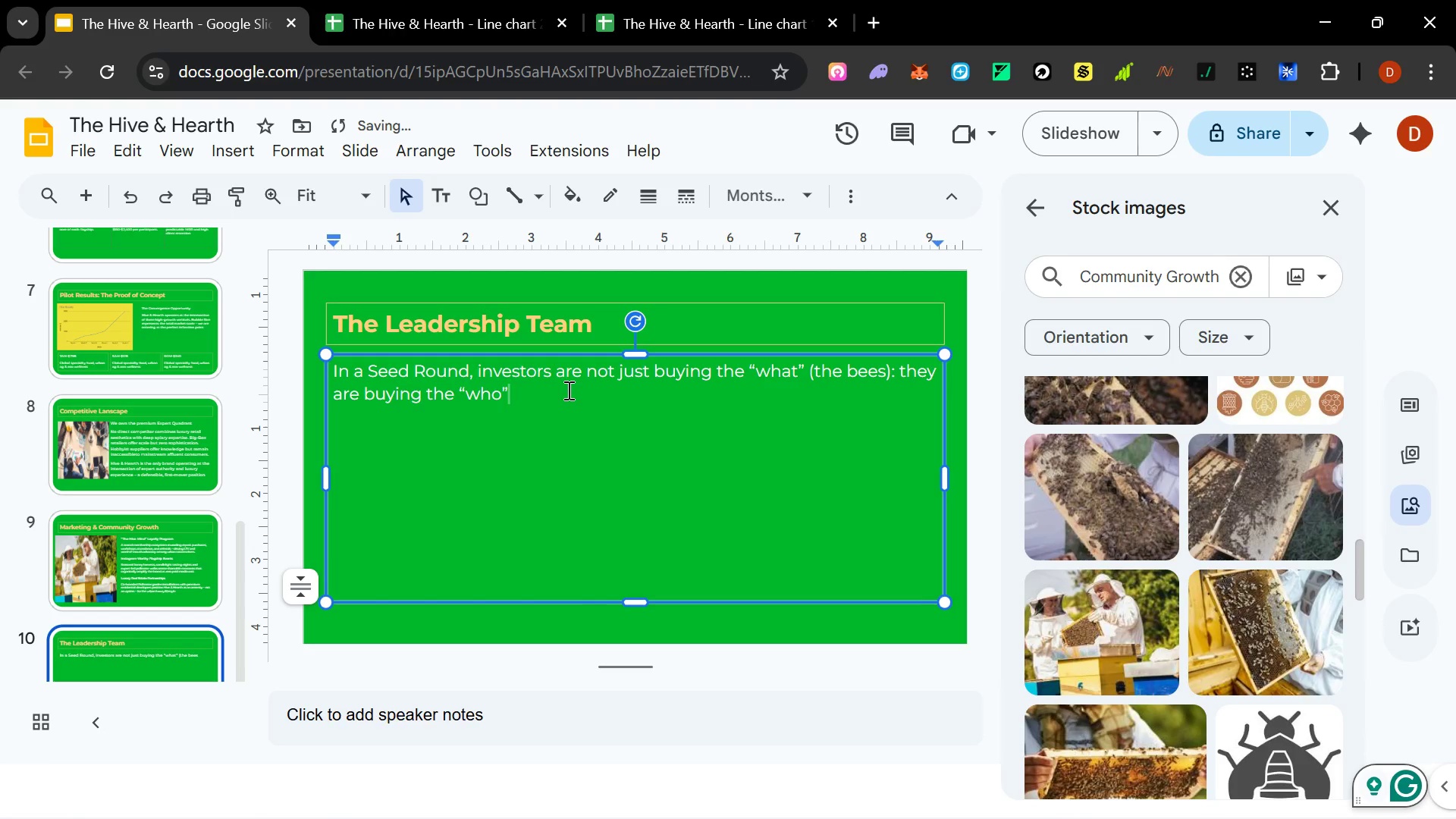 
type((teh)
key(Backspace)
key(Backspace)
key(Backspace)
key(Backspace)
type( (the beekeepers). The)
key(Backspace)
type(is side builds the trust necessary to Jus)
key(Backspace)
 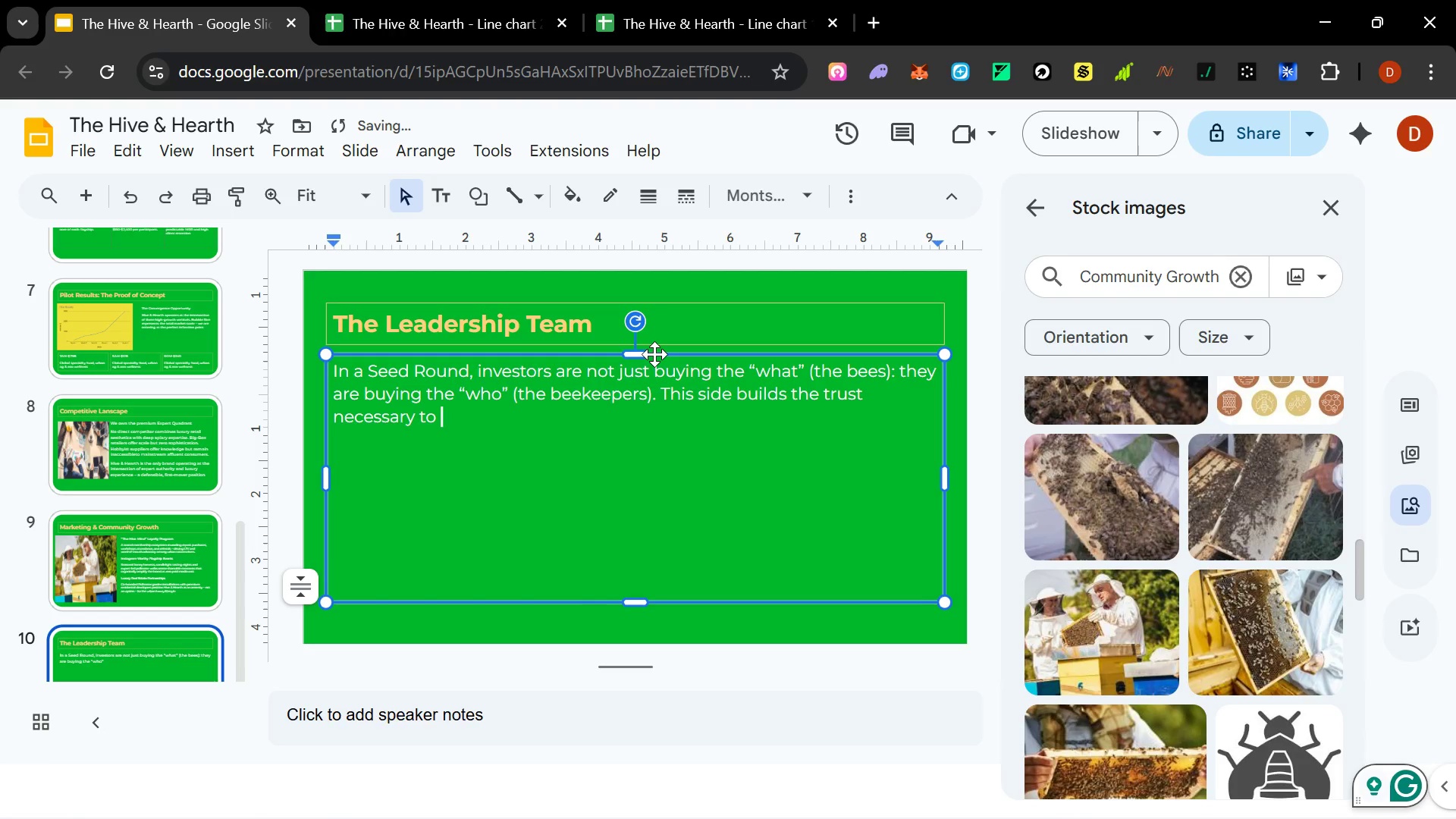 
 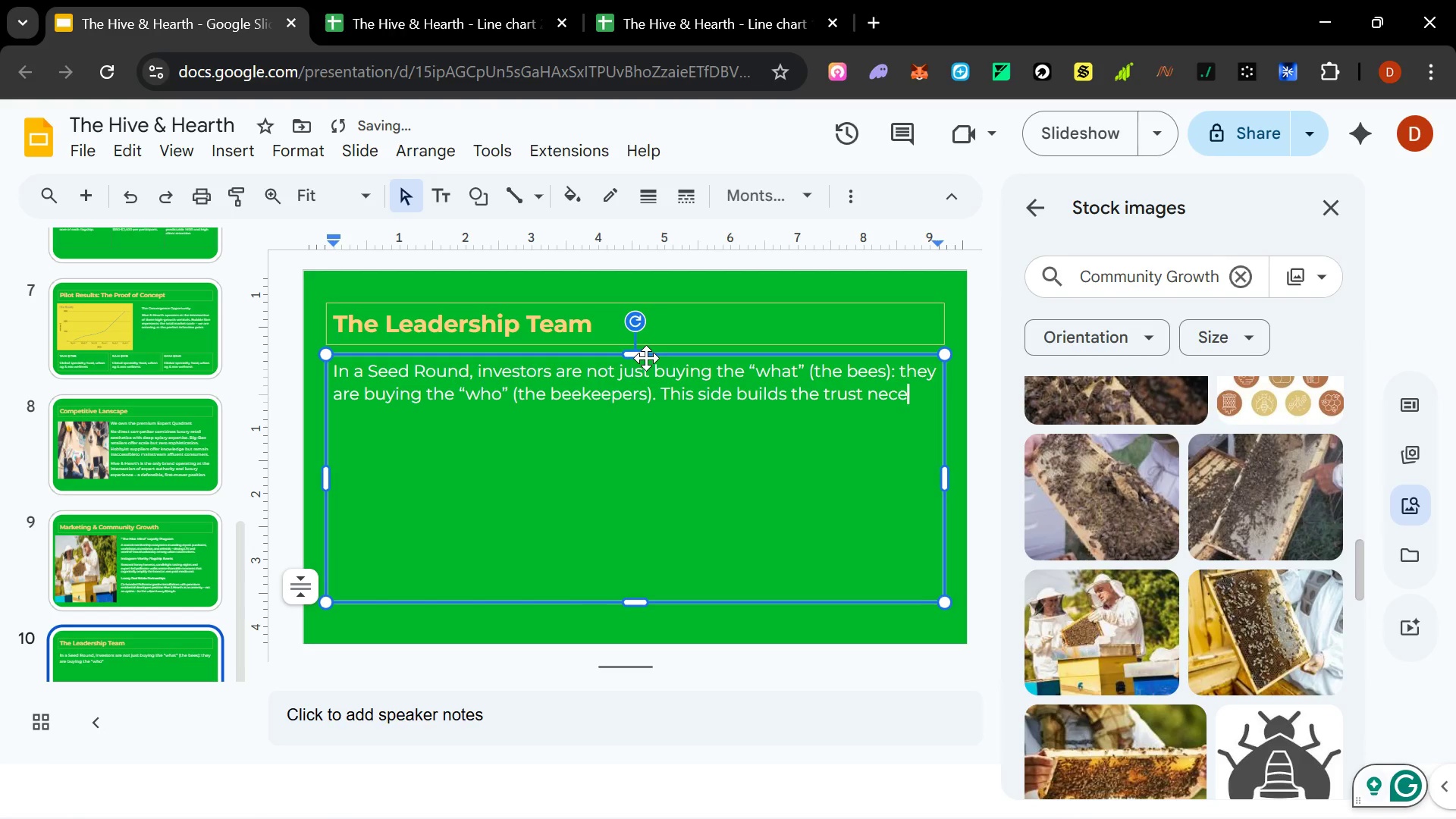 
key(Backspace)
key(Backspace)
type(justify  the $1.2 )
key(Backspace)
type(M ask on )
 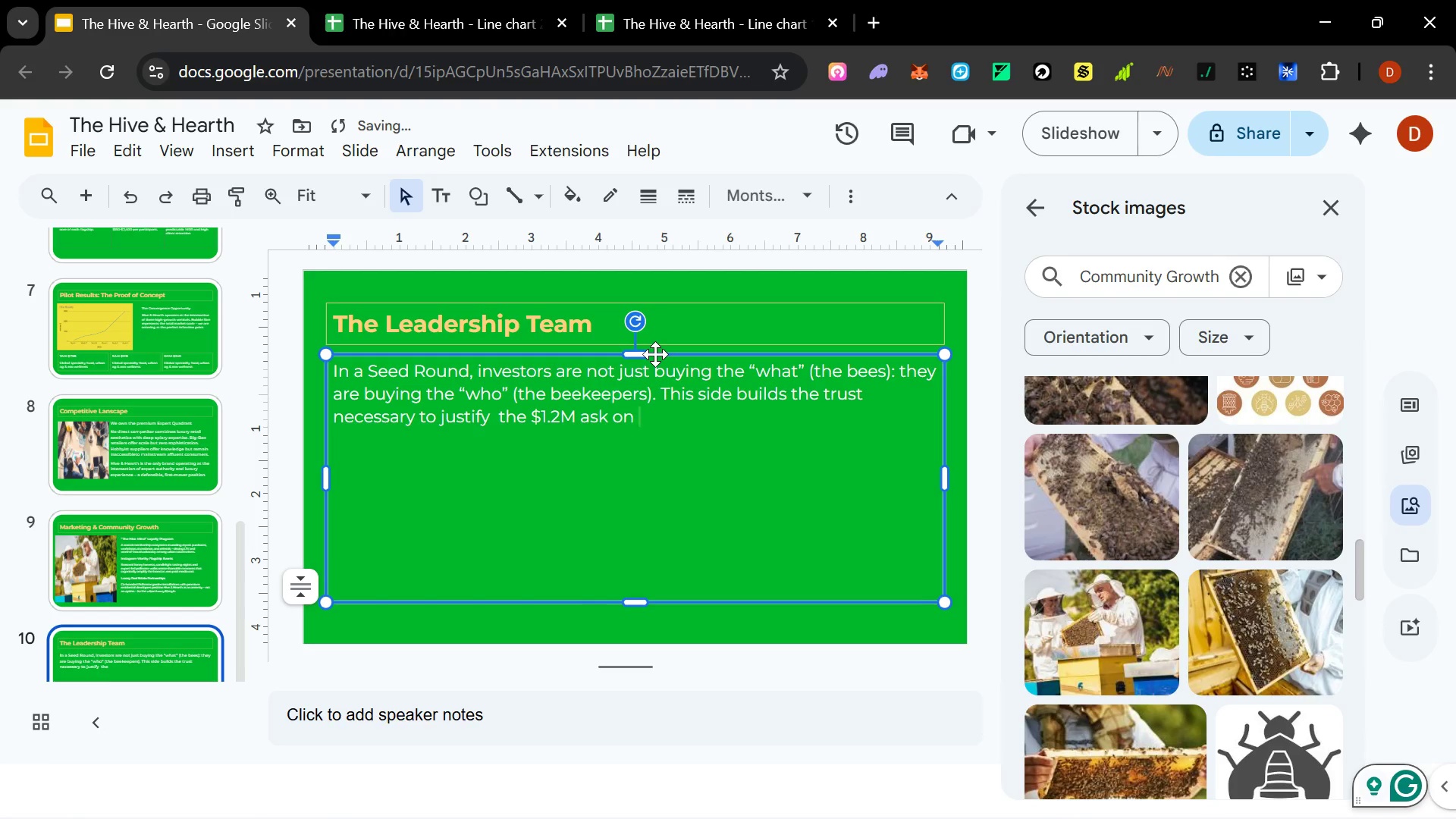 
key(Backspace)
 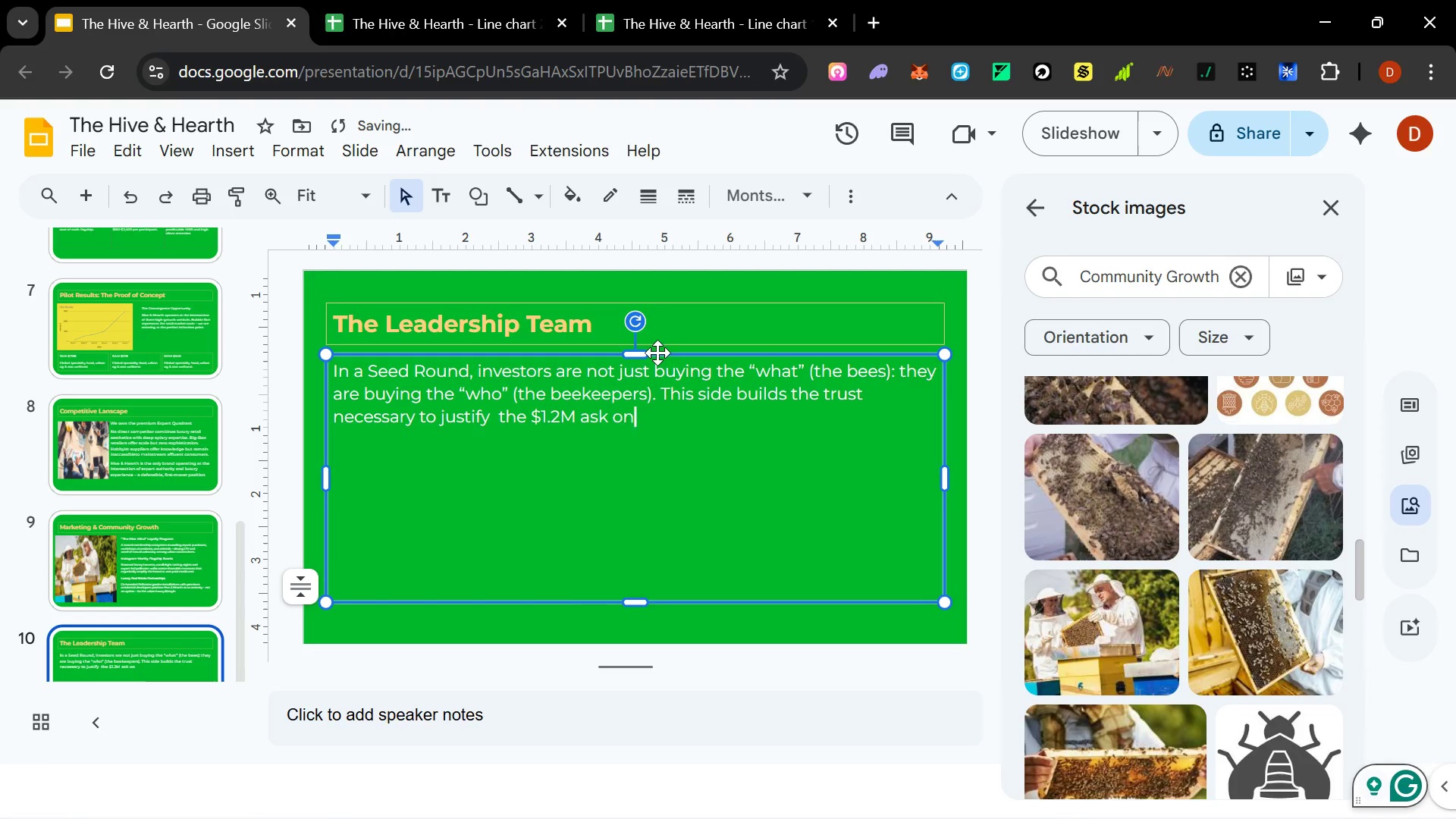 
key(Backspace)
 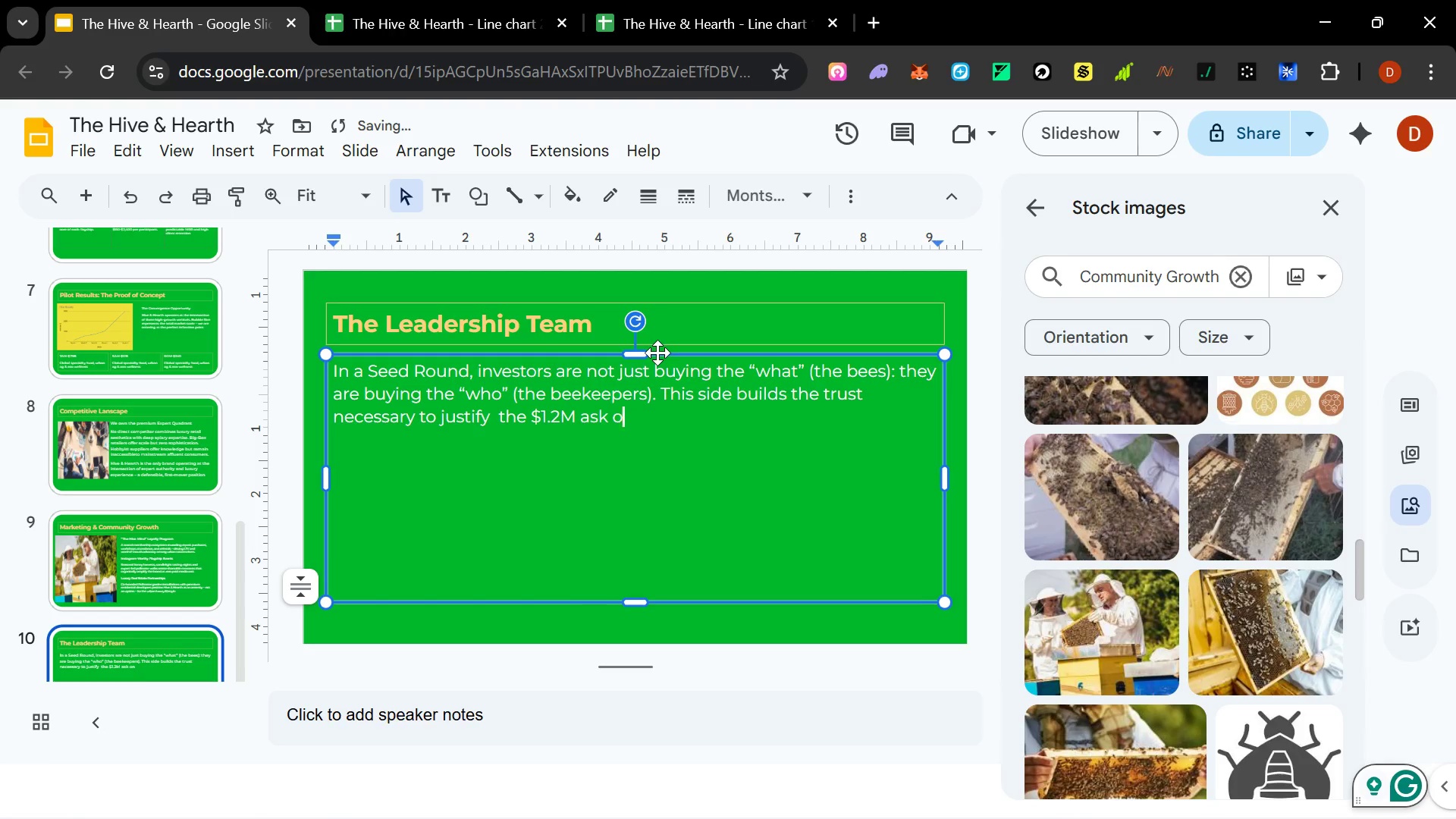 
key(Backspace)
 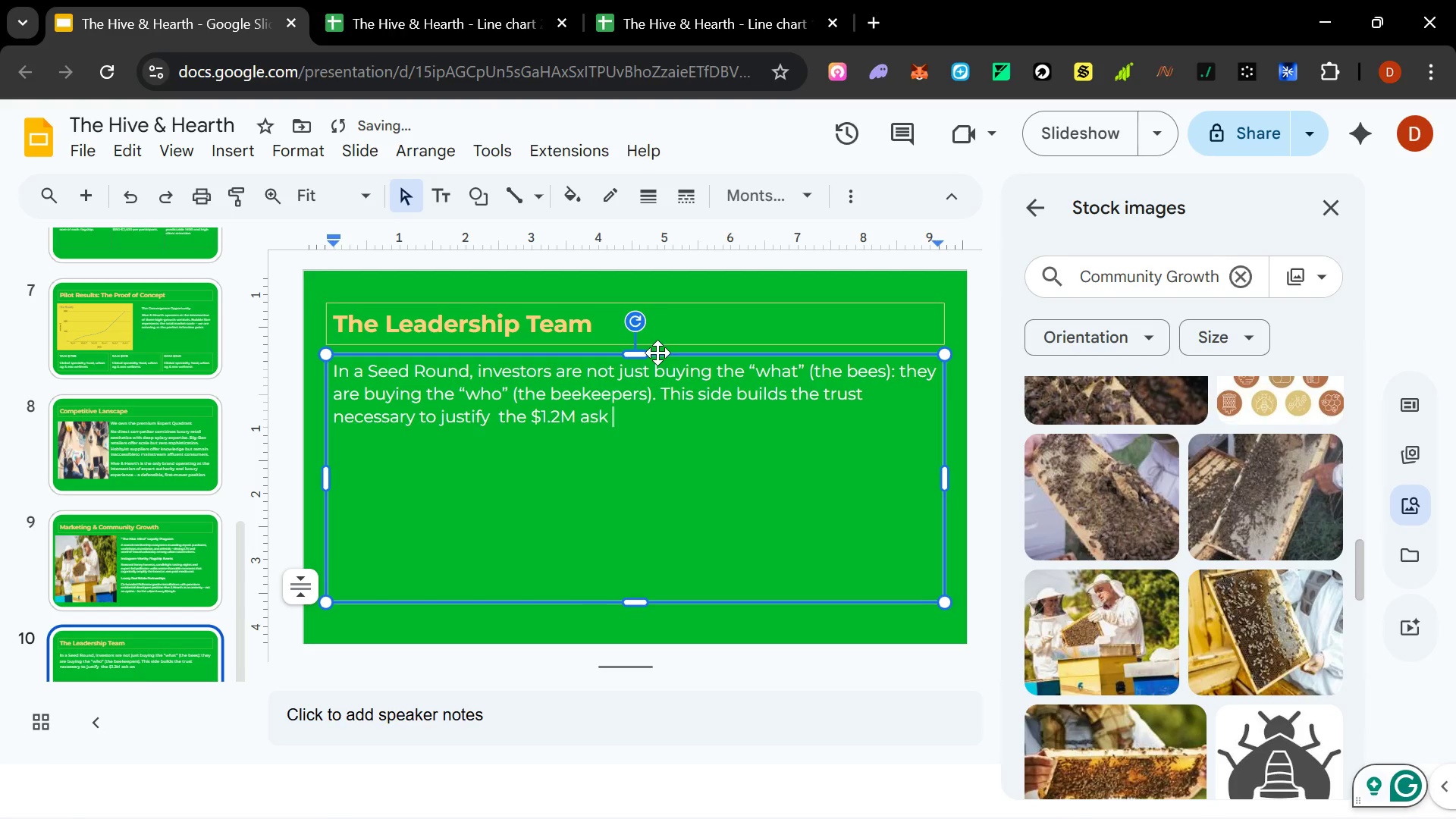 
key(Backspace)
 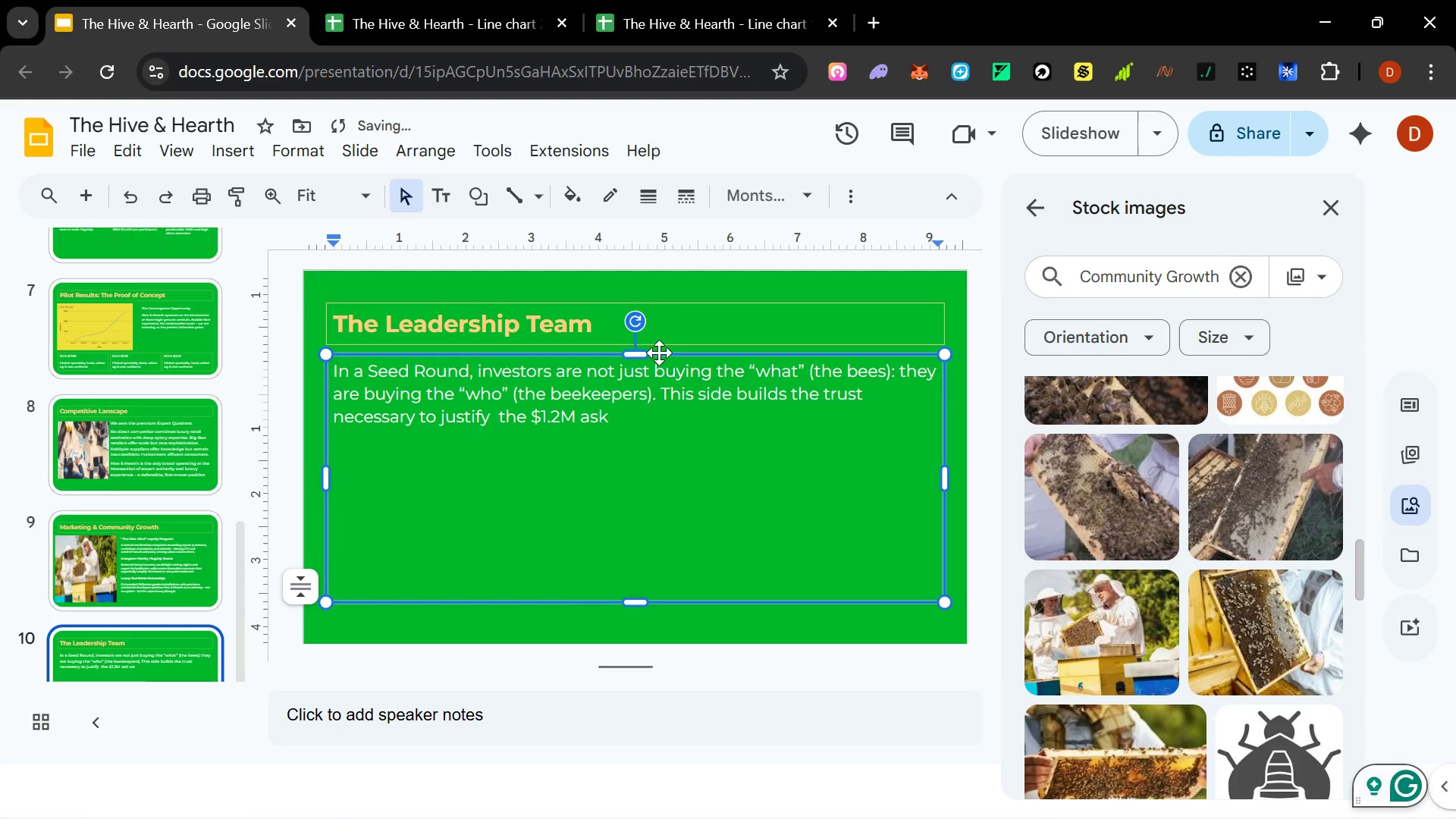 
key(Period)
 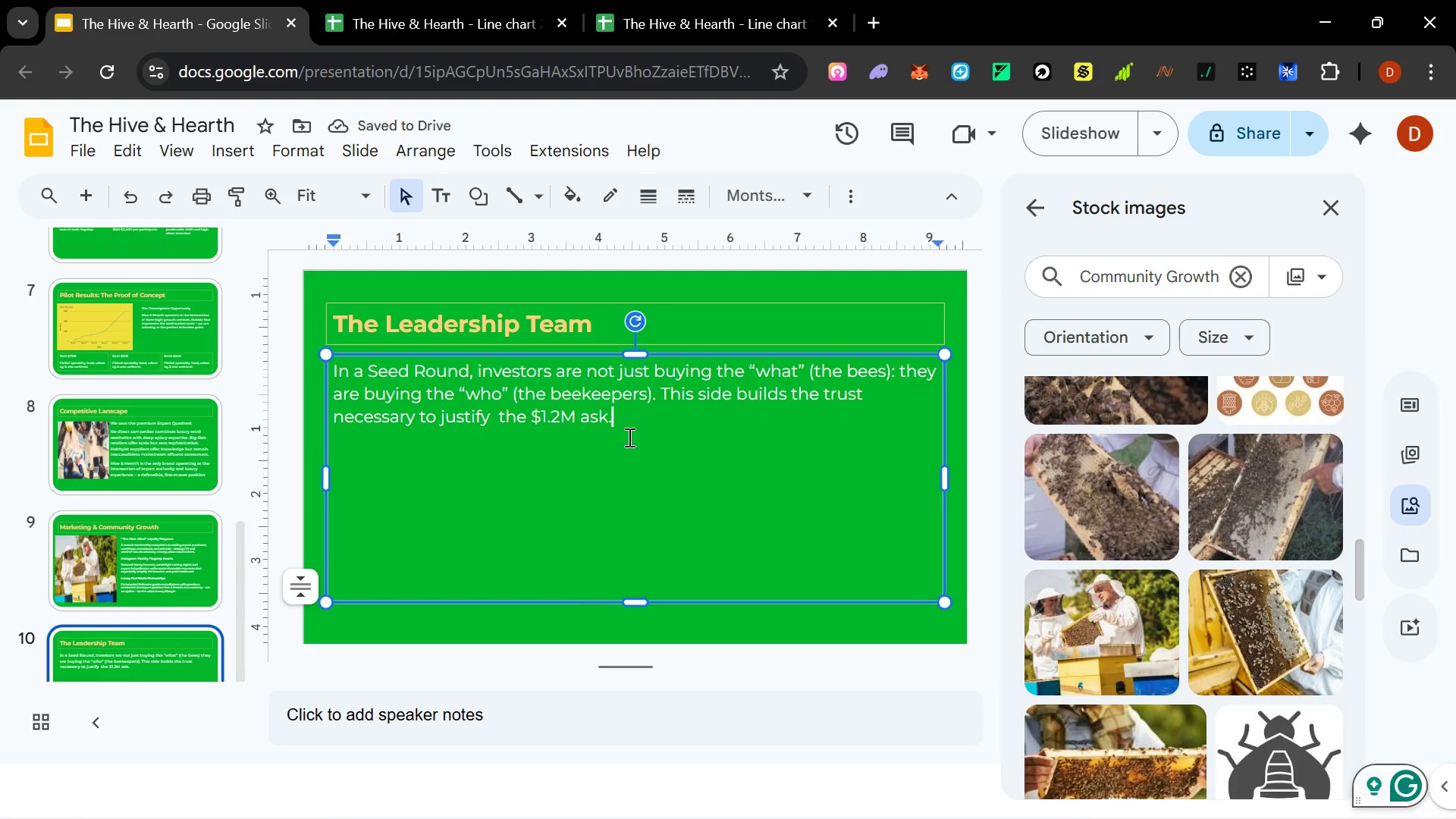 
wait(5.91)
 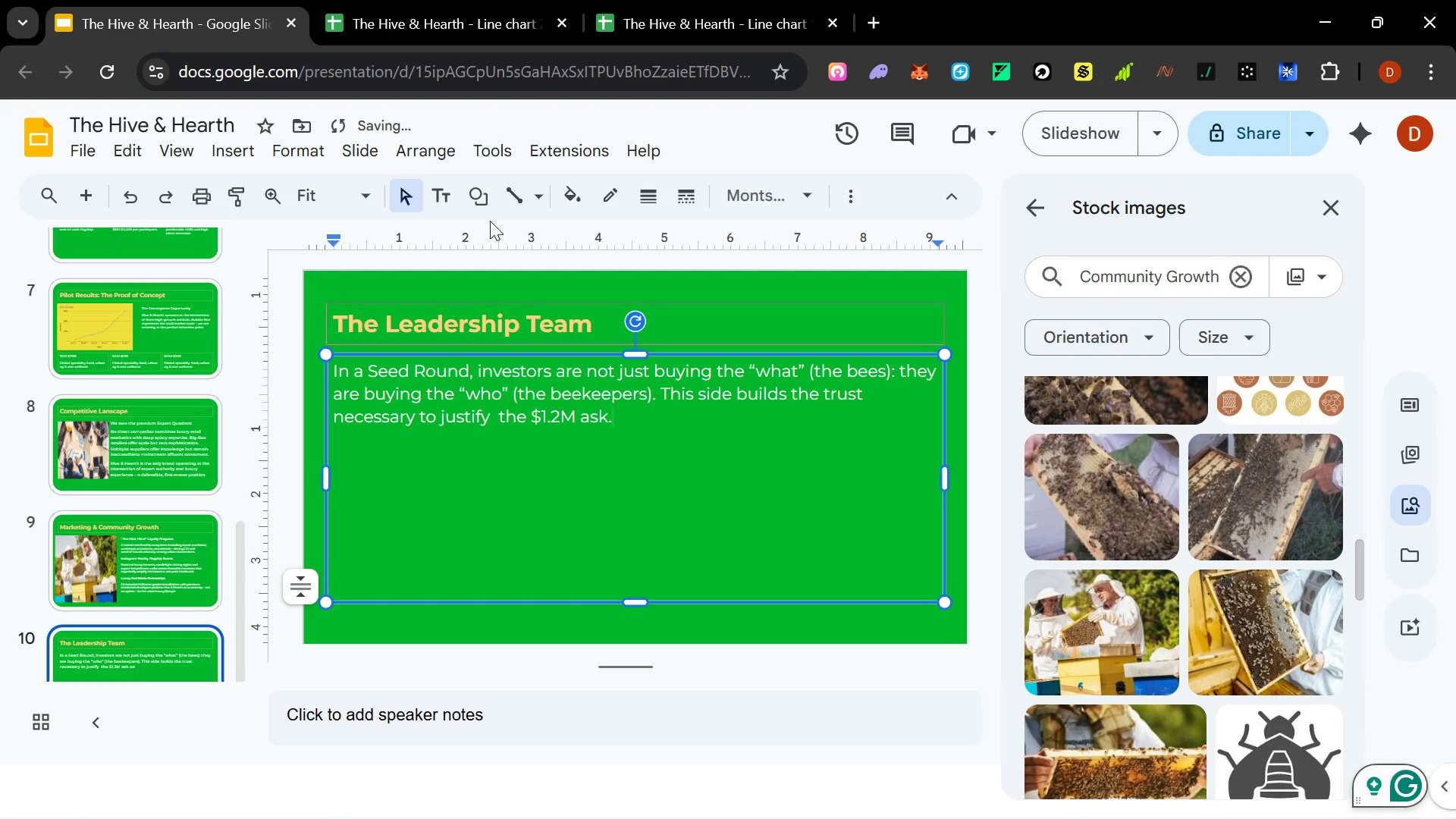 
key(Enter)
 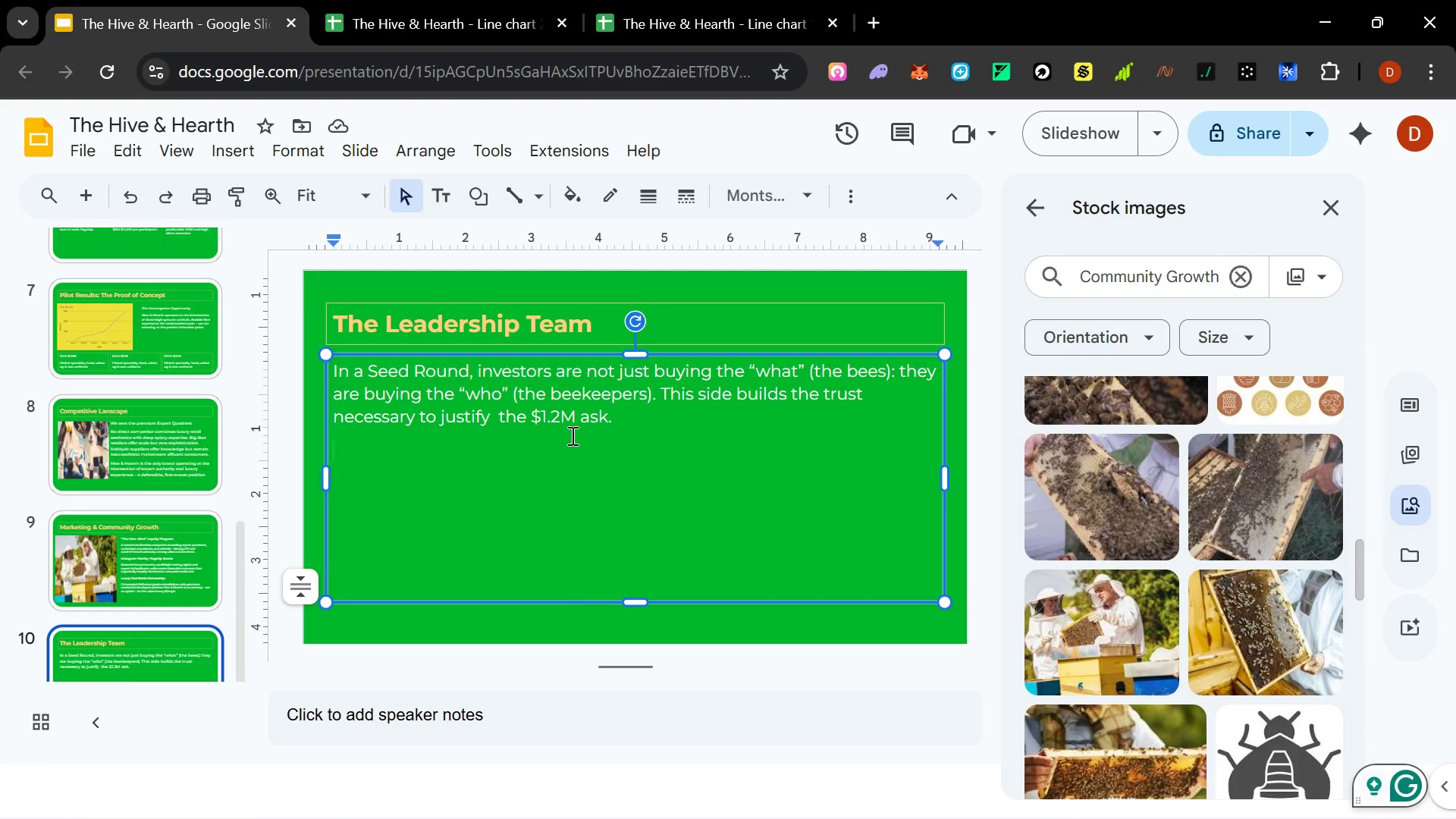 
wait(11.67)
 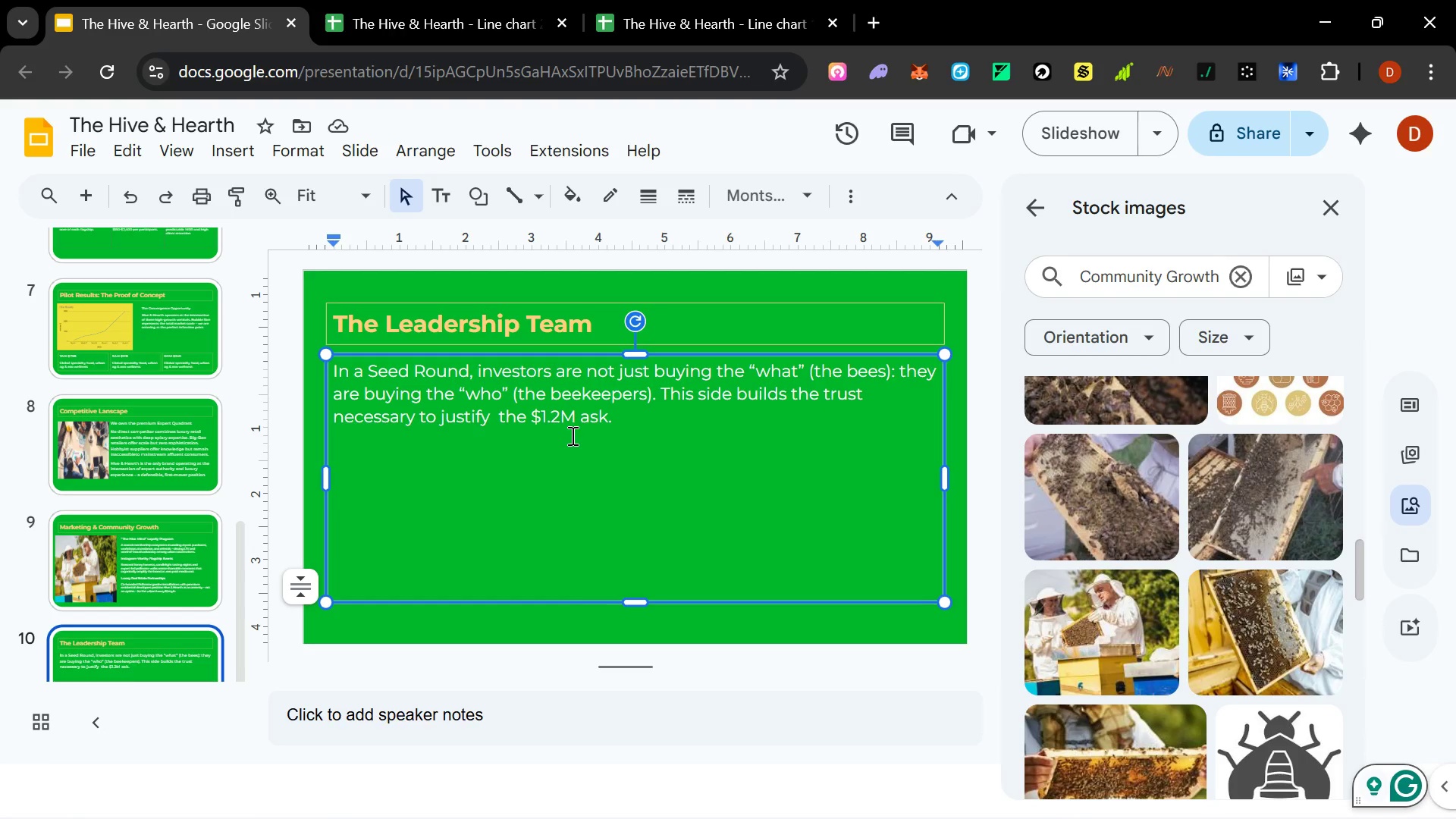 
type(The Visionaries are;)
 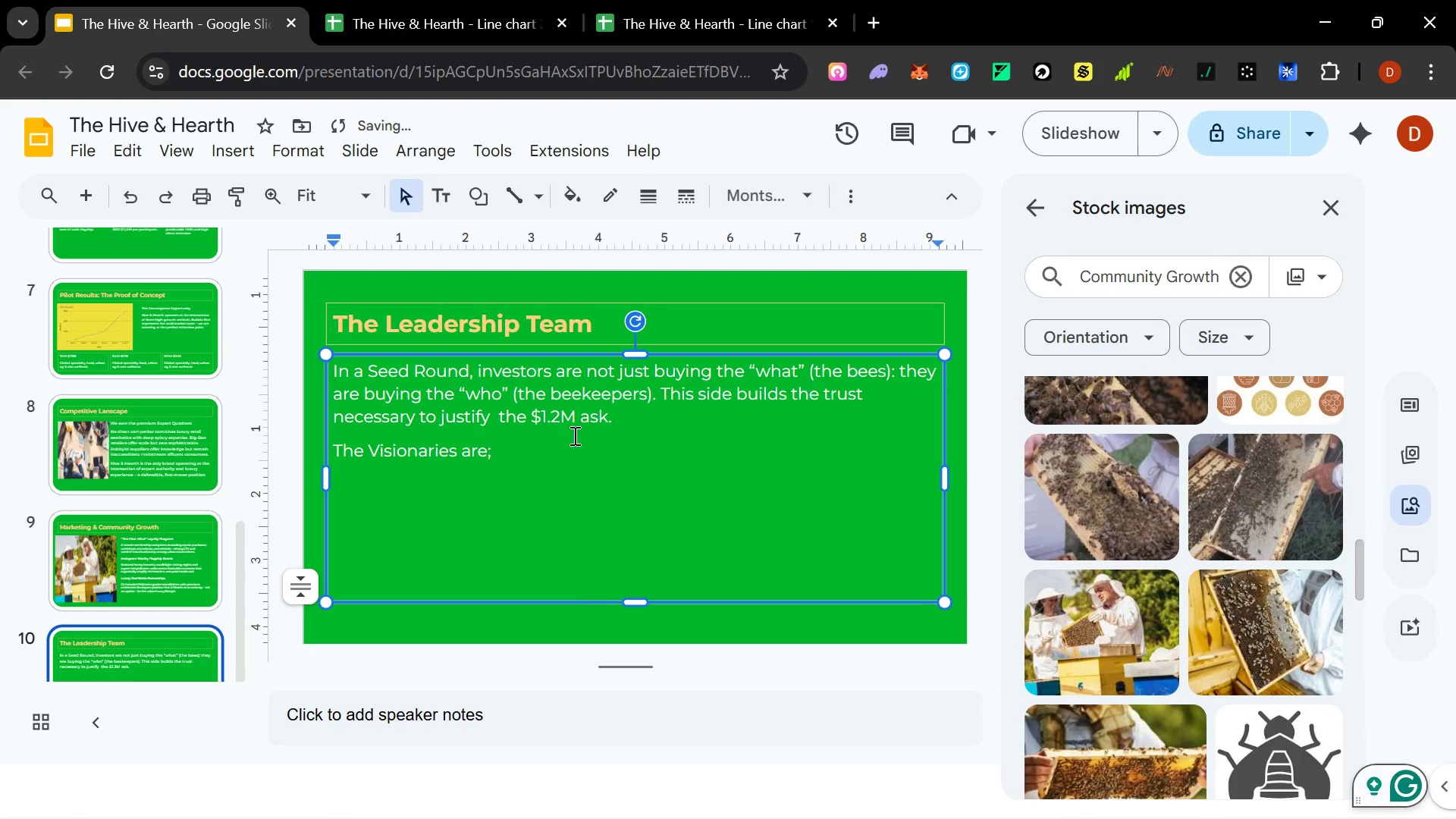 
key(Enter)
 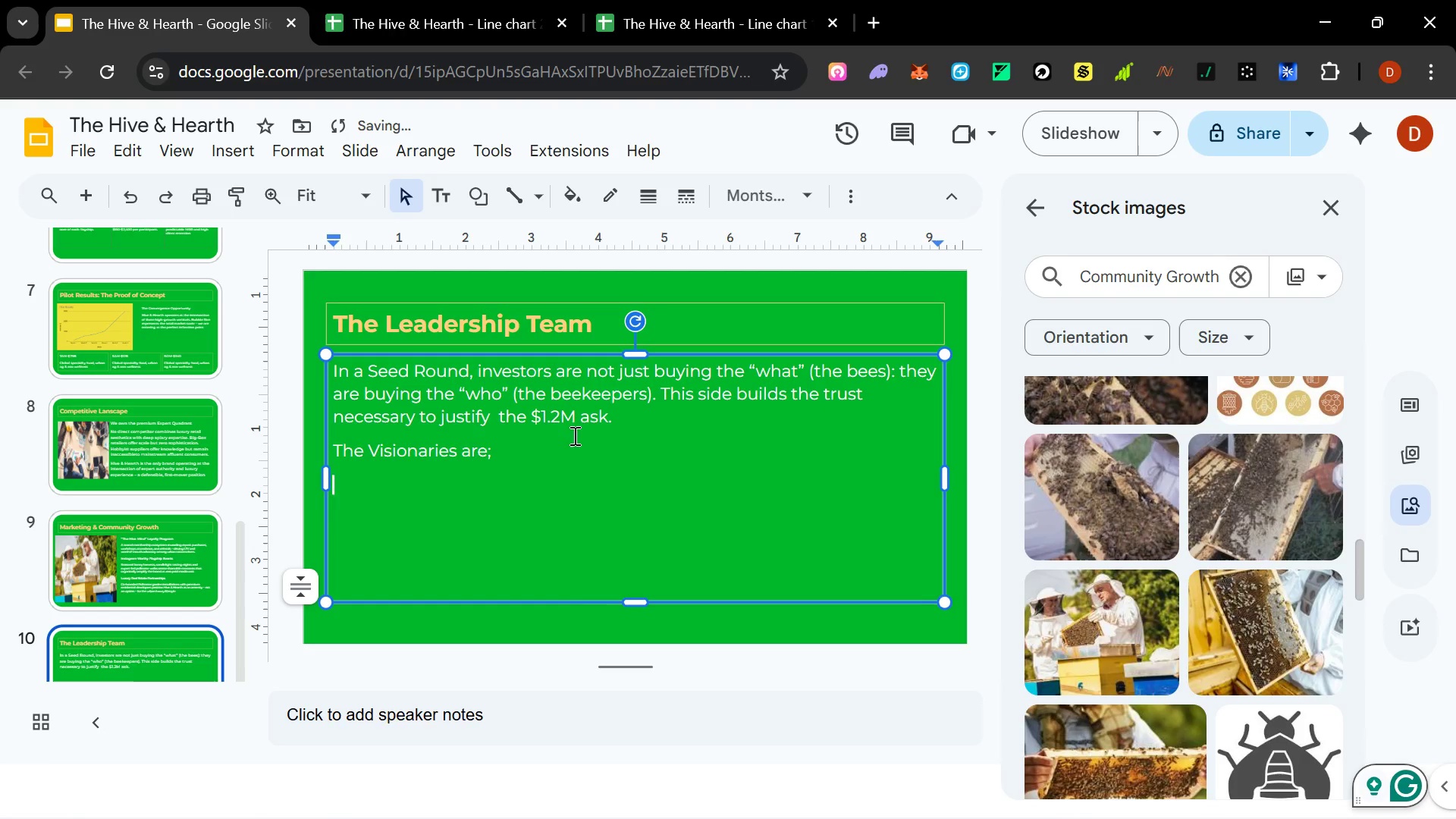 
hold_key(key=ShiftLeft, duration=1.52)
 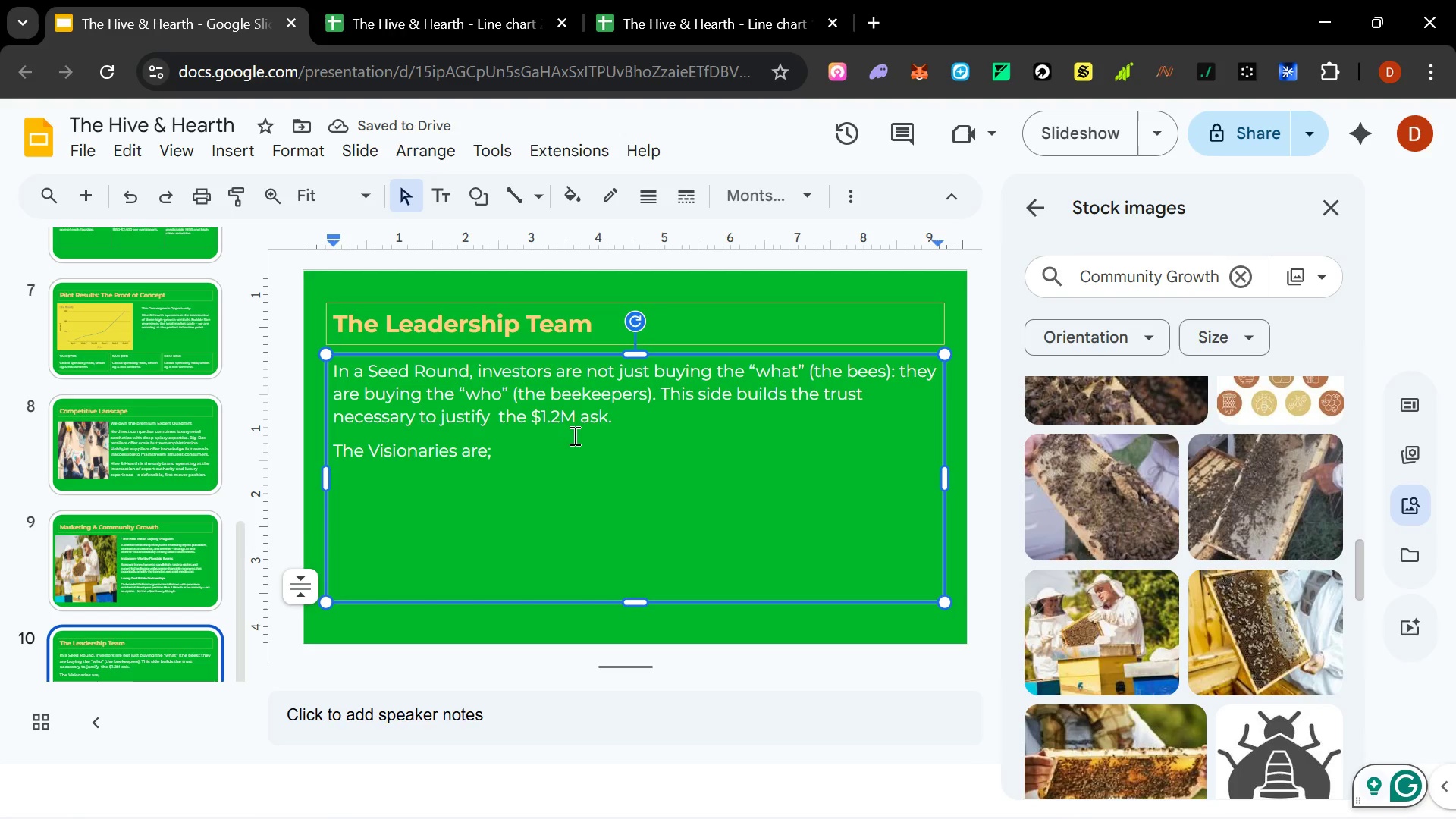 
type(CE)
key(Backspace)
key(Backspace)
type(Founder 1 Name -- CEO & cR)
key(Backspace)
key(Backspace)
type(Creative Director)
 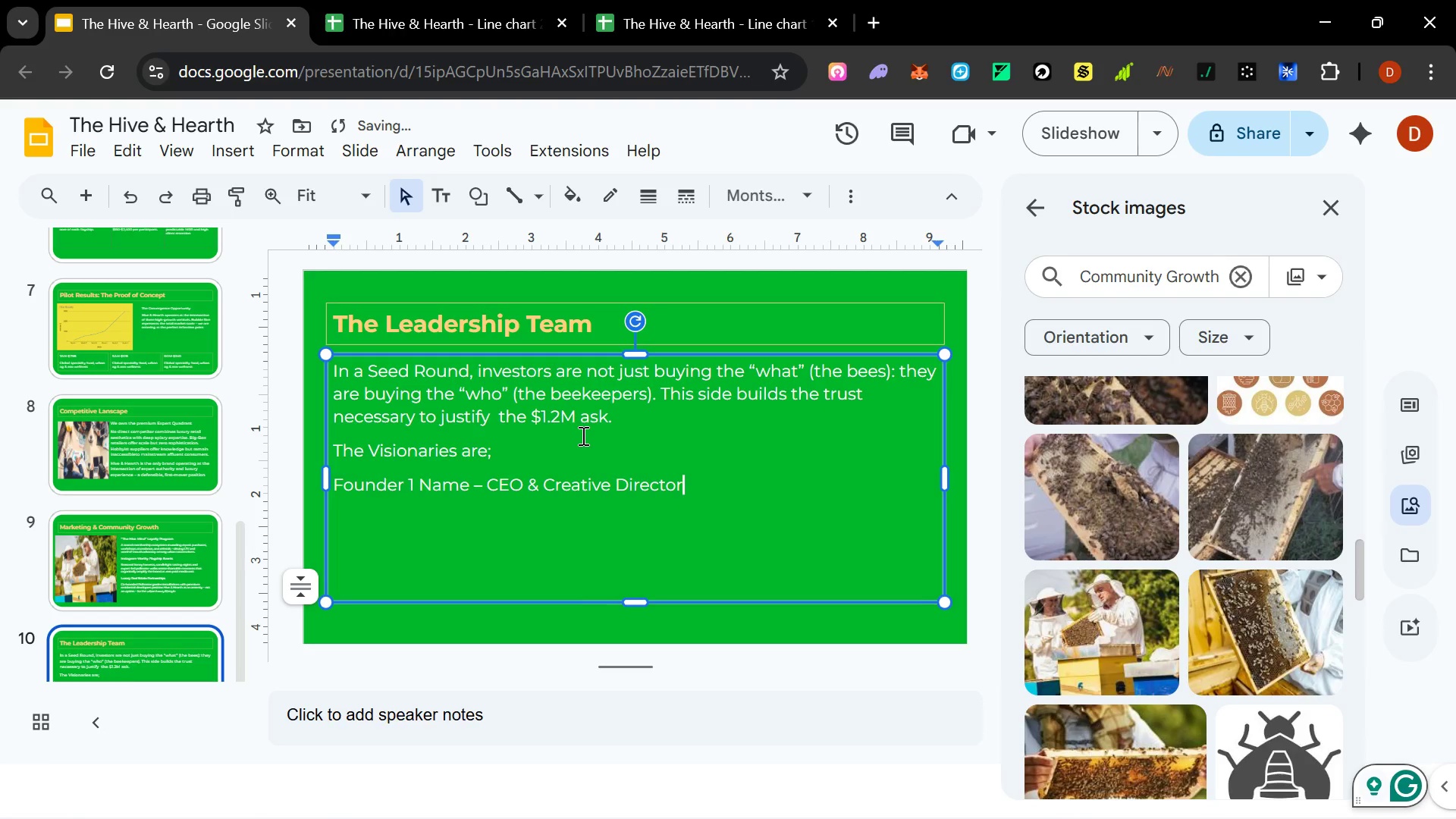 
key(Enter)
 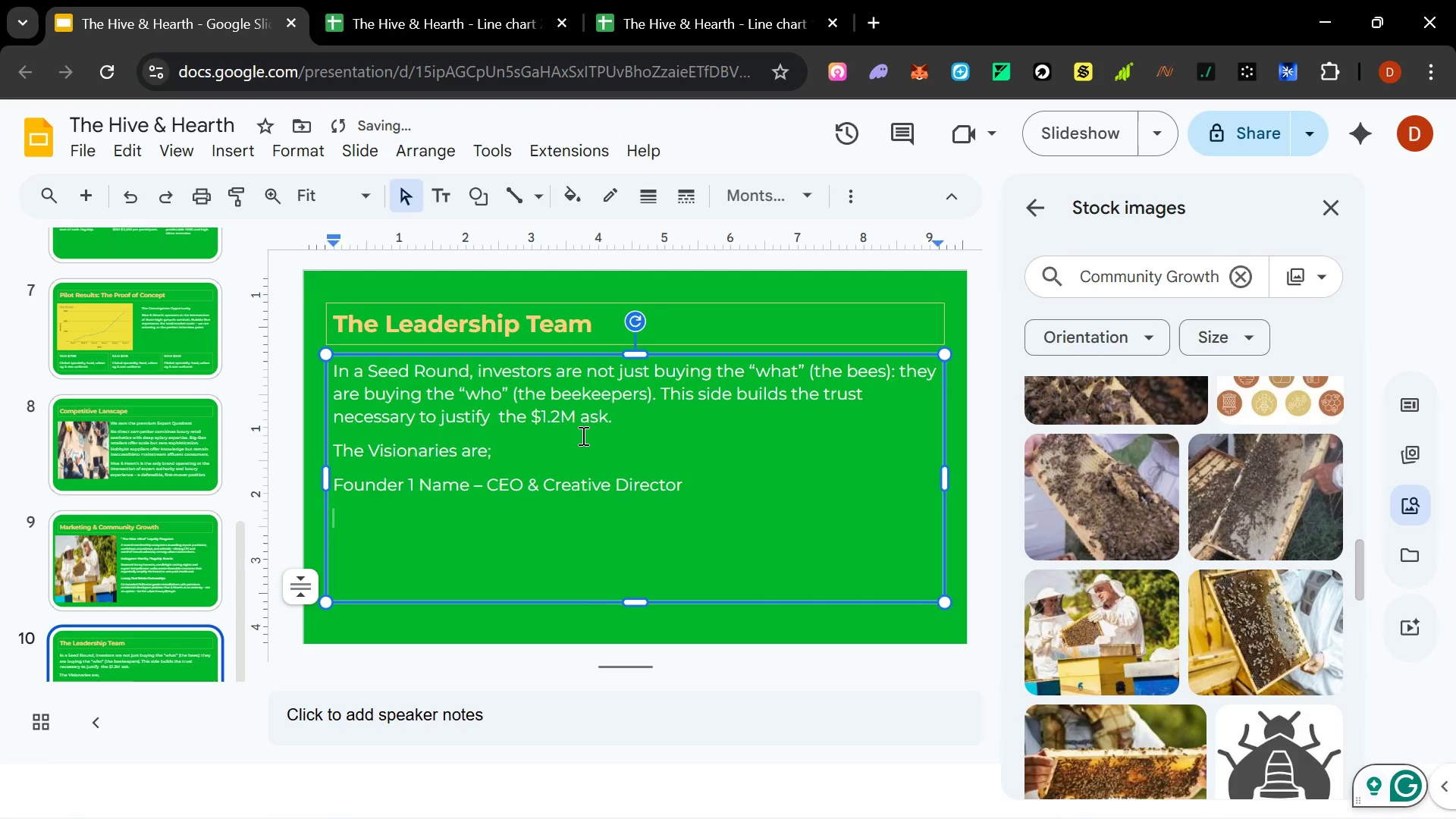 
type(FOunder 2 Name -- Head of Operations)
 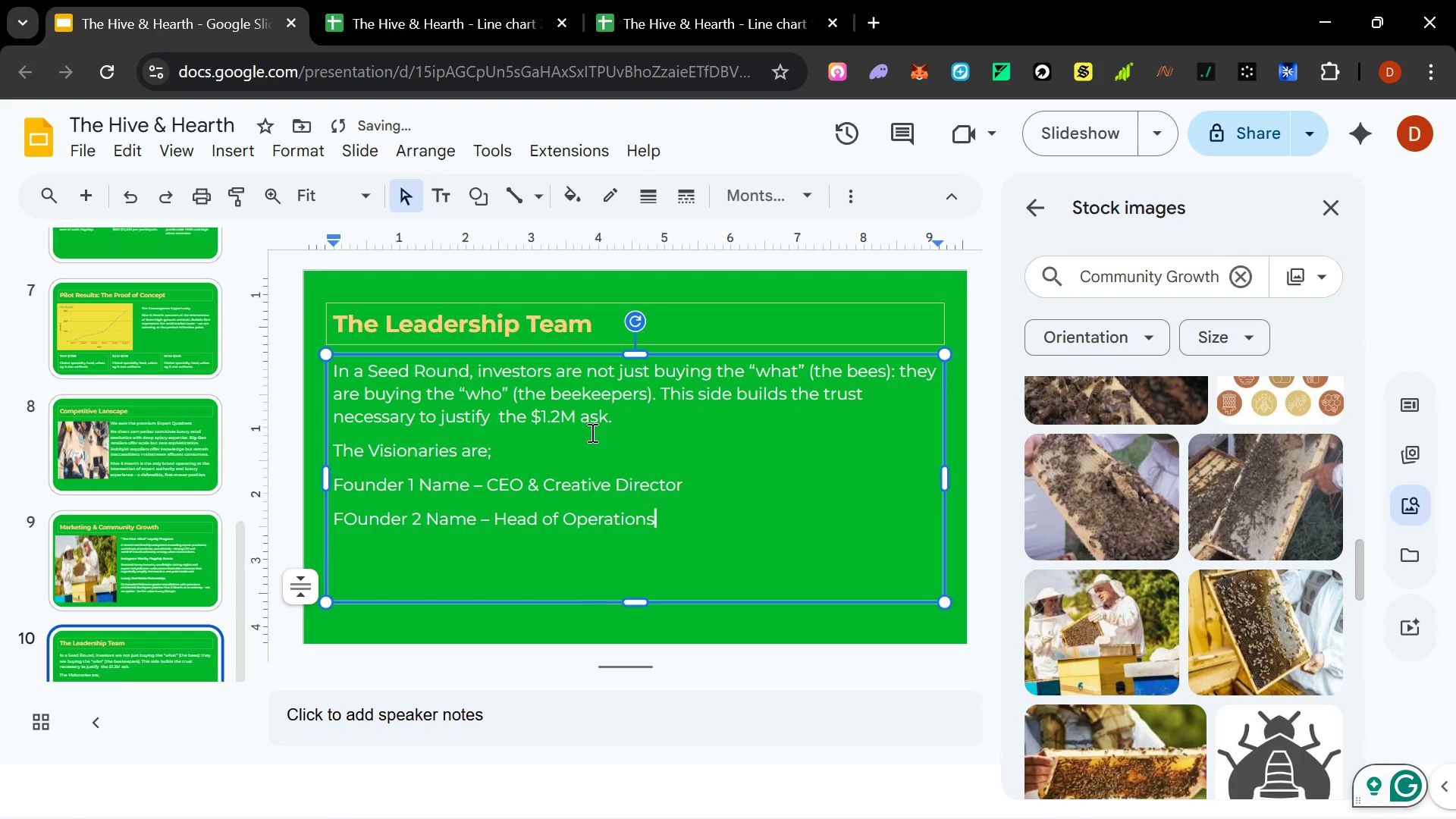 
wait(6.16)
 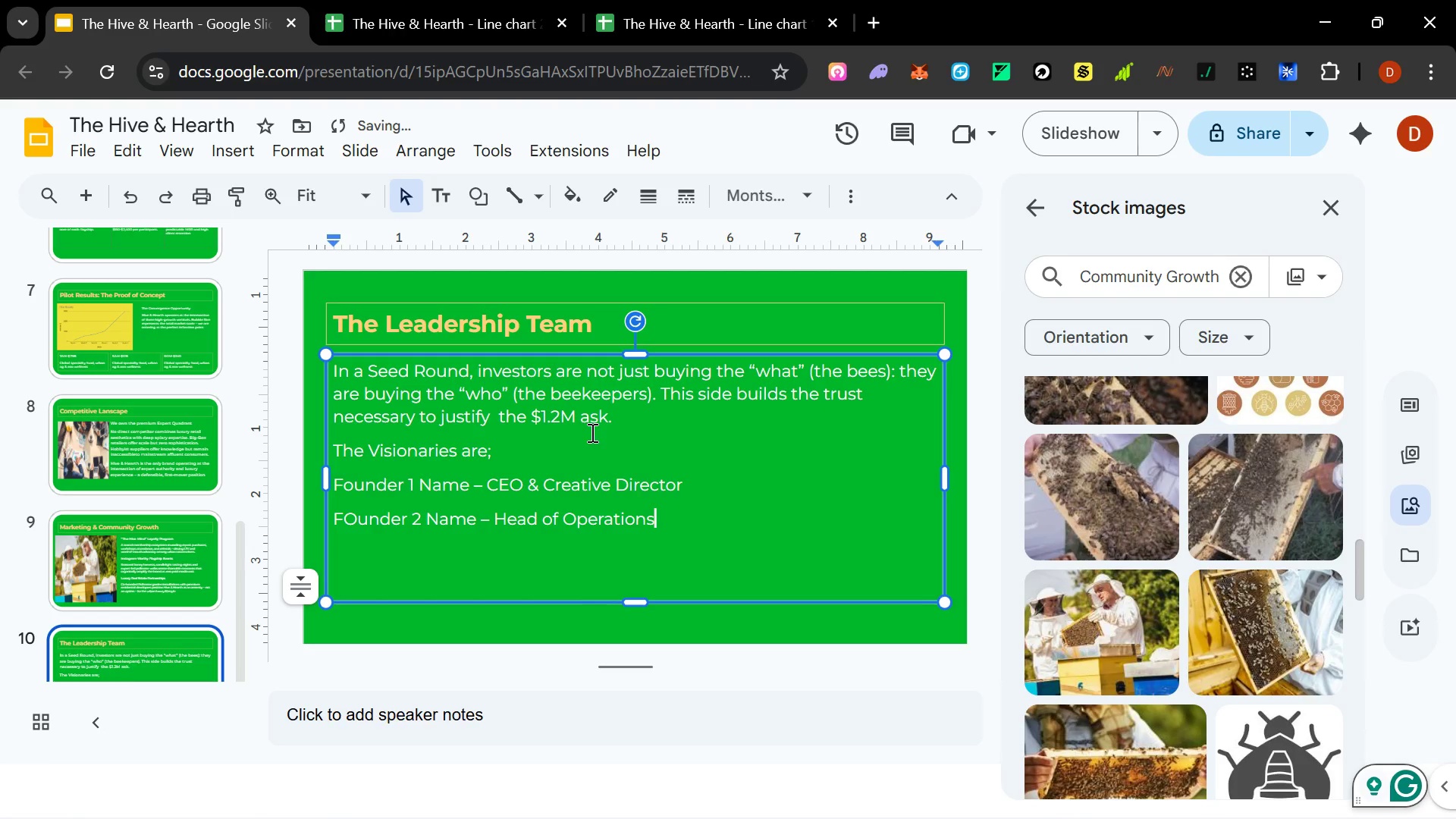 
type(& )
key(Backspace)
key(Backspace)
type( & l)
key(Backspace)
type(Lead Apiarist)
 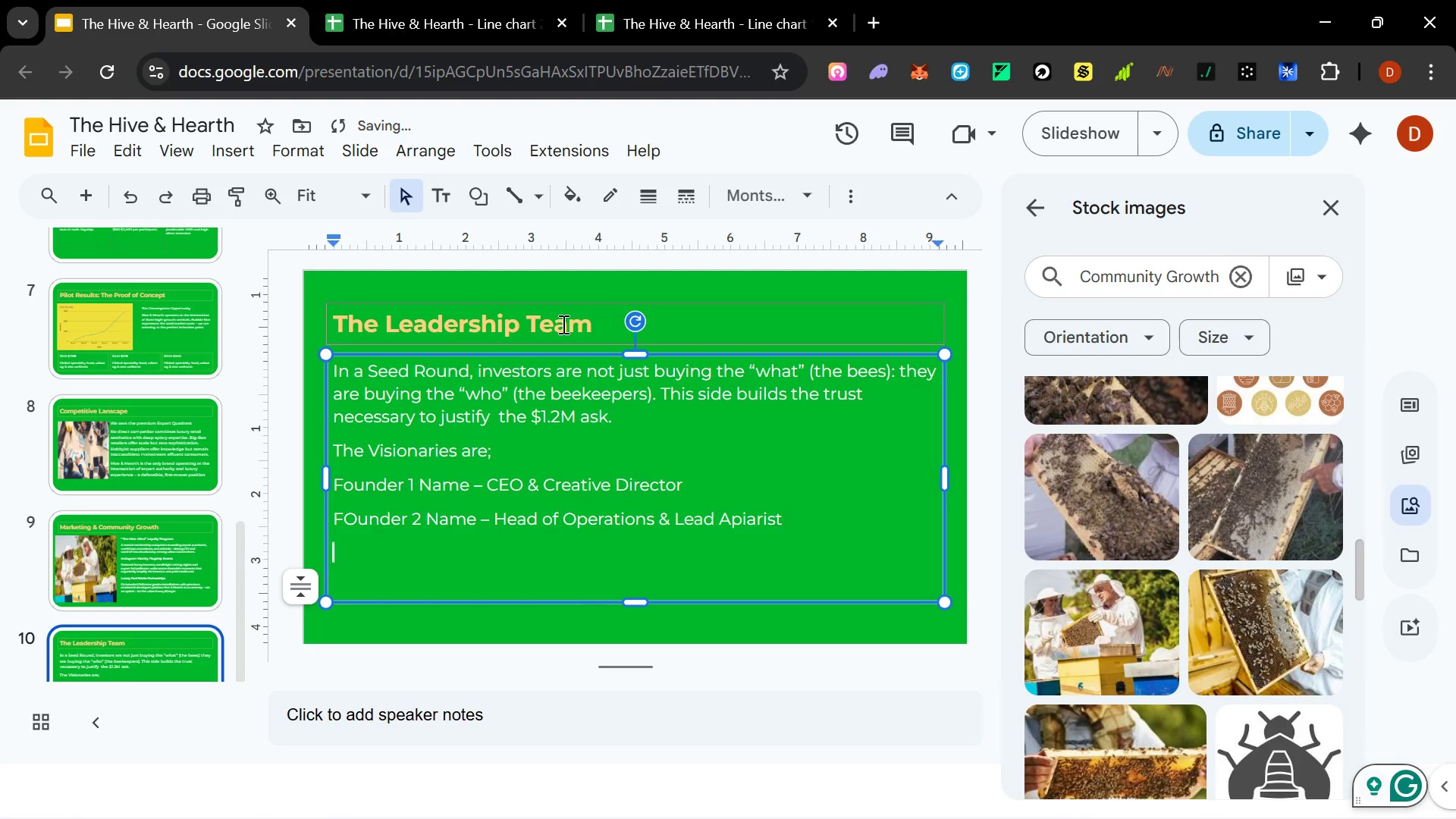 
 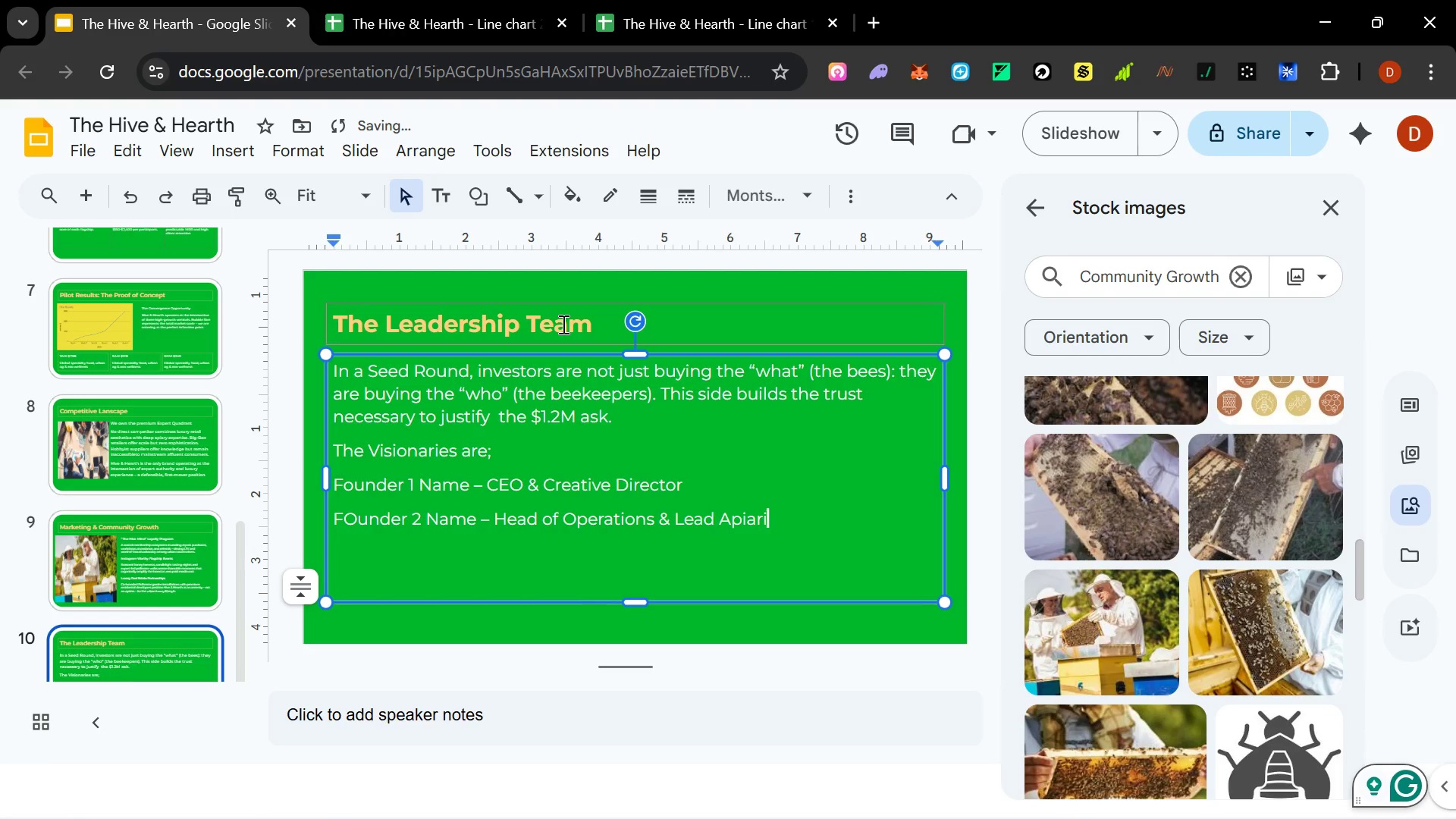 
key(Enter)
 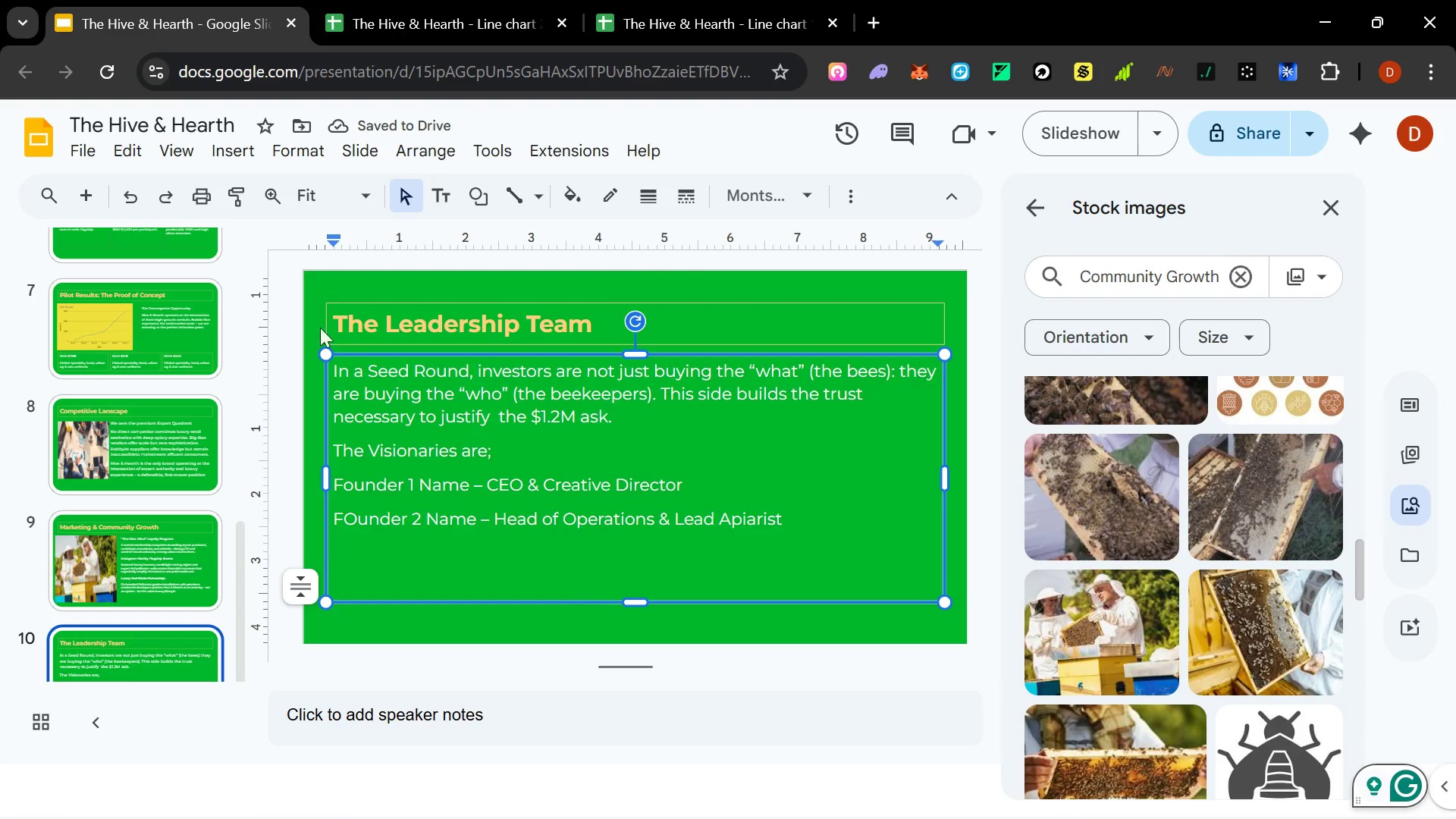 
wait(5.81)
 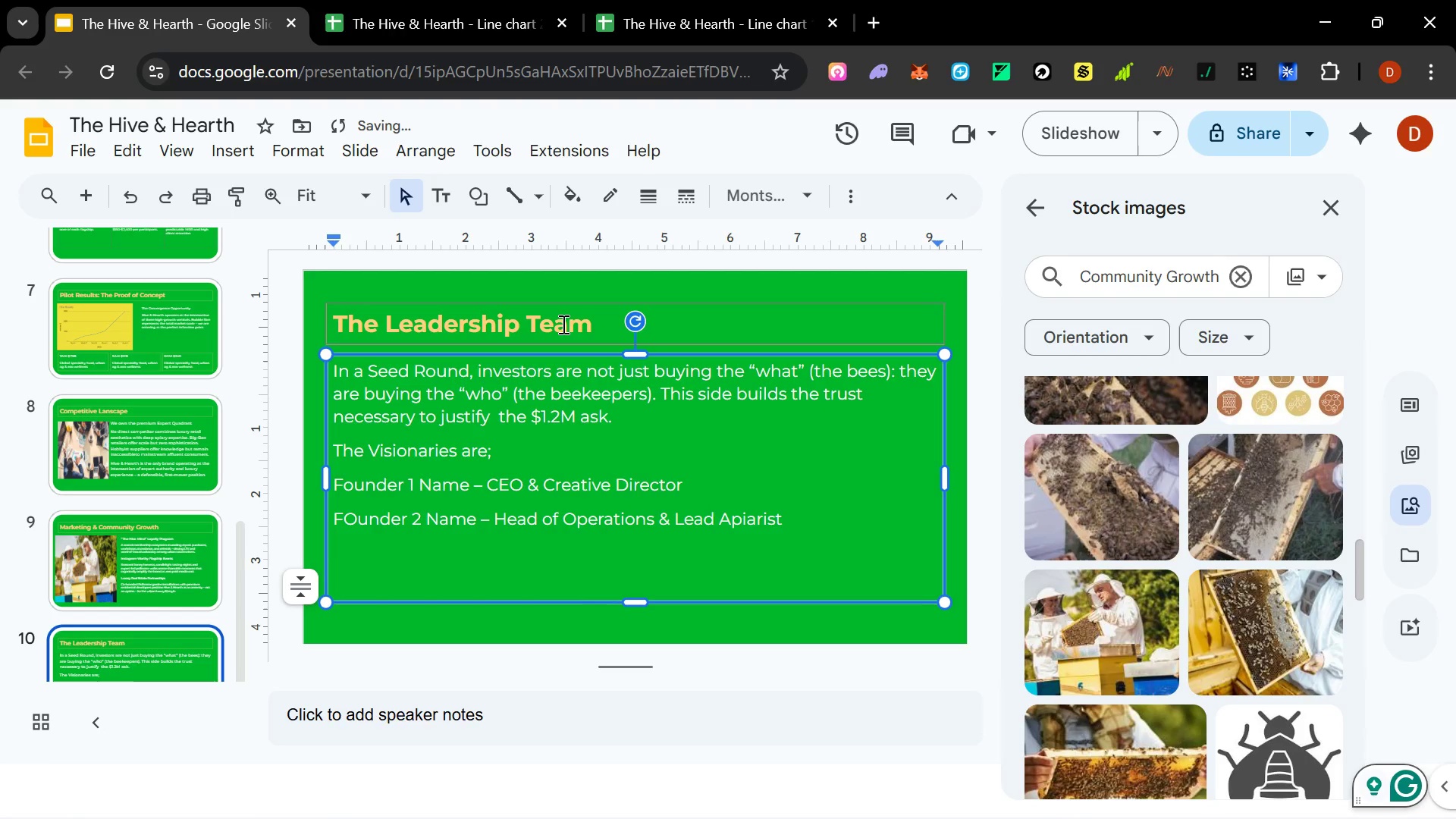 
left_click([359, 519])
 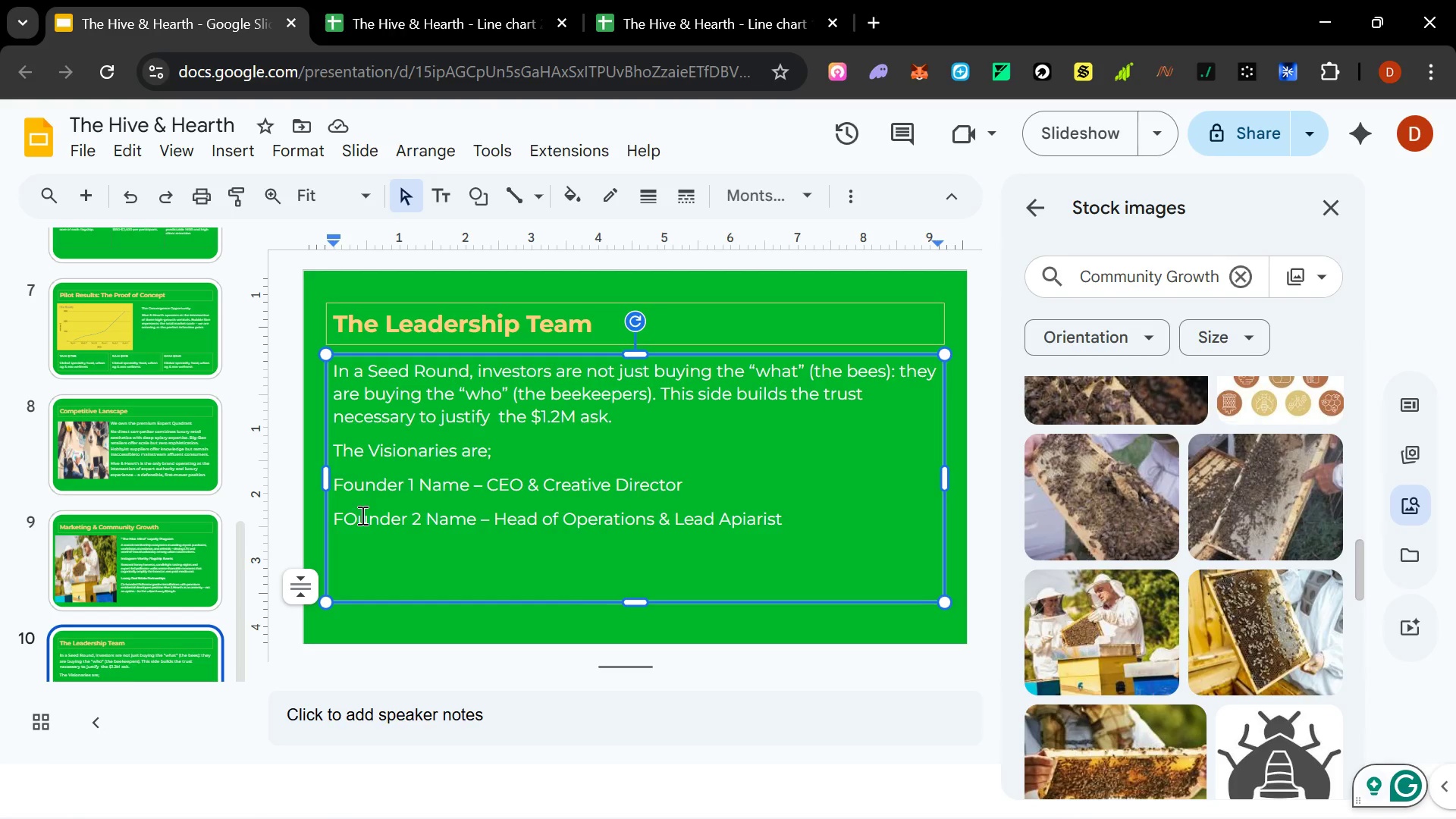 
key(Backspace)
 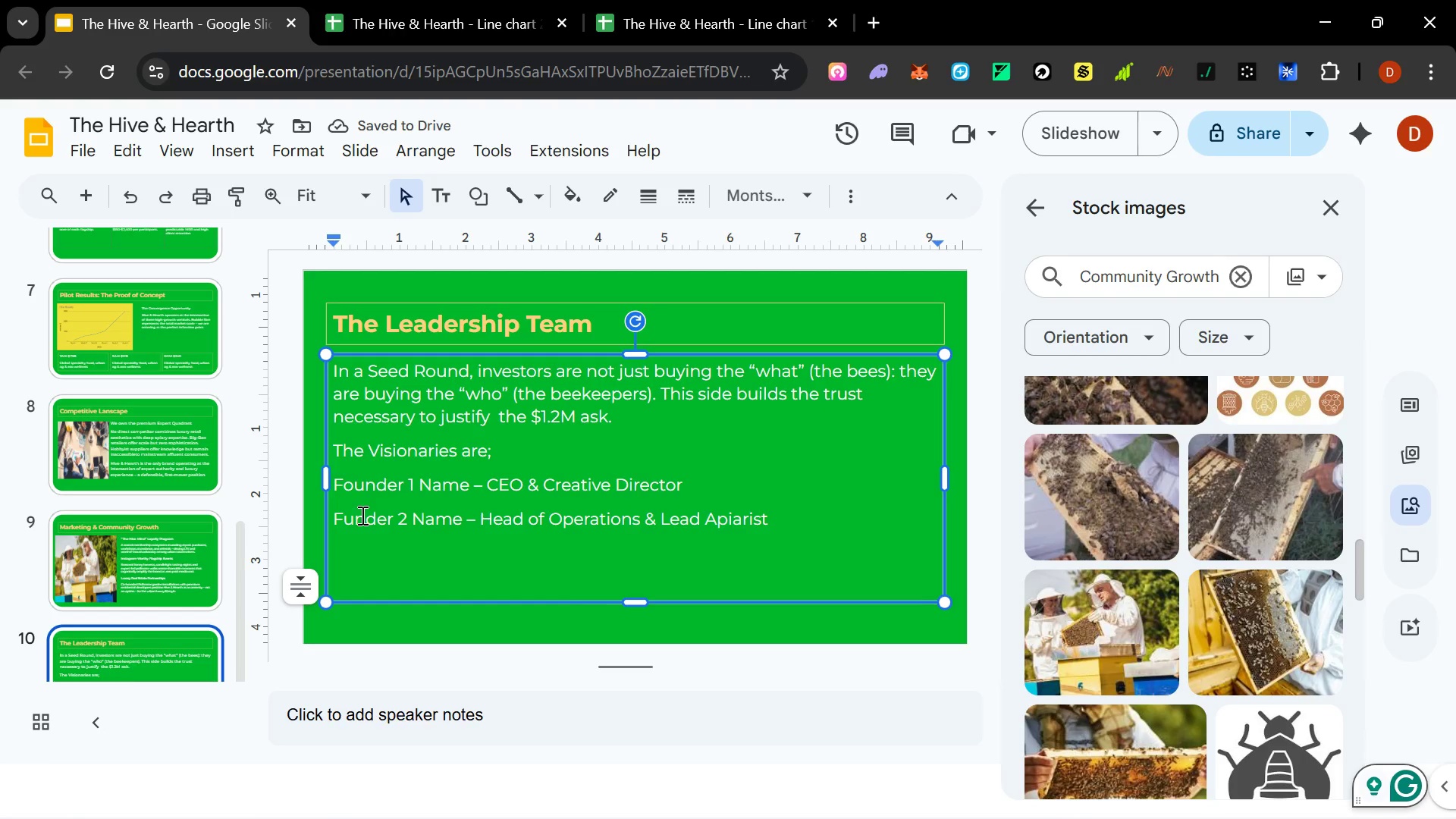 
key(O)
 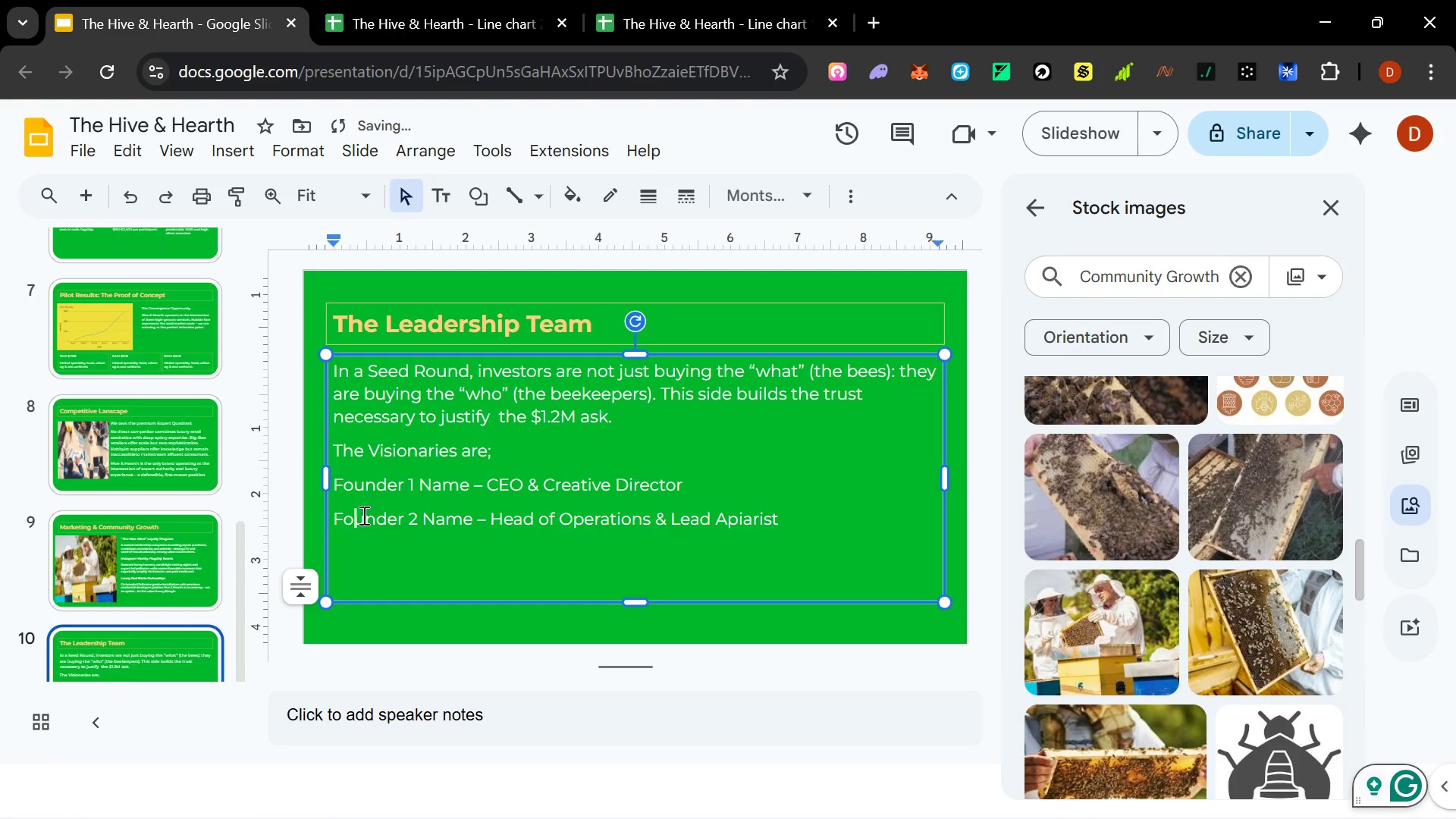 
key(End)
 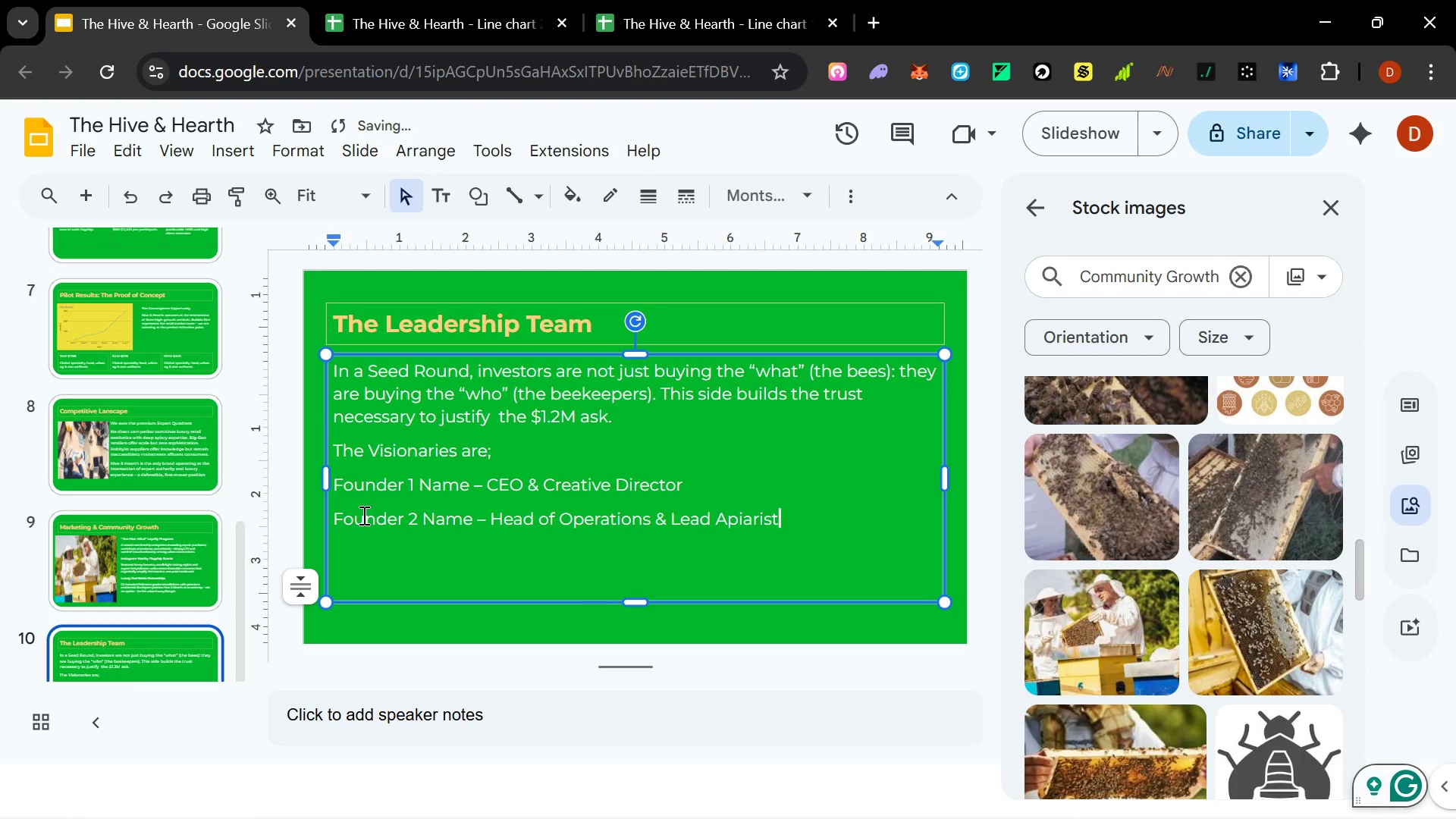 
key(Enter)
 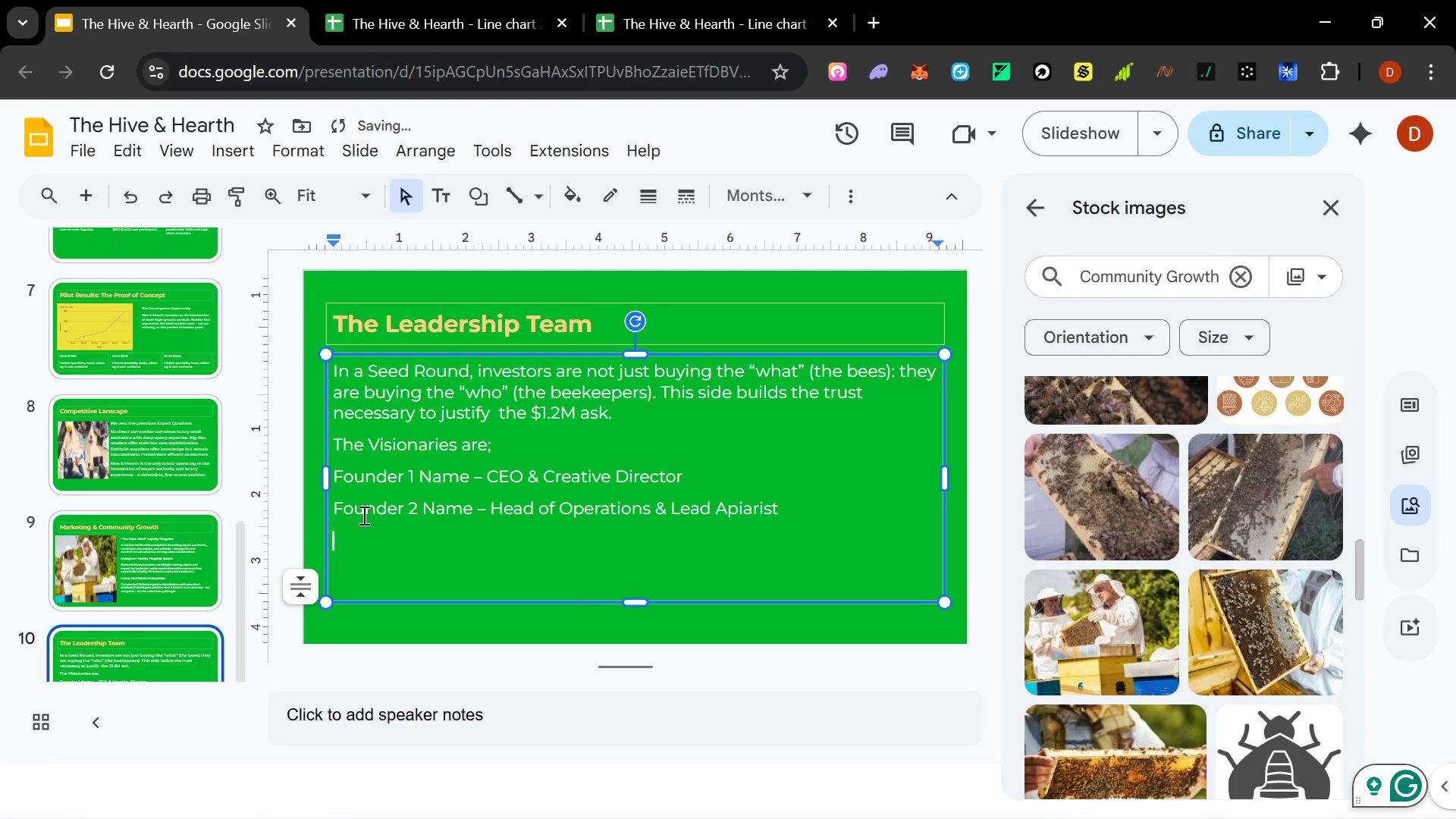 
hold_key(key=ShiftLeft, duration=1.5)
 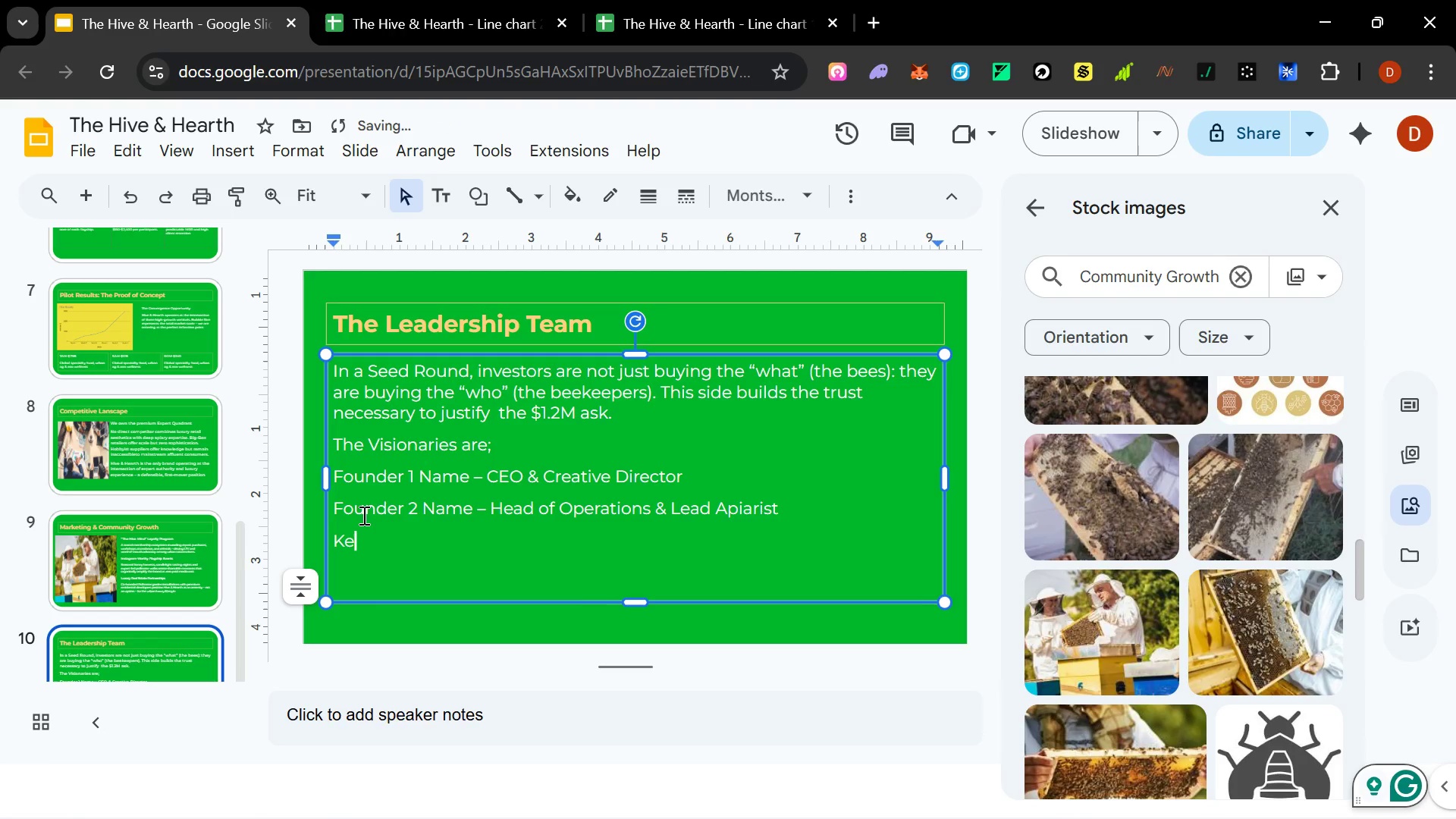 
type(Key Advisor -- Retail Scaling Expert)
 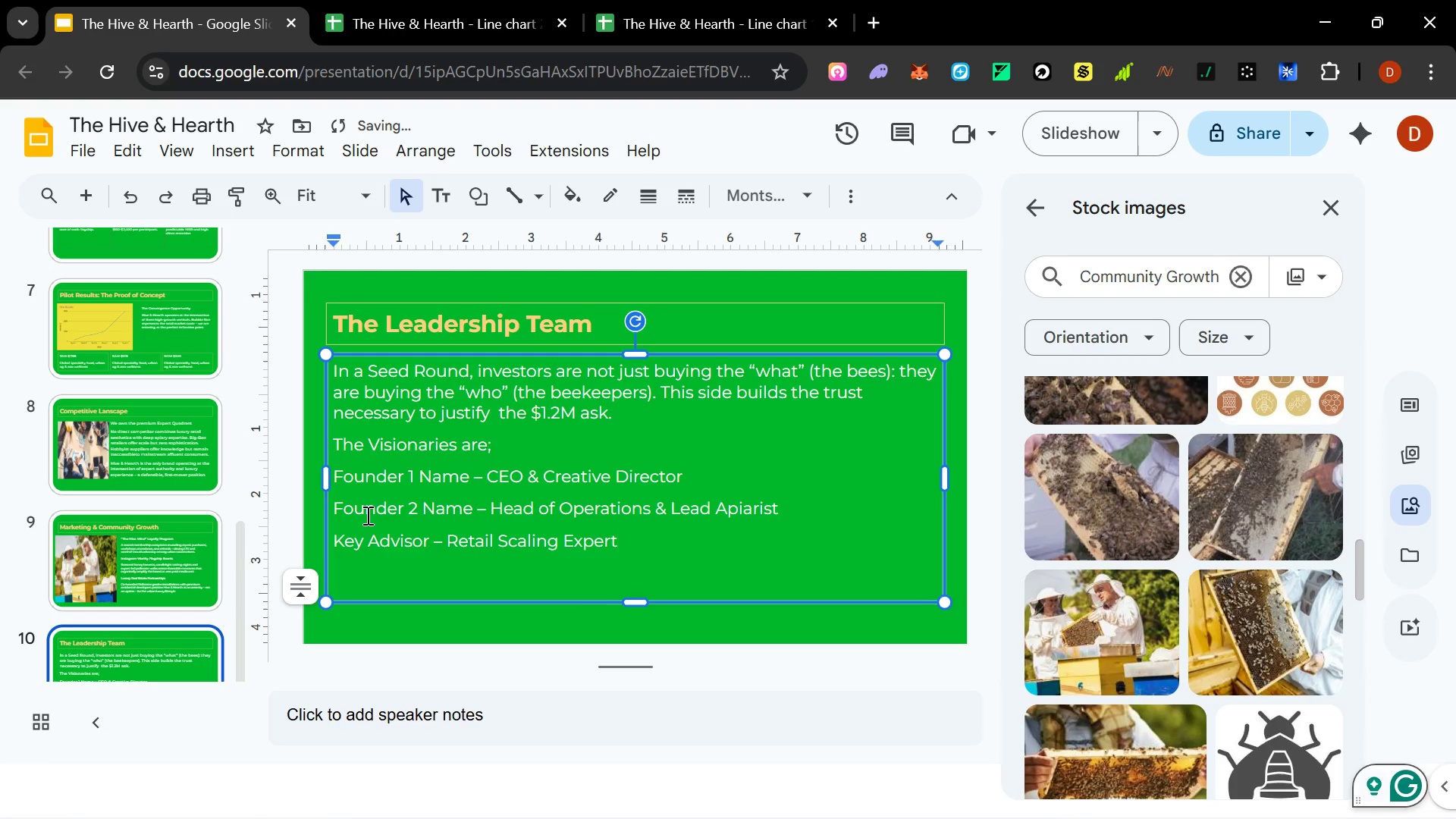 
key(Enter)
 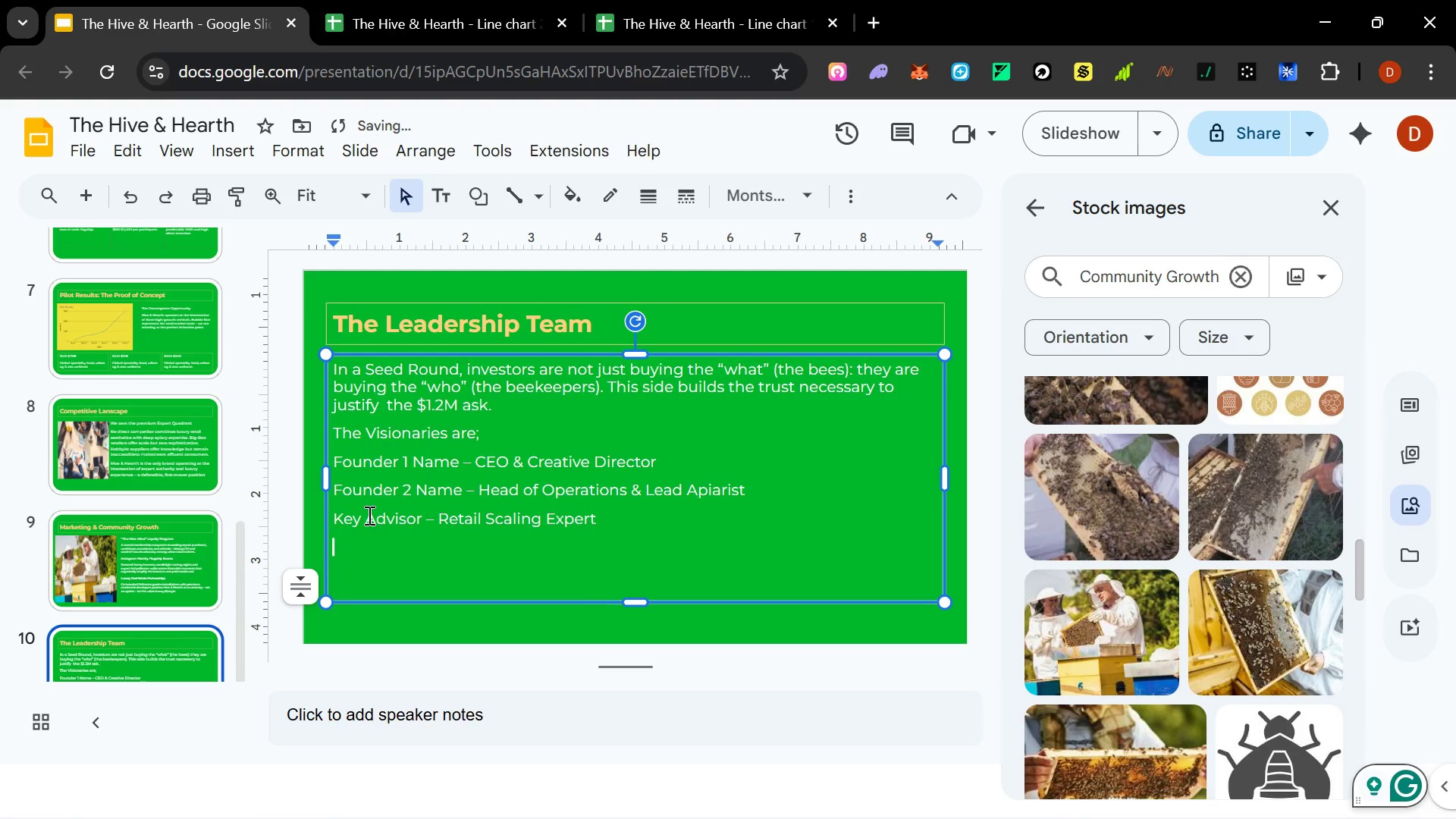 
type(Key Advisor)
 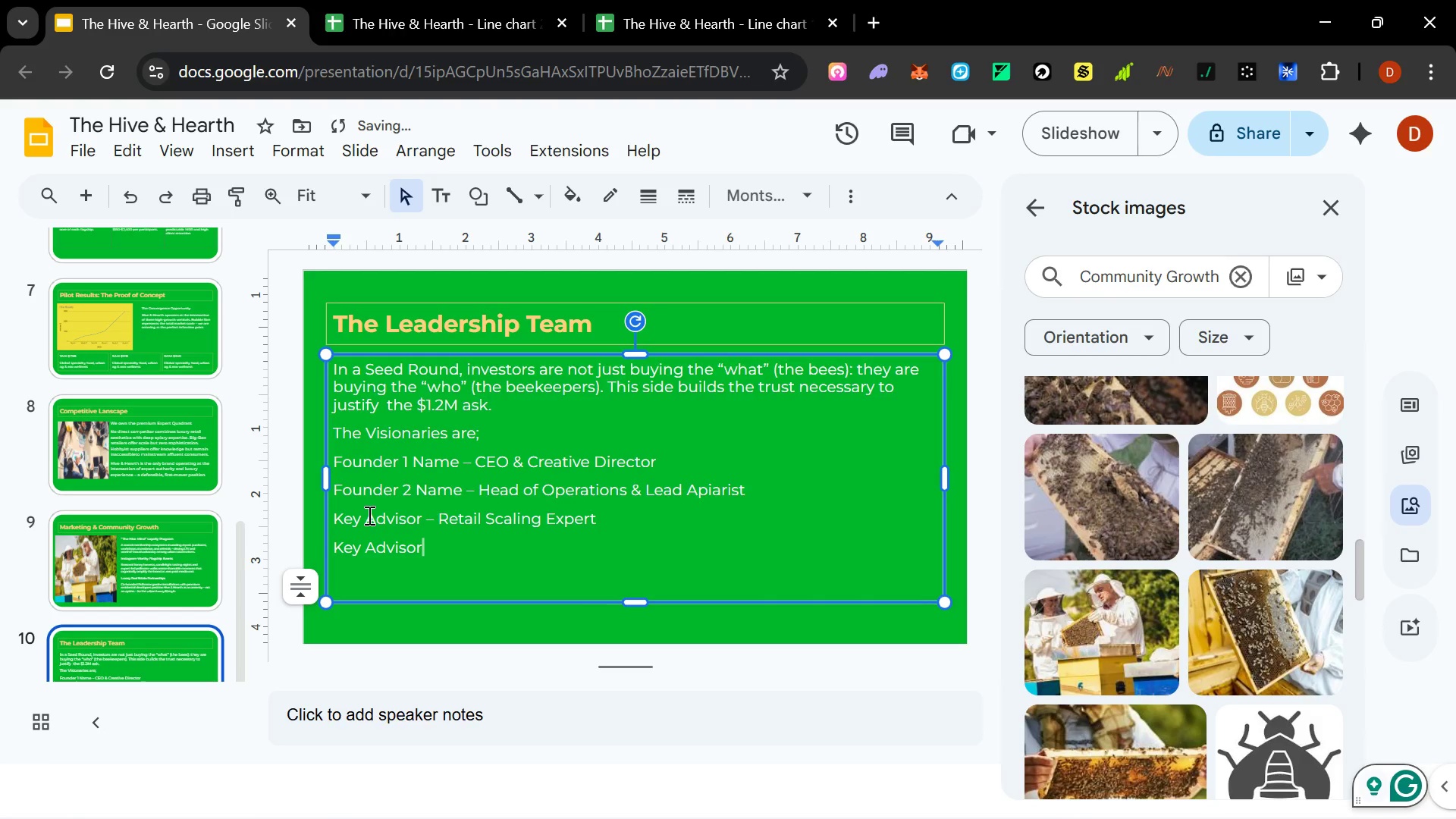 
type( -- Ecologia)
key(Backspace)
type(cak)
key(Backspace)
type(l Consultant)
 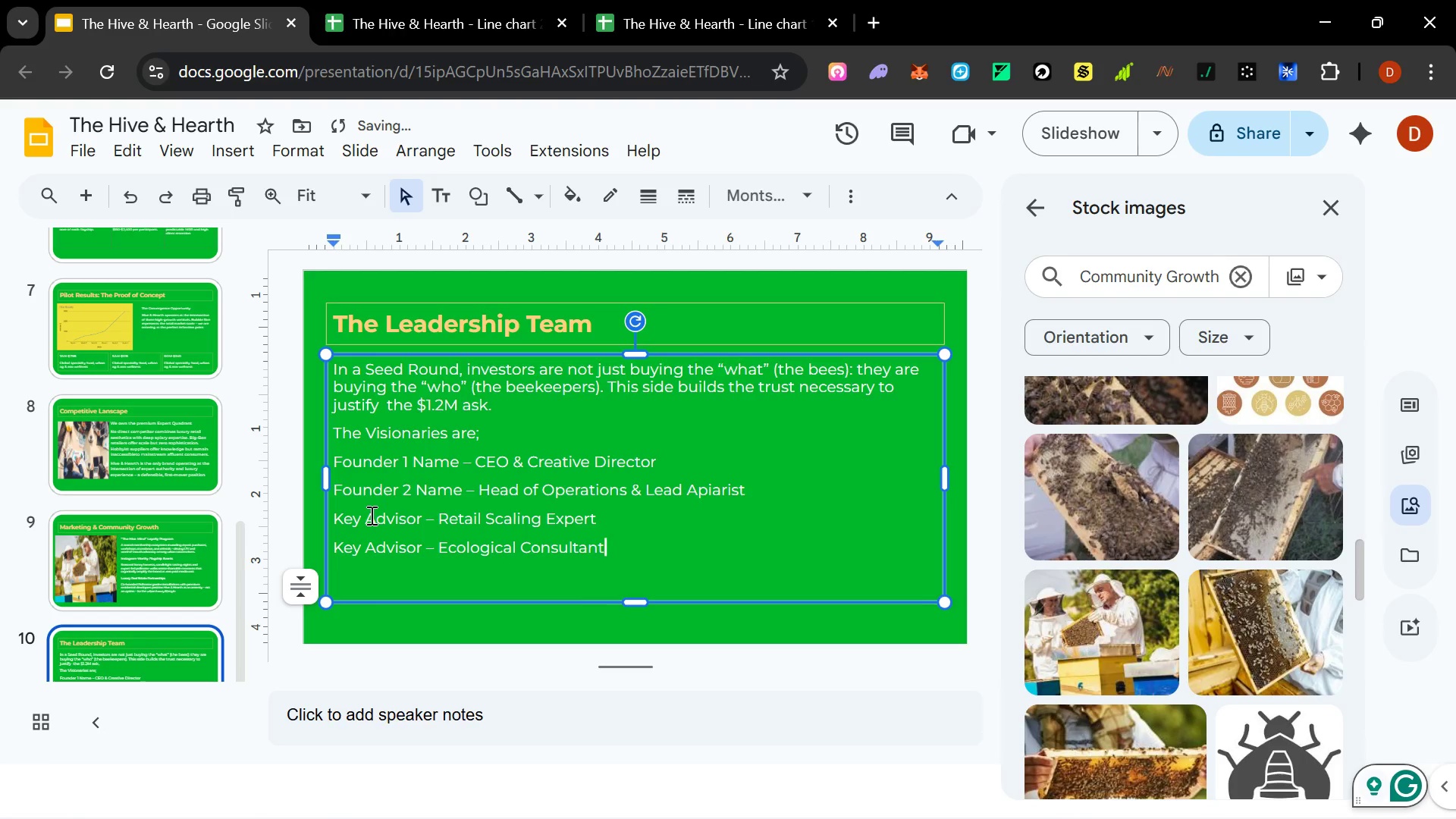 
wait(24.02)
 